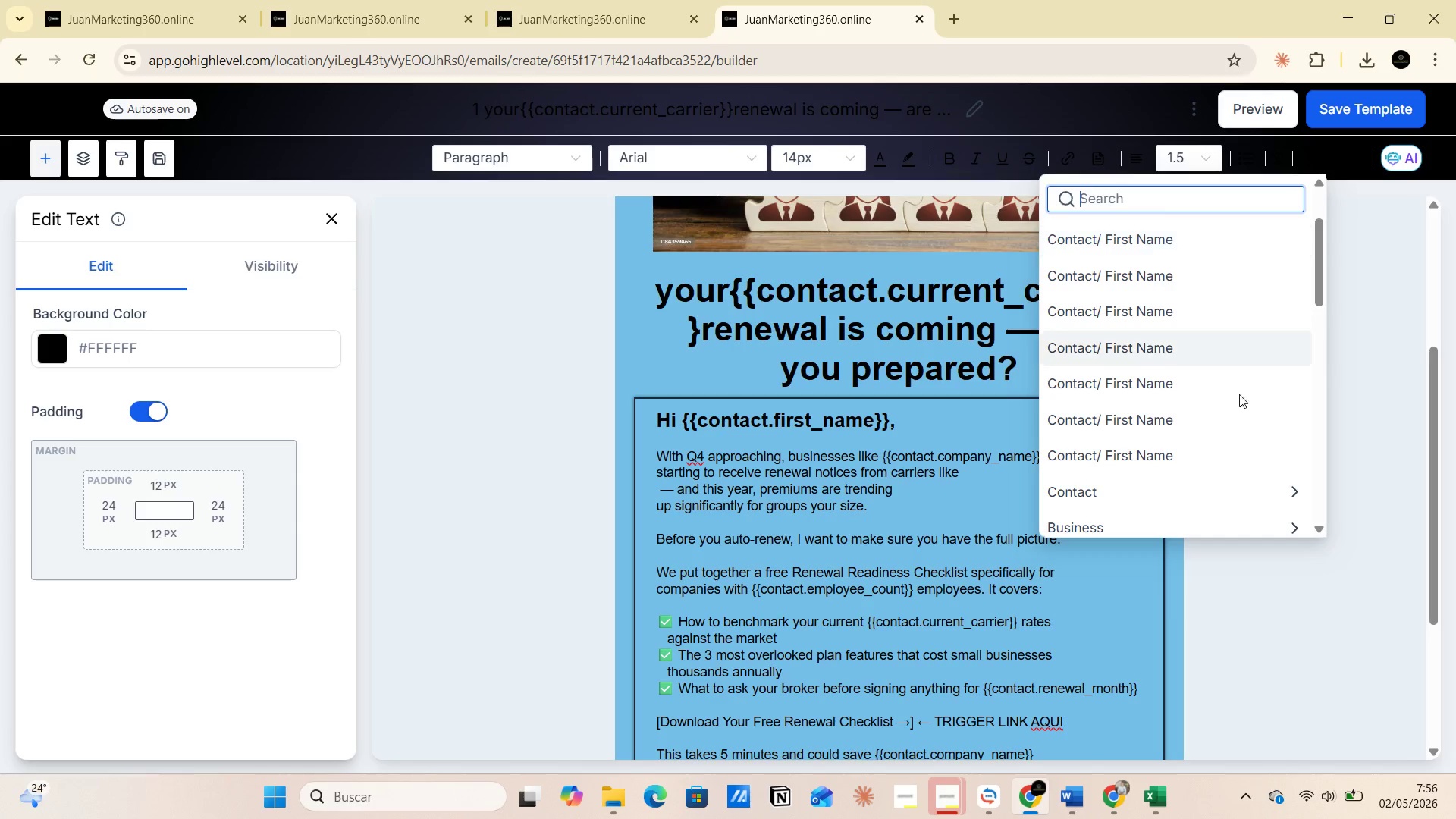 
scroll: coordinate [1220, 414], scroll_direction: down, amount: 2.0
 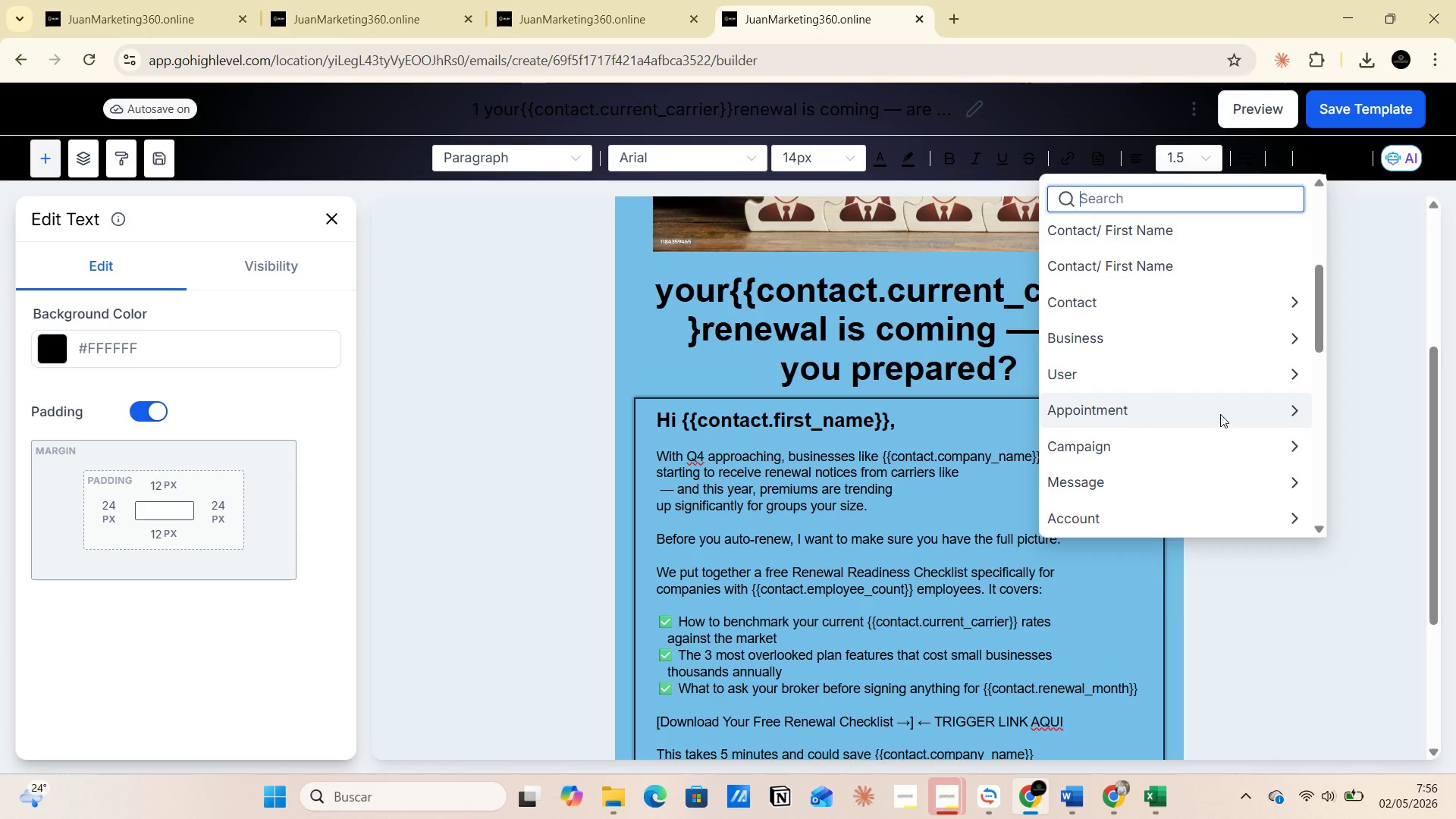 
scroll: coordinate [1218, 413], scroll_direction: none, amount: 0.0
 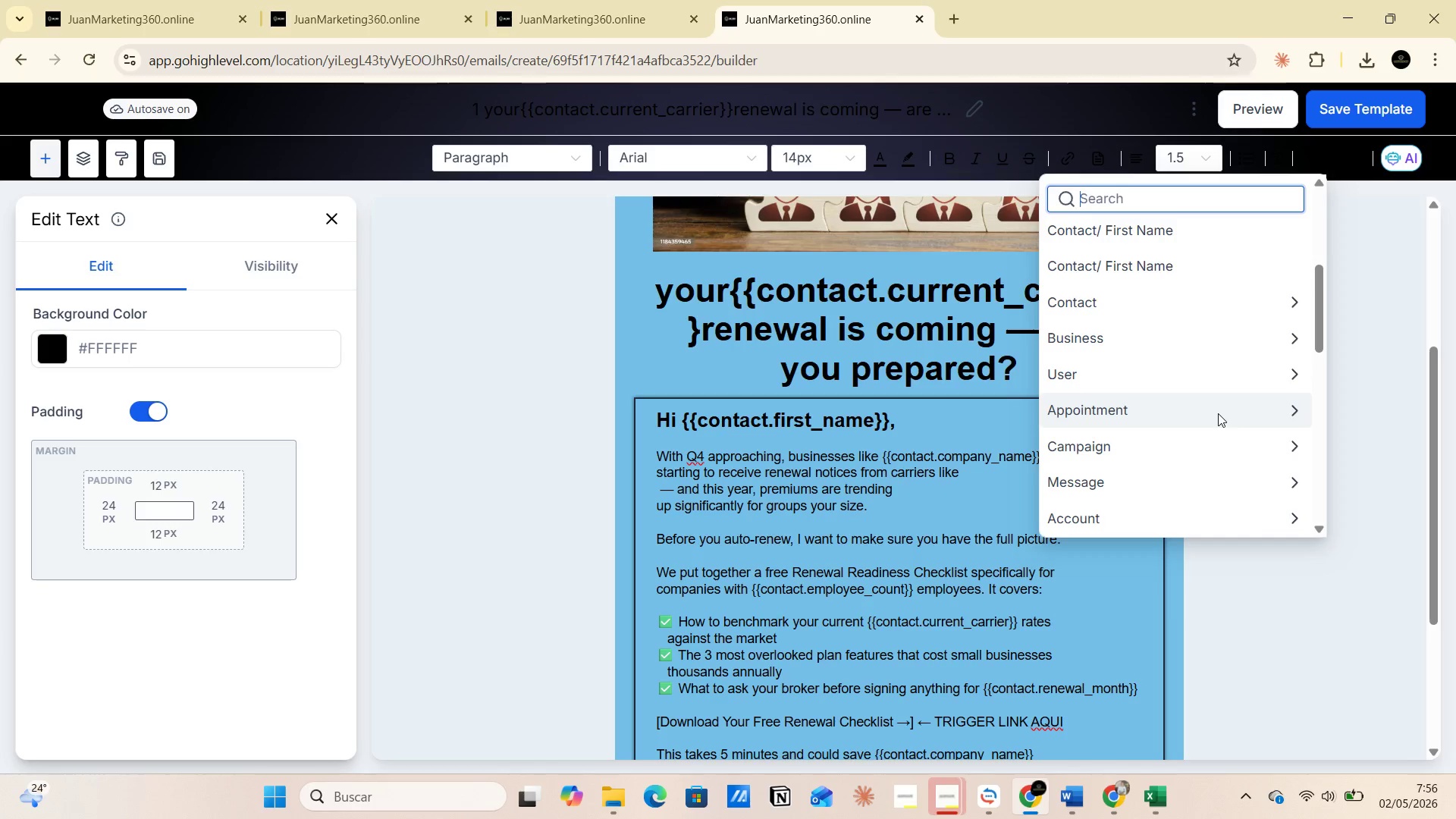 
scroll: coordinate [1218, 413], scroll_direction: down, amount: 1.0
 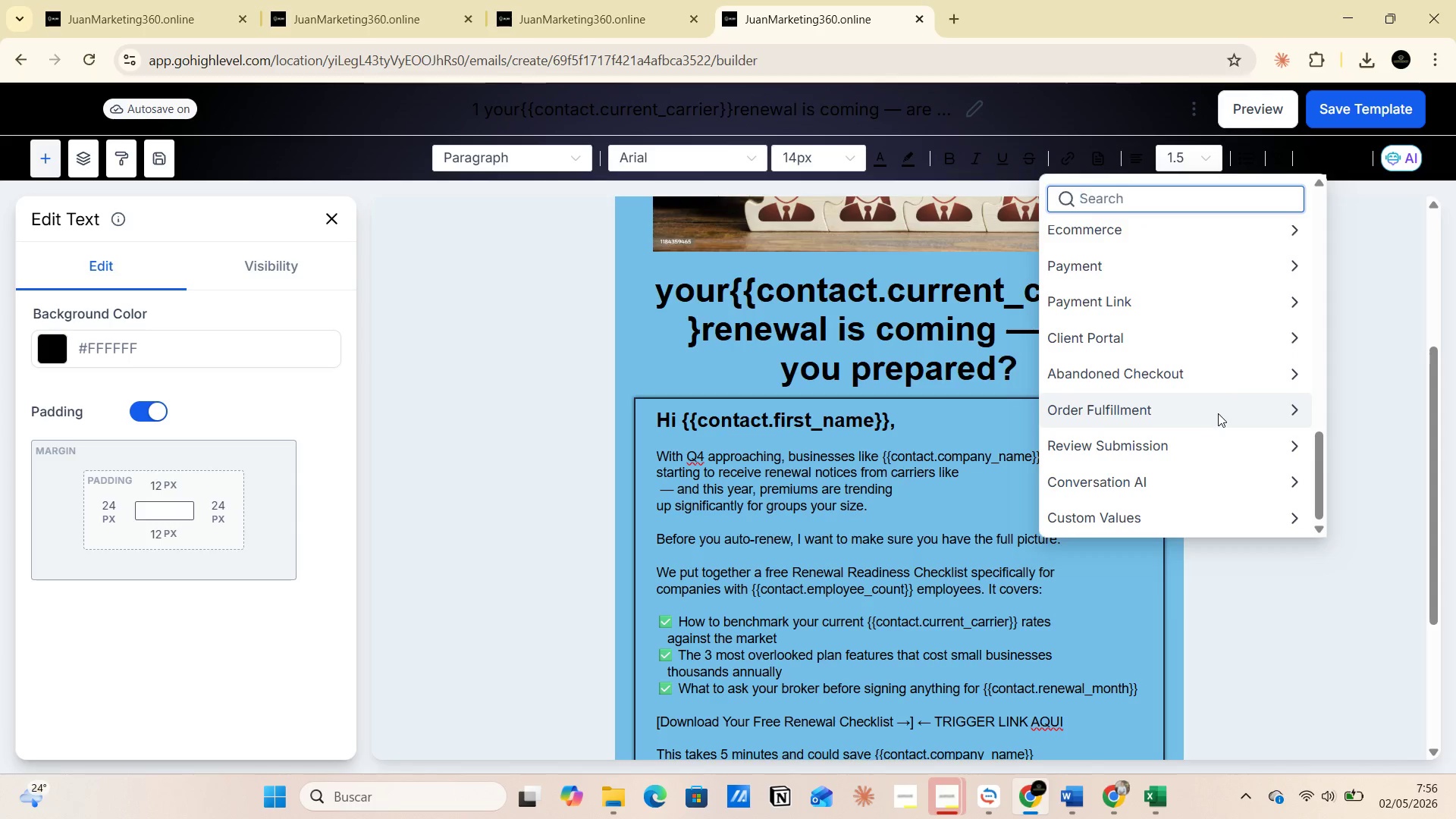 
wait(6.38)
 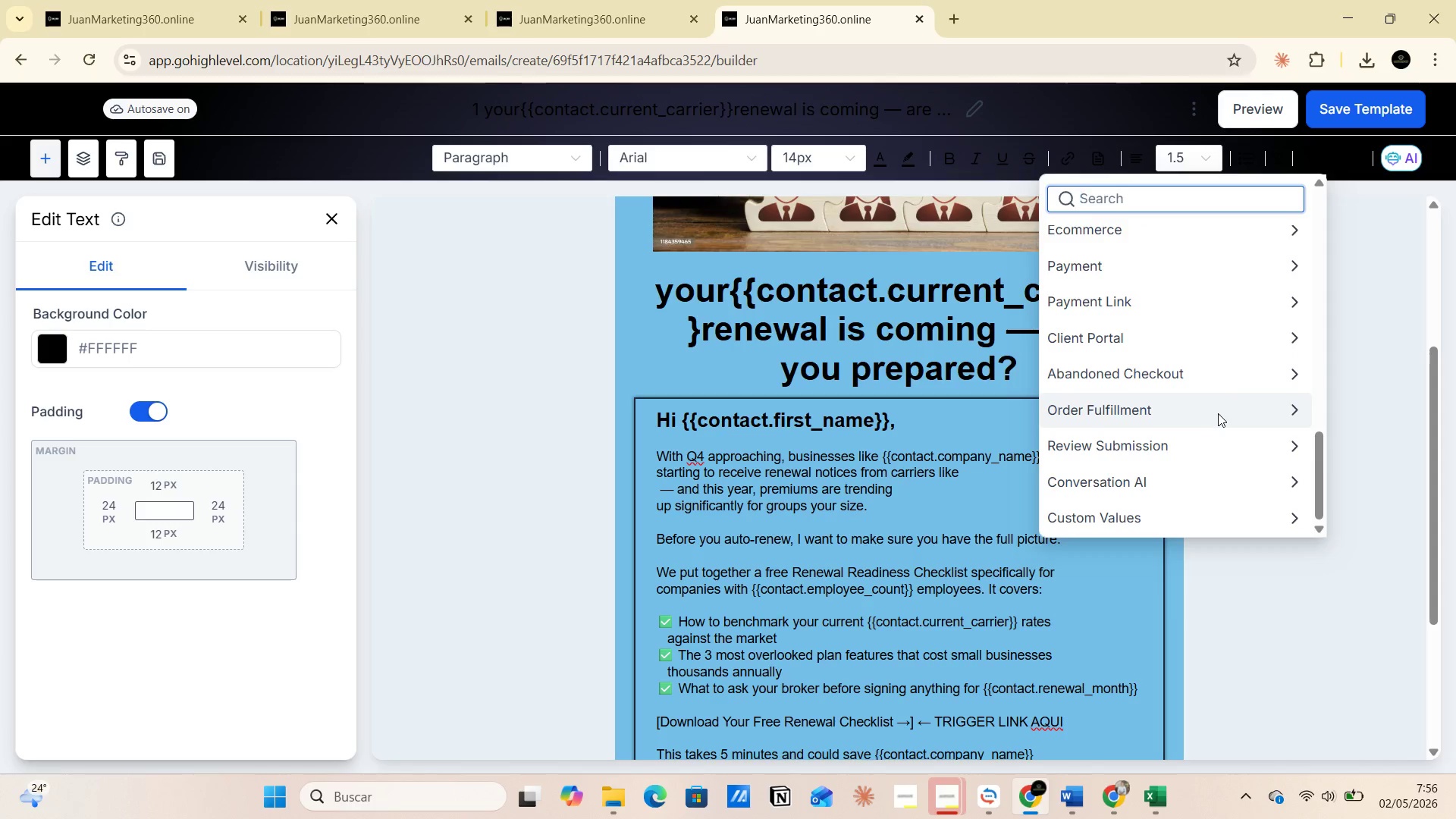 
scroll: coordinate [1176, 418], scroll_direction: up, amount: 4.0
 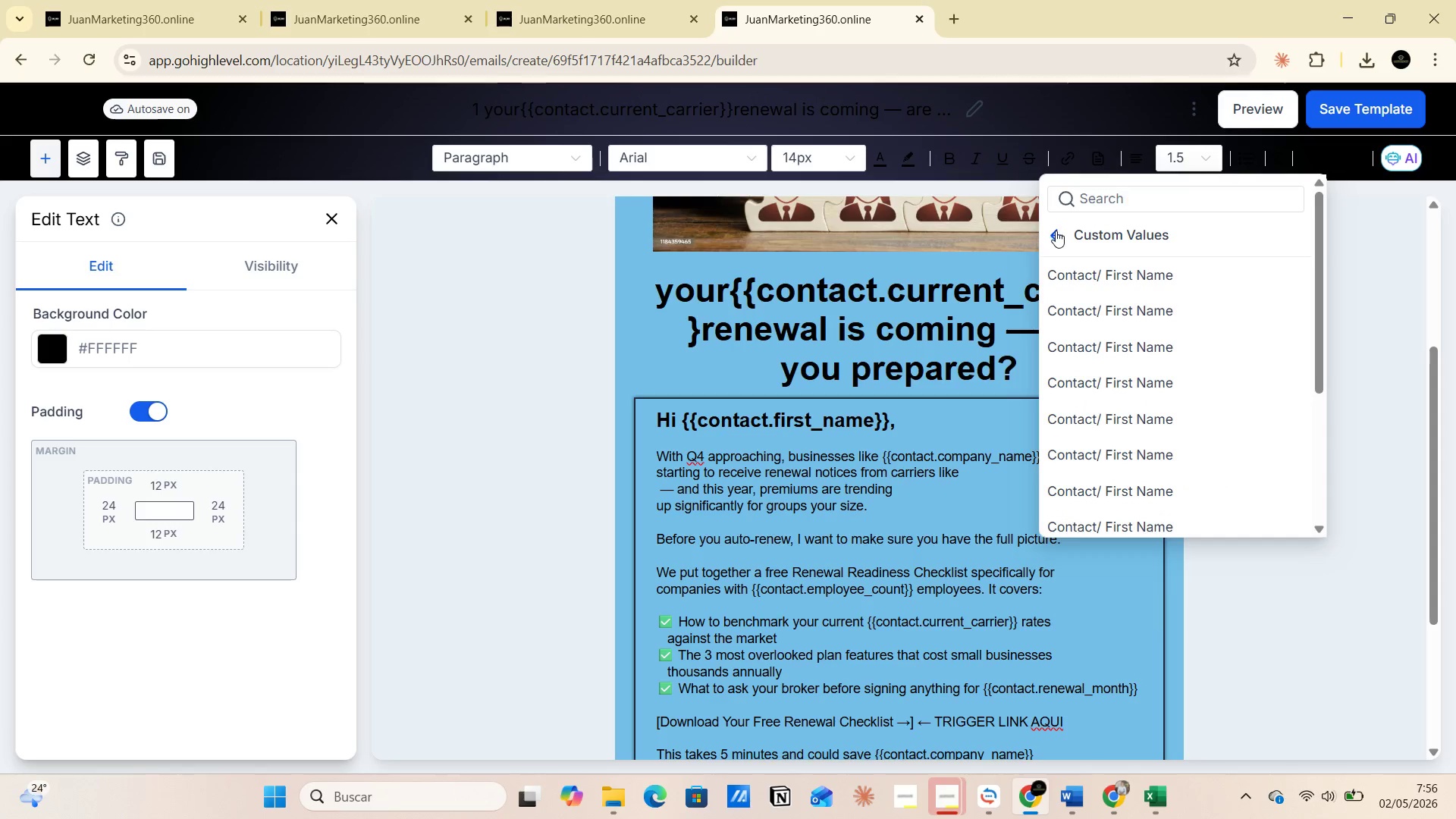 
double_click([1056, 231])
 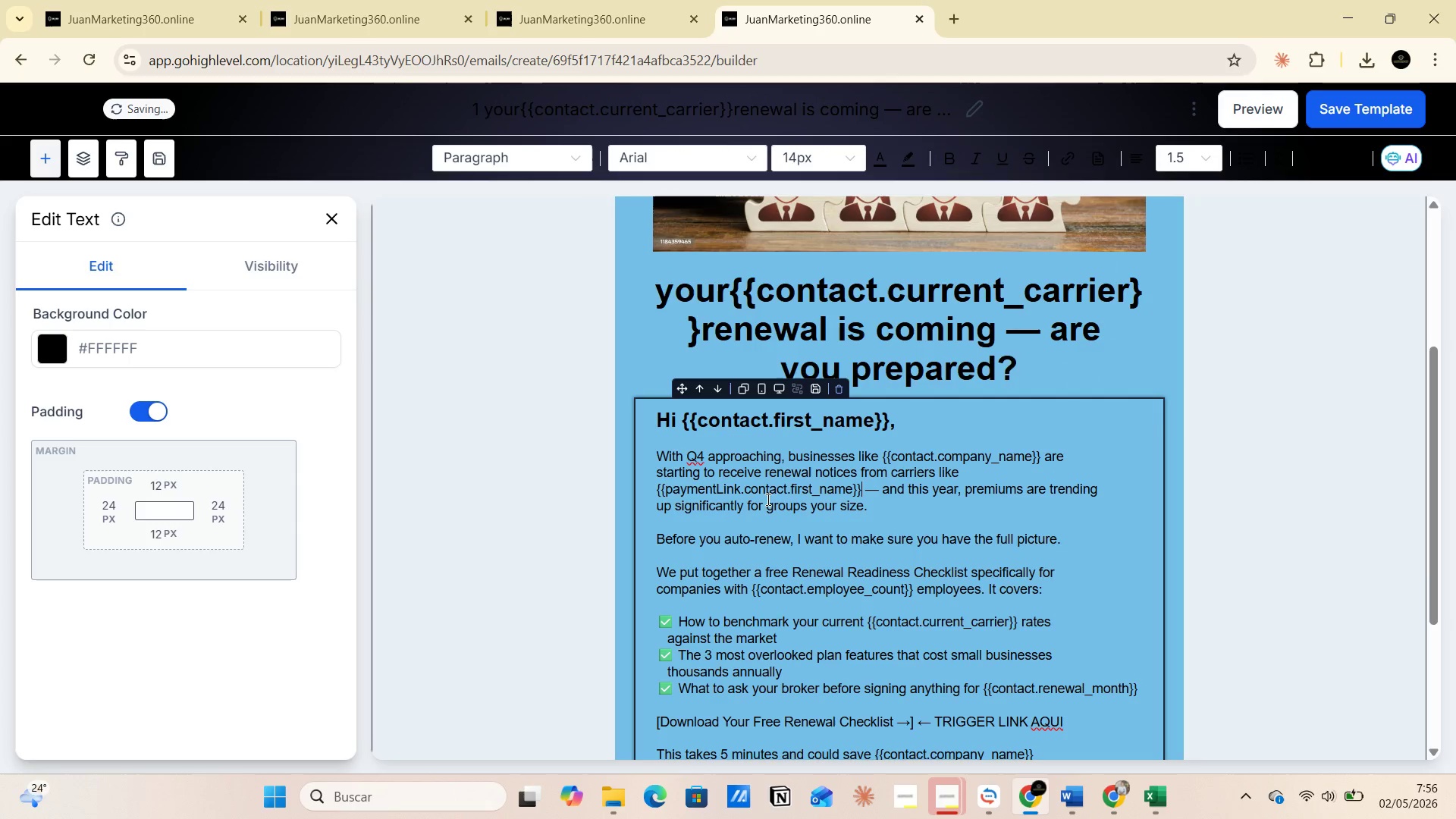 
wait(7.47)
 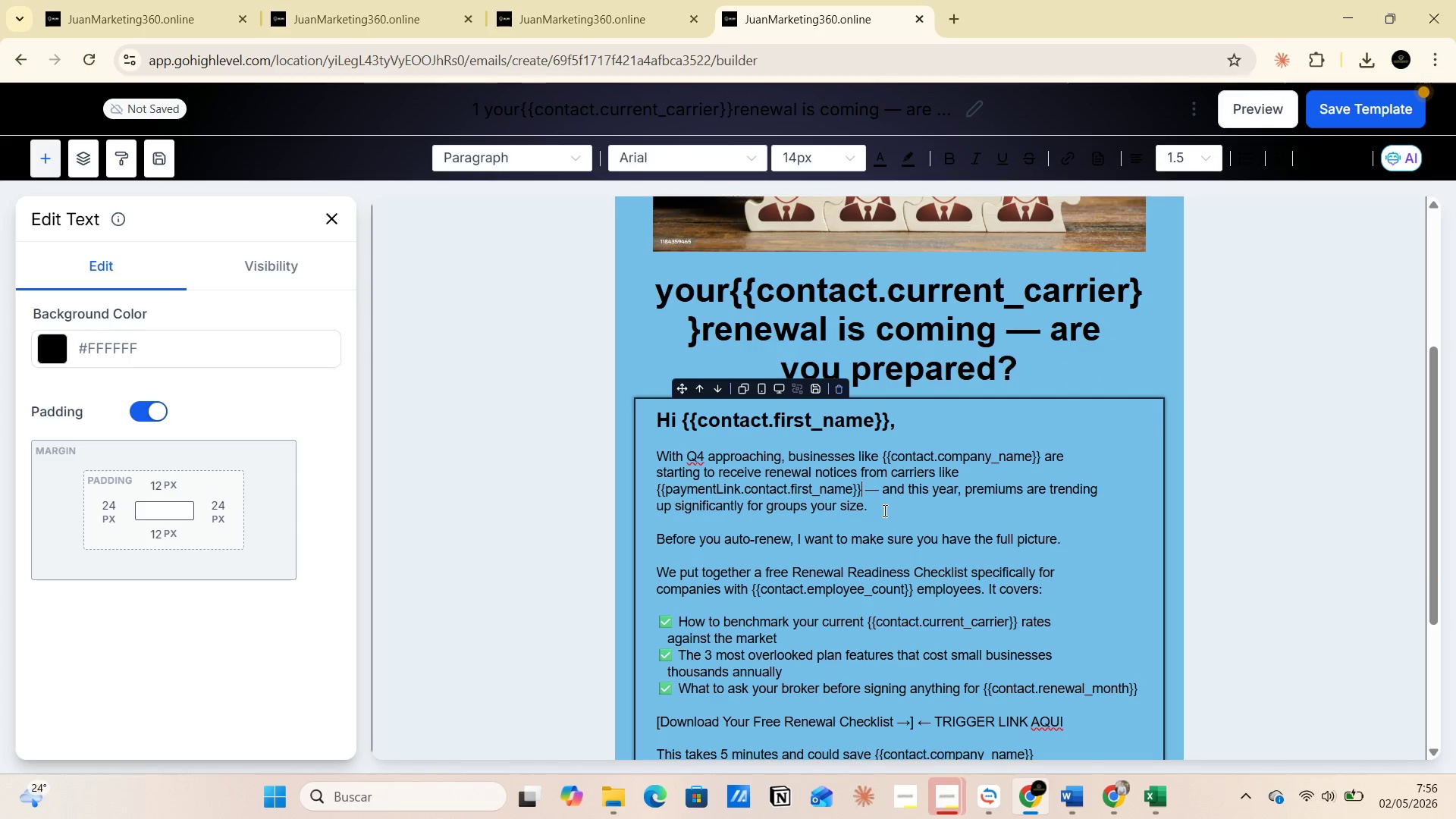 
left_click_drag(start_coordinate=[861, 489], to_coordinate=[654, 491])
 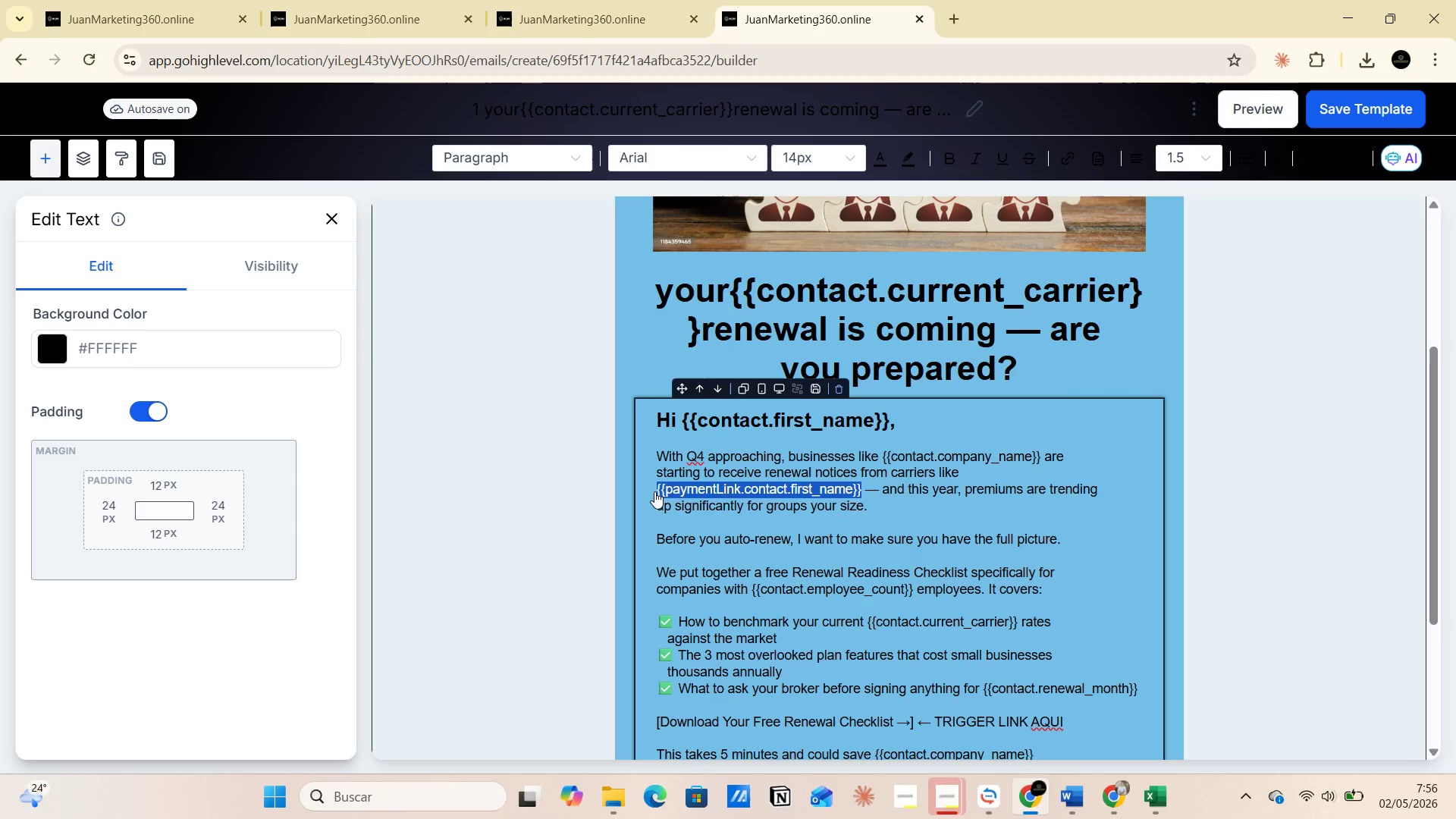 
key(Backspace)
 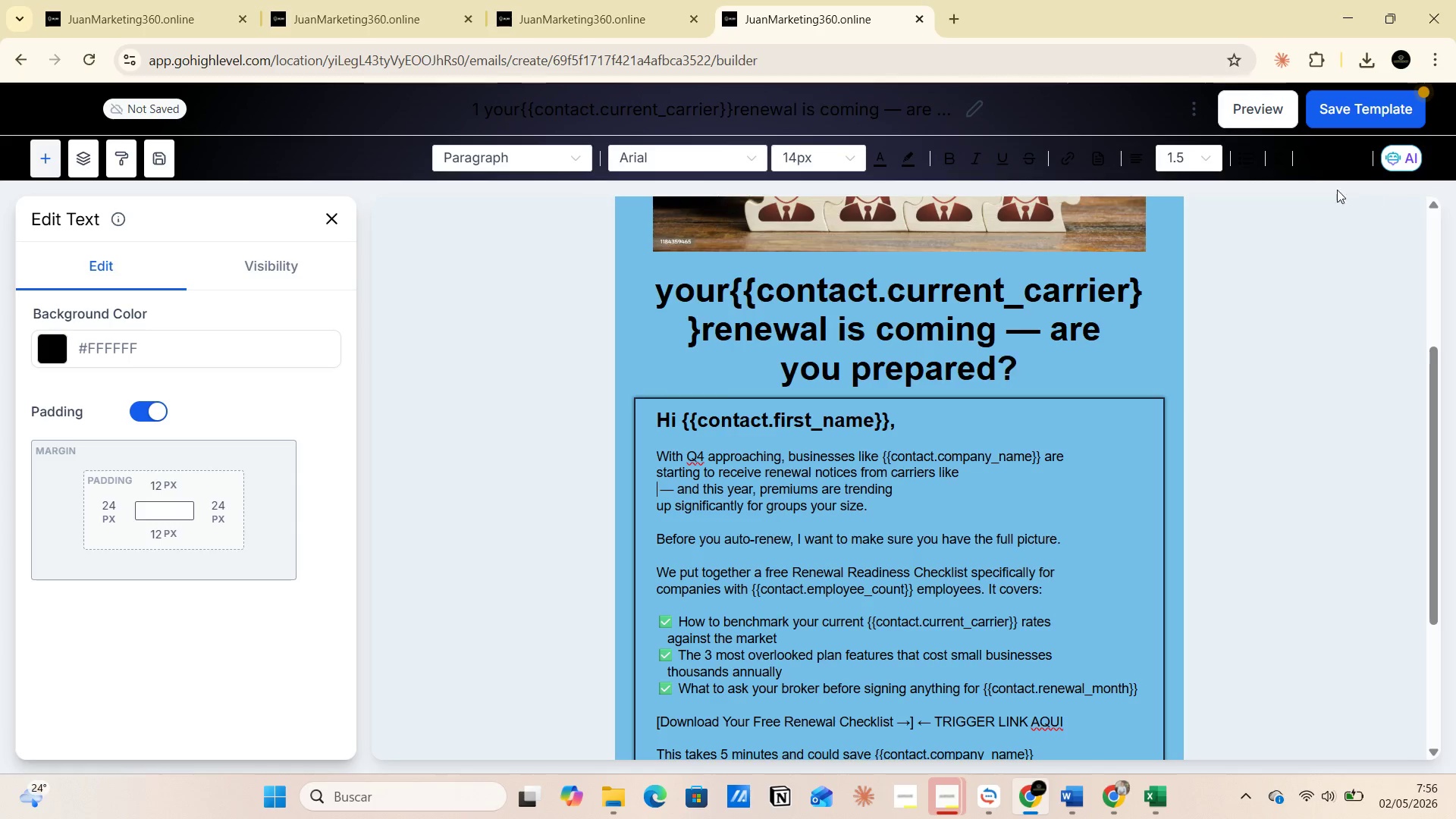 
left_click([1332, 165])
 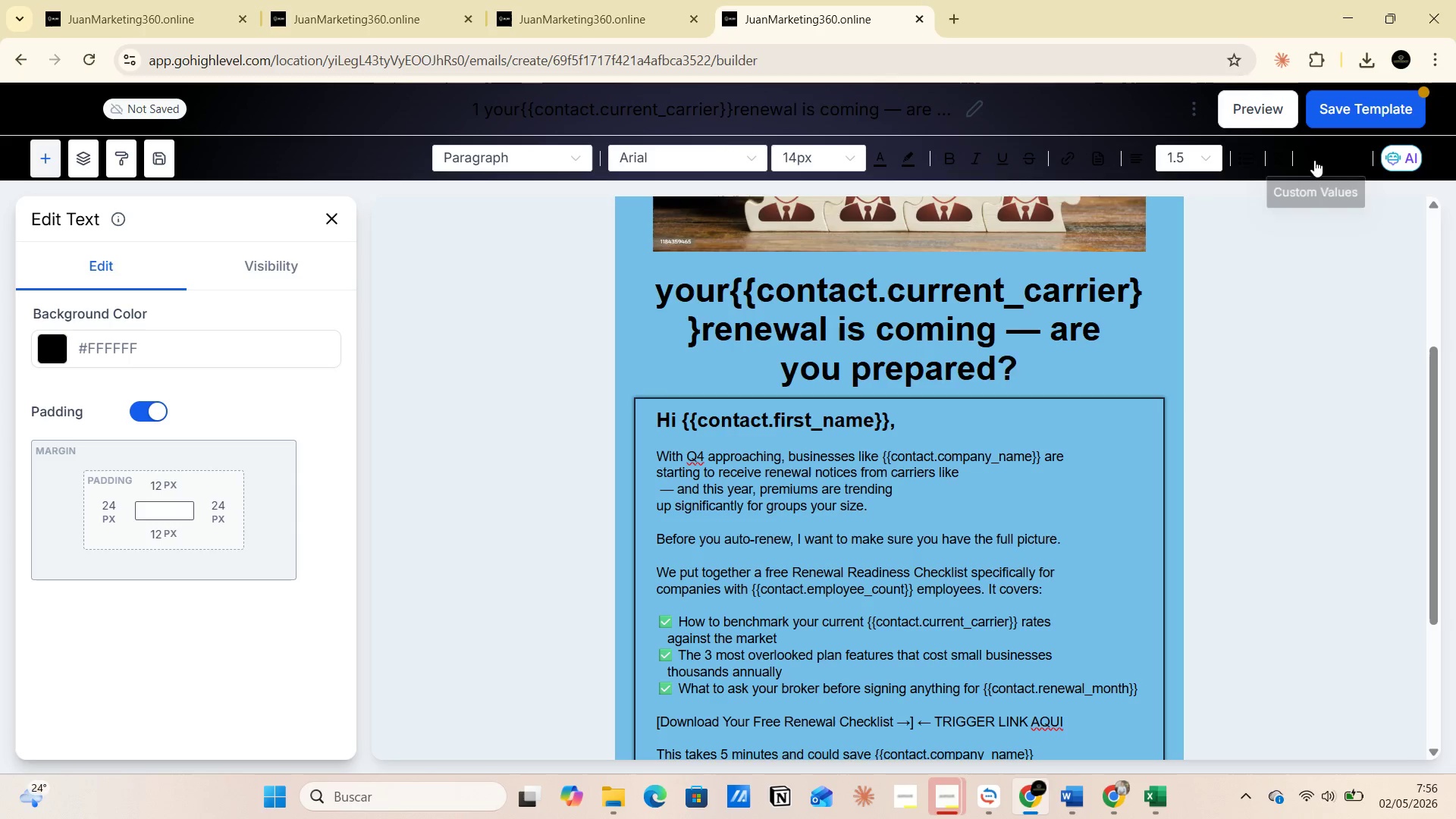 
left_click([1314, 160])
 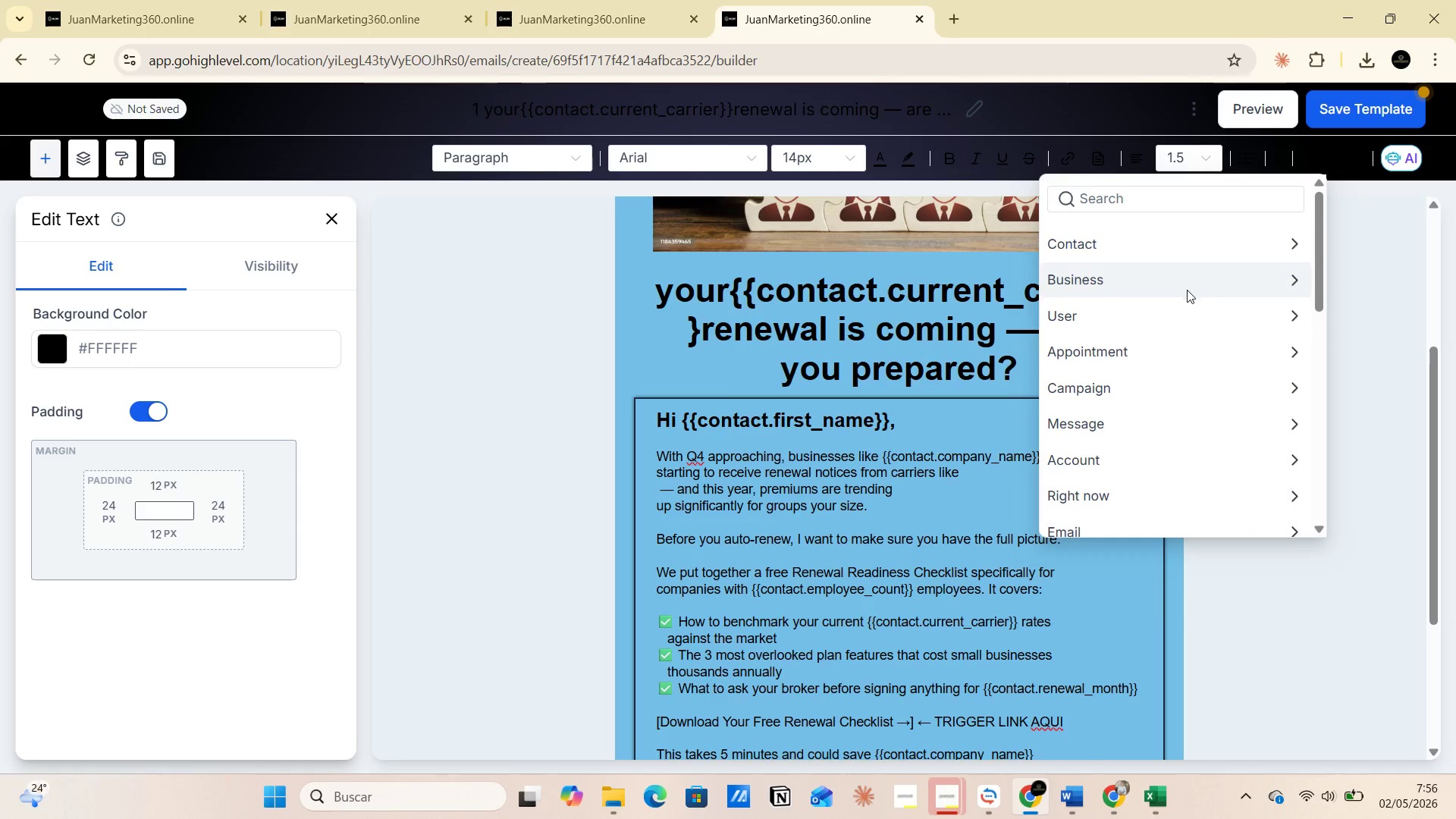 
scroll: coordinate [1186, 298], scroll_direction: down, amount: 8.0
 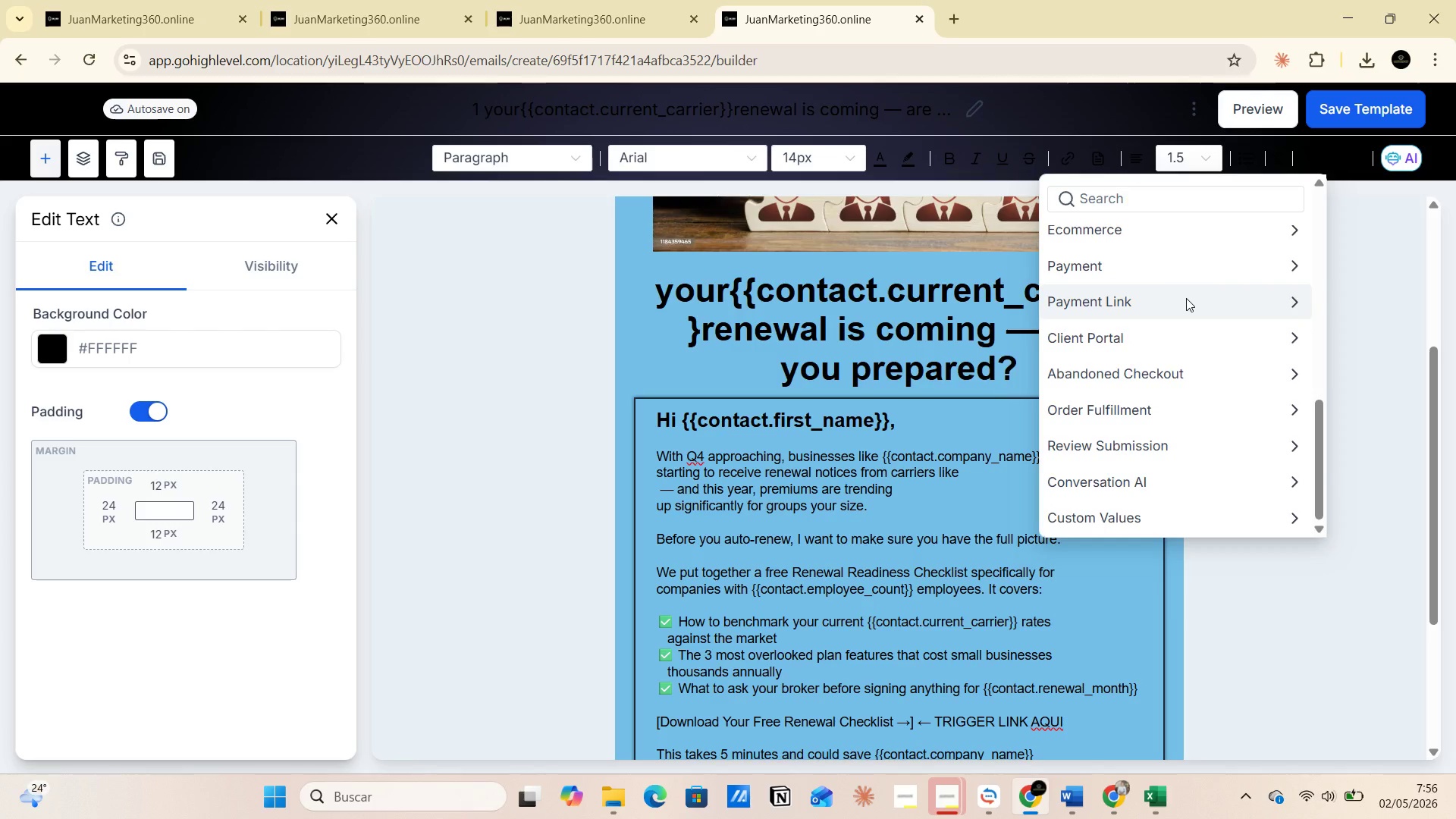 
scroll: coordinate [1188, 300], scroll_direction: up, amount: 14.0
 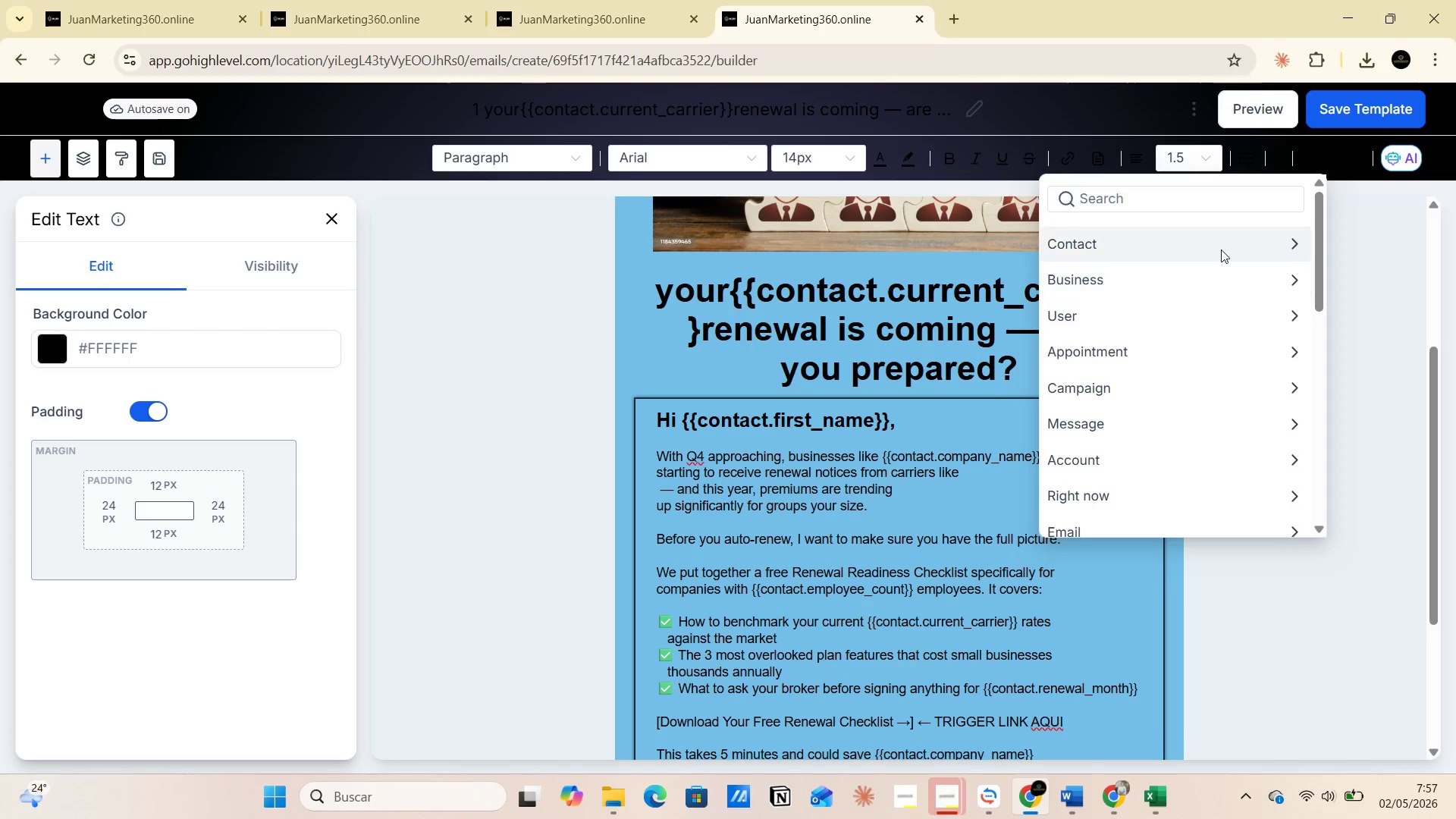 
left_click([1288, 244])
 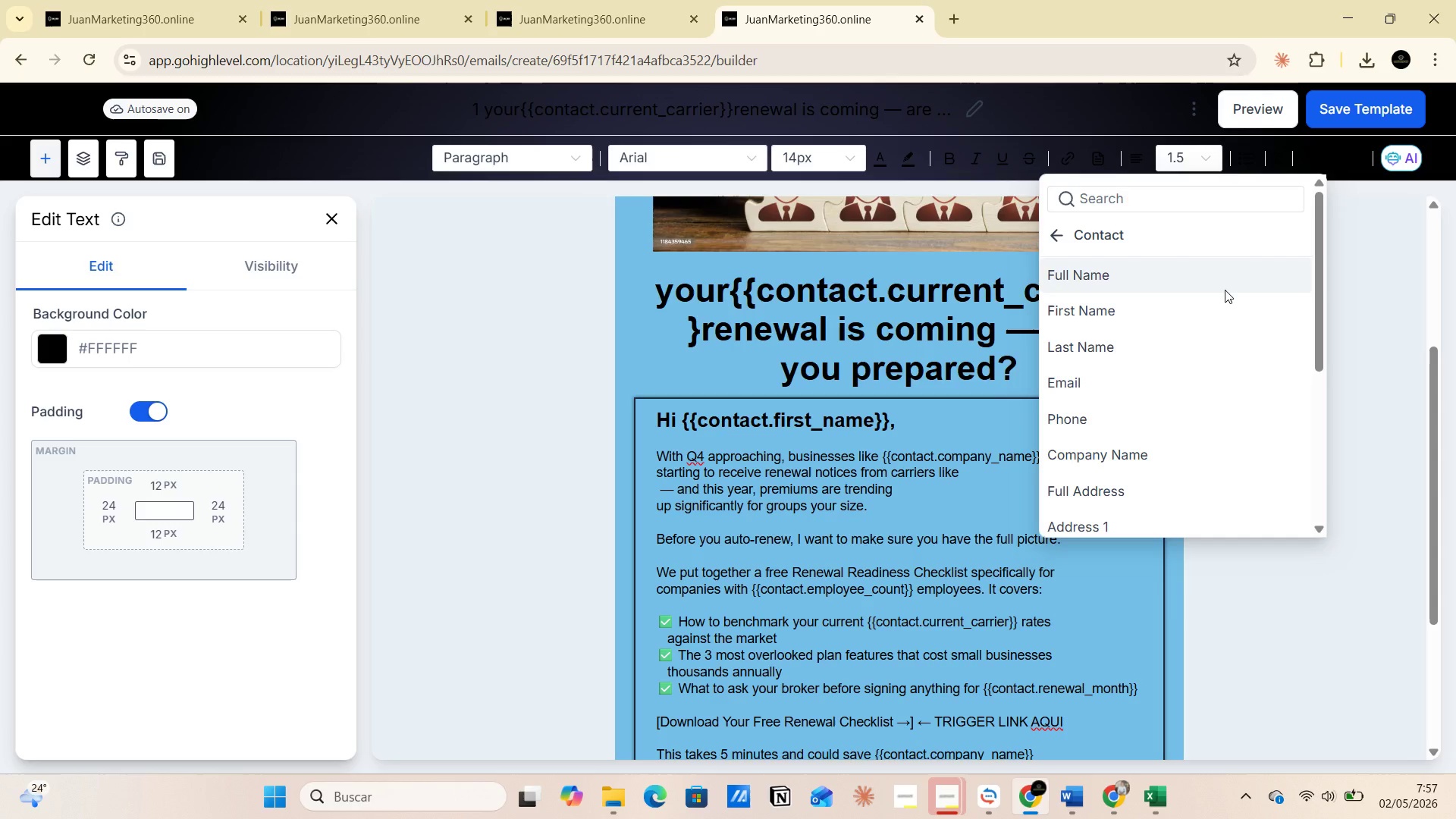 
scroll: coordinate [1182, 364], scroll_direction: down, amount: 10.0
 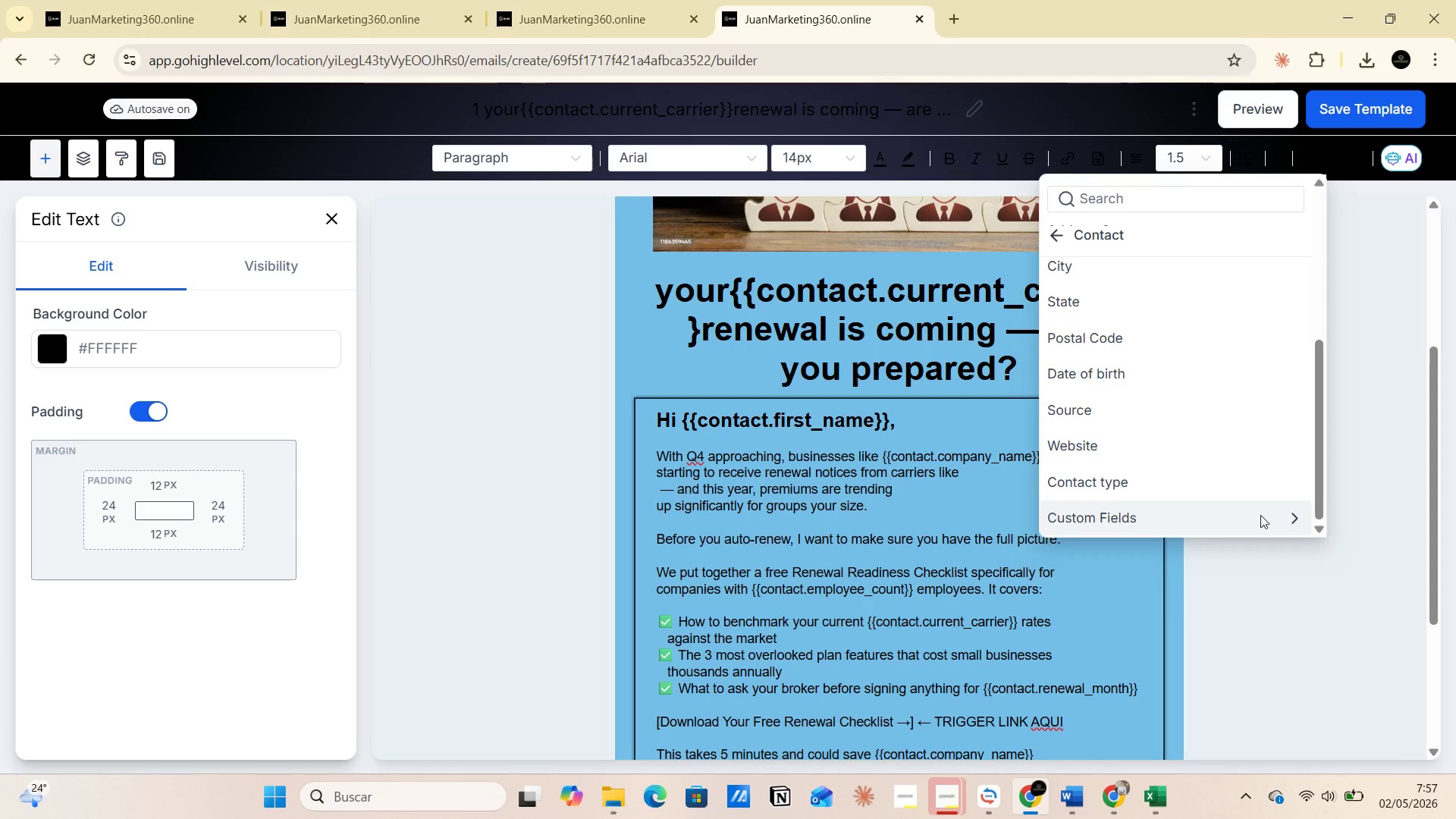 
left_click([1294, 516])
 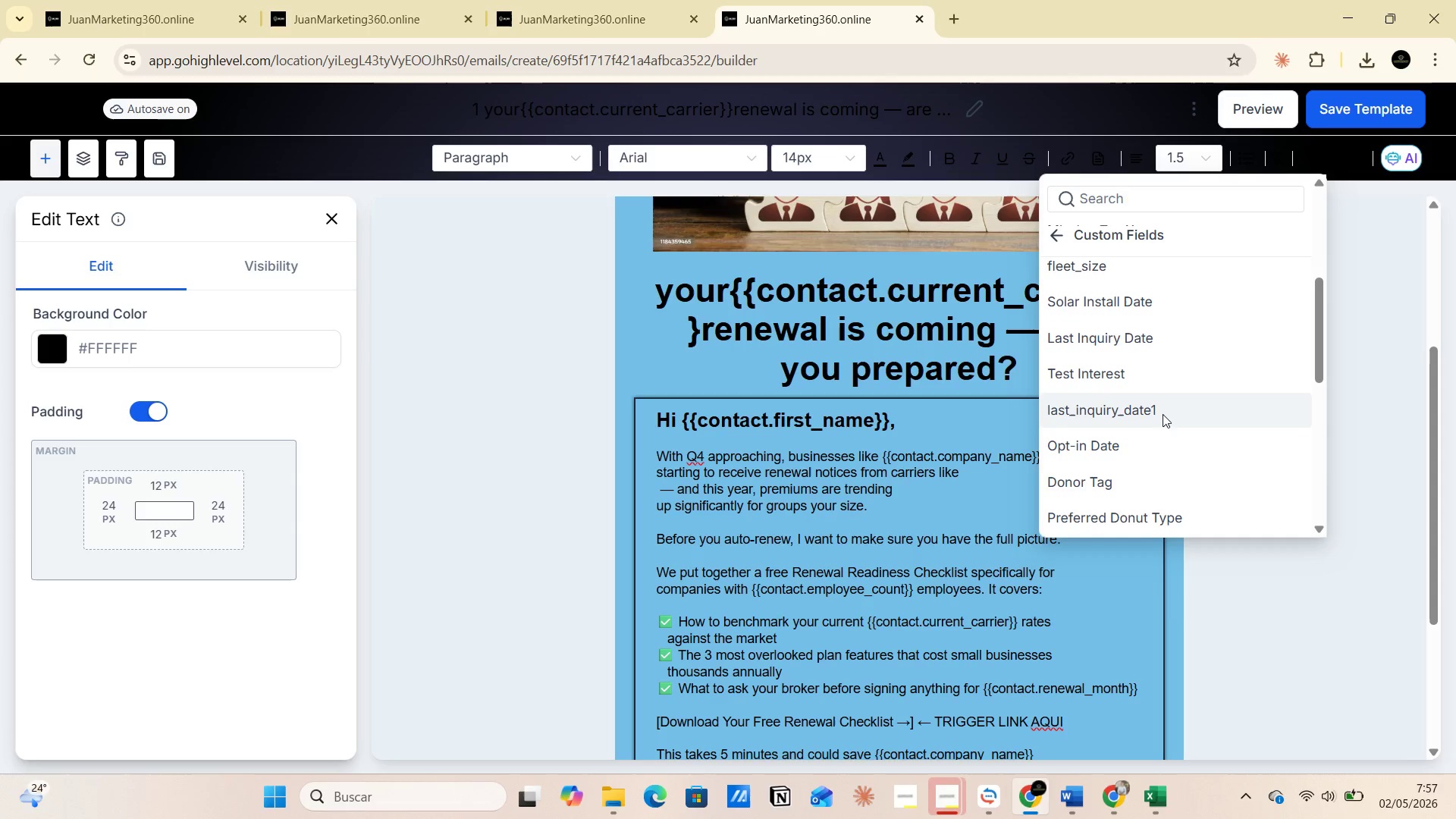 
scroll: coordinate [1159, 403], scroll_direction: up, amount: 12.0
 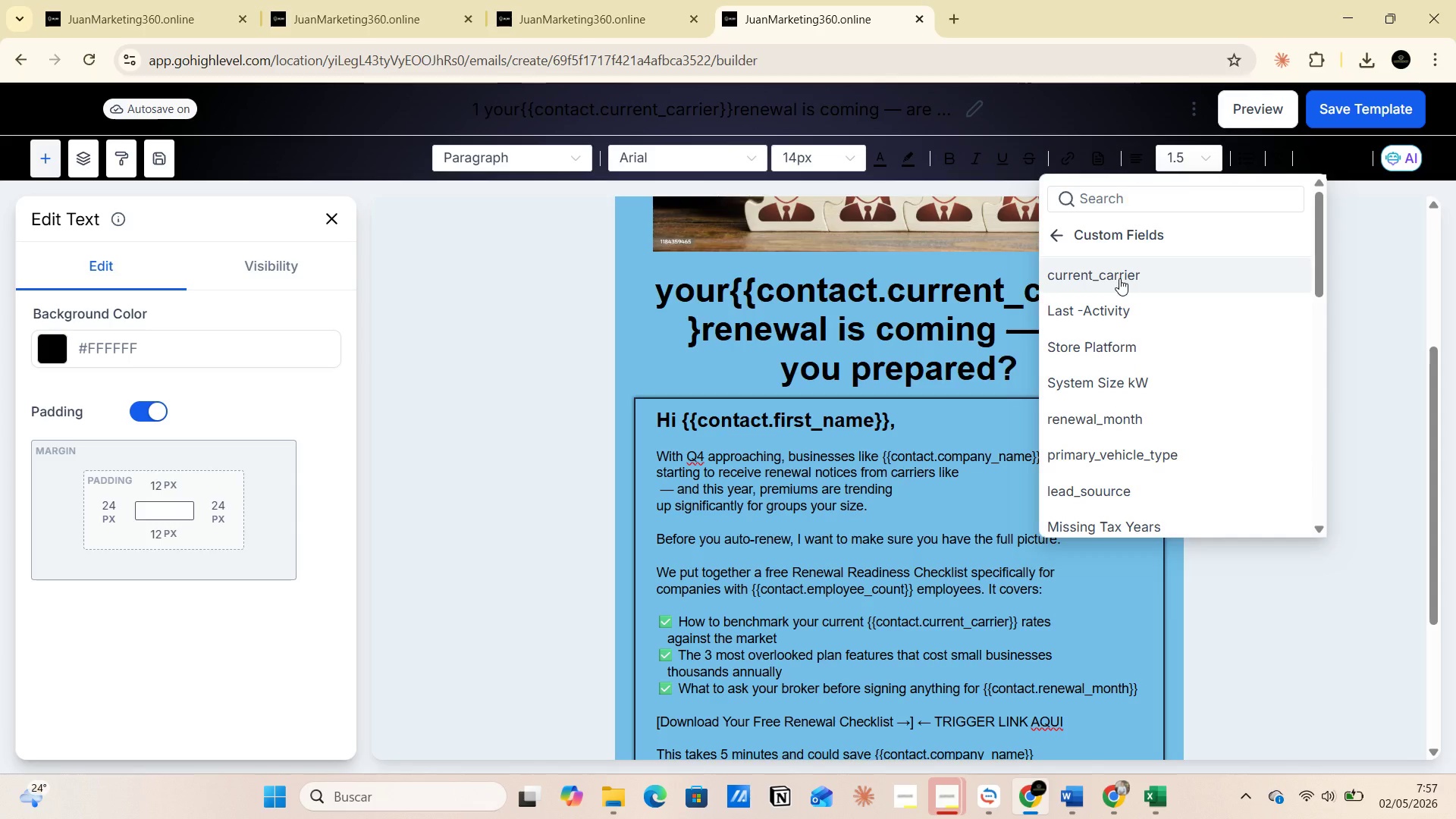 
left_click([1119, 278])
 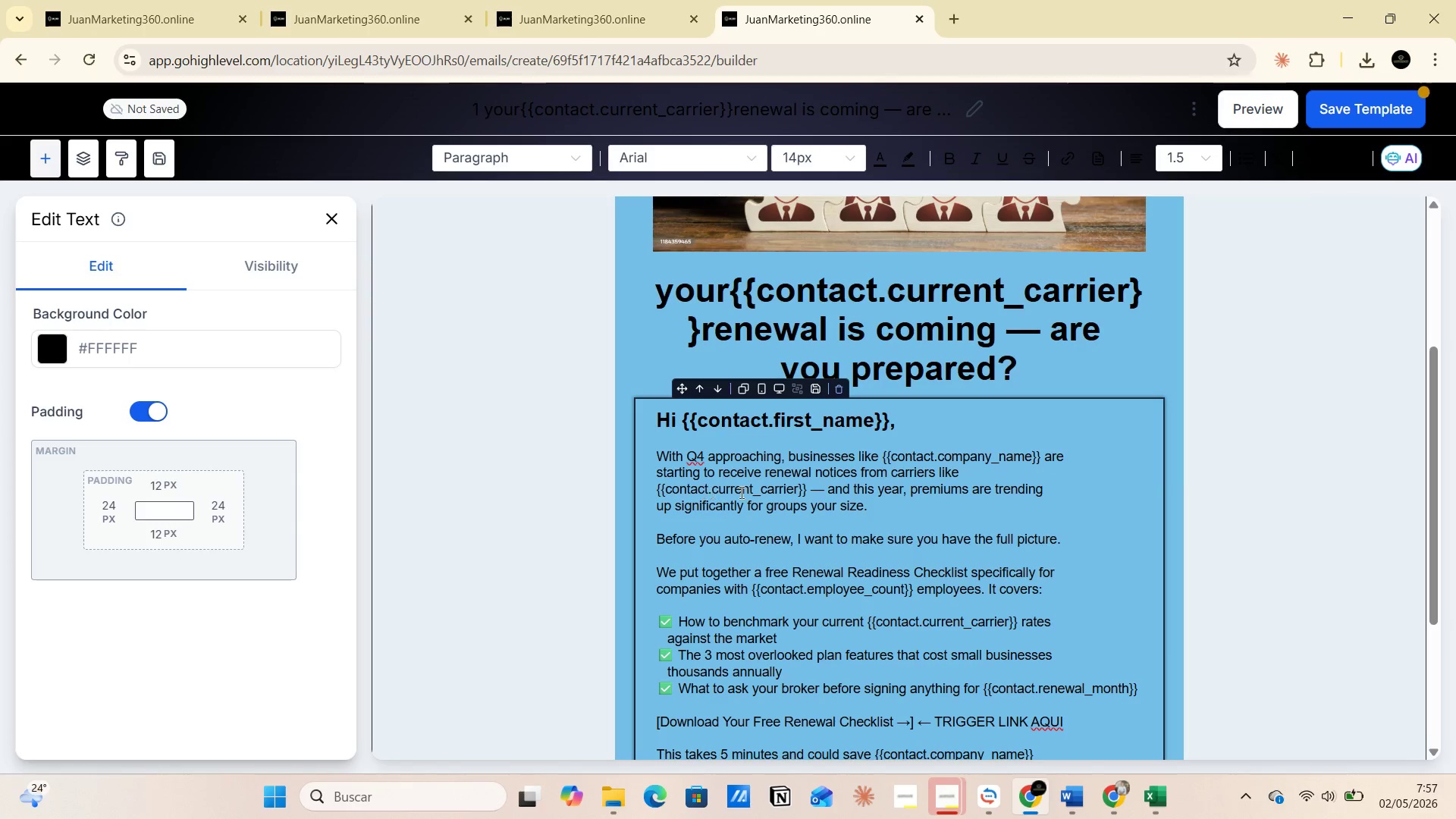 
scroll: coordinate [902, 492], scroll_direction: down, amount: 1.0
 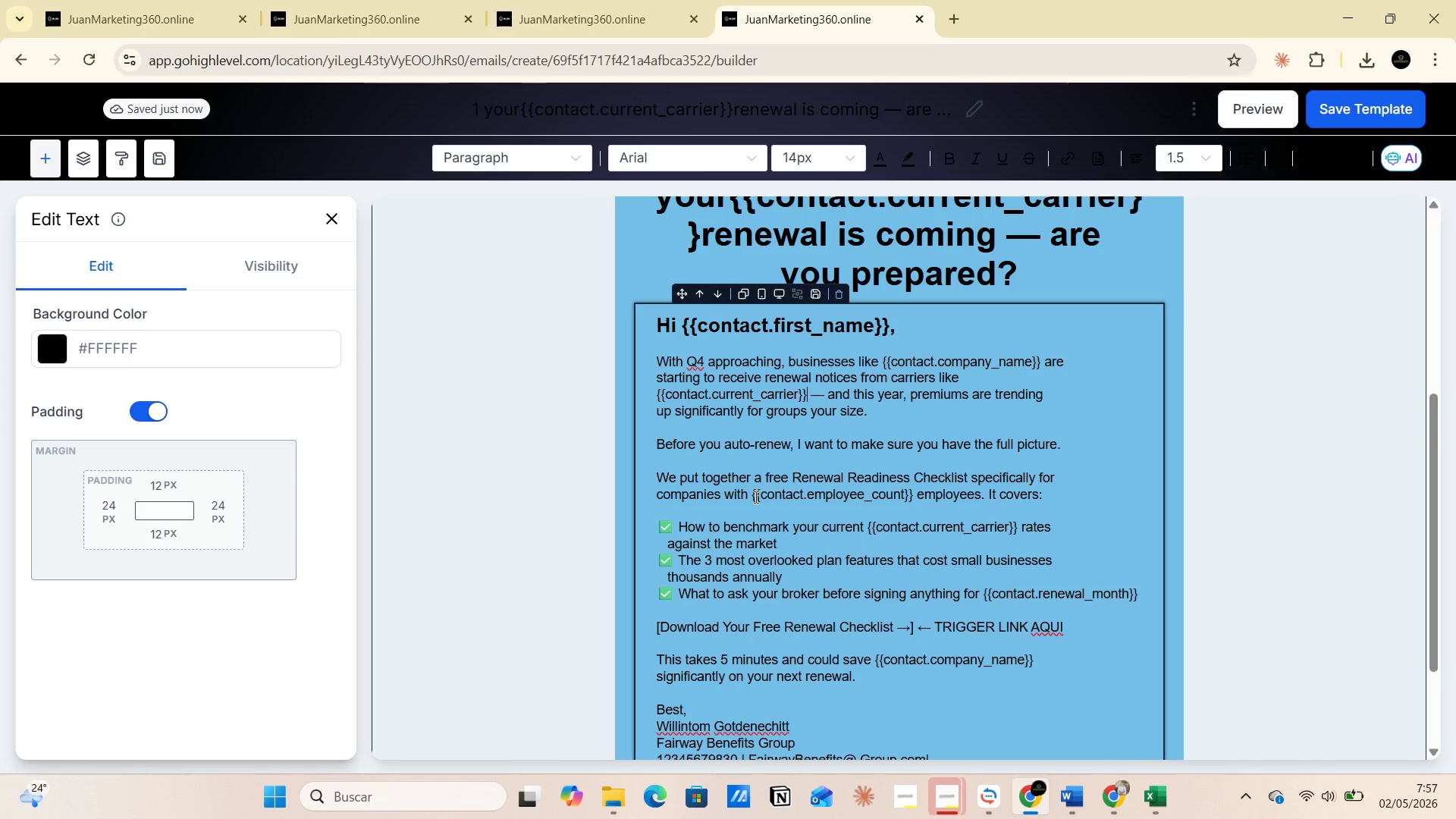 
left_click_drag(start_coordinate=[752, 497], to_coordinate=[915, 500])
 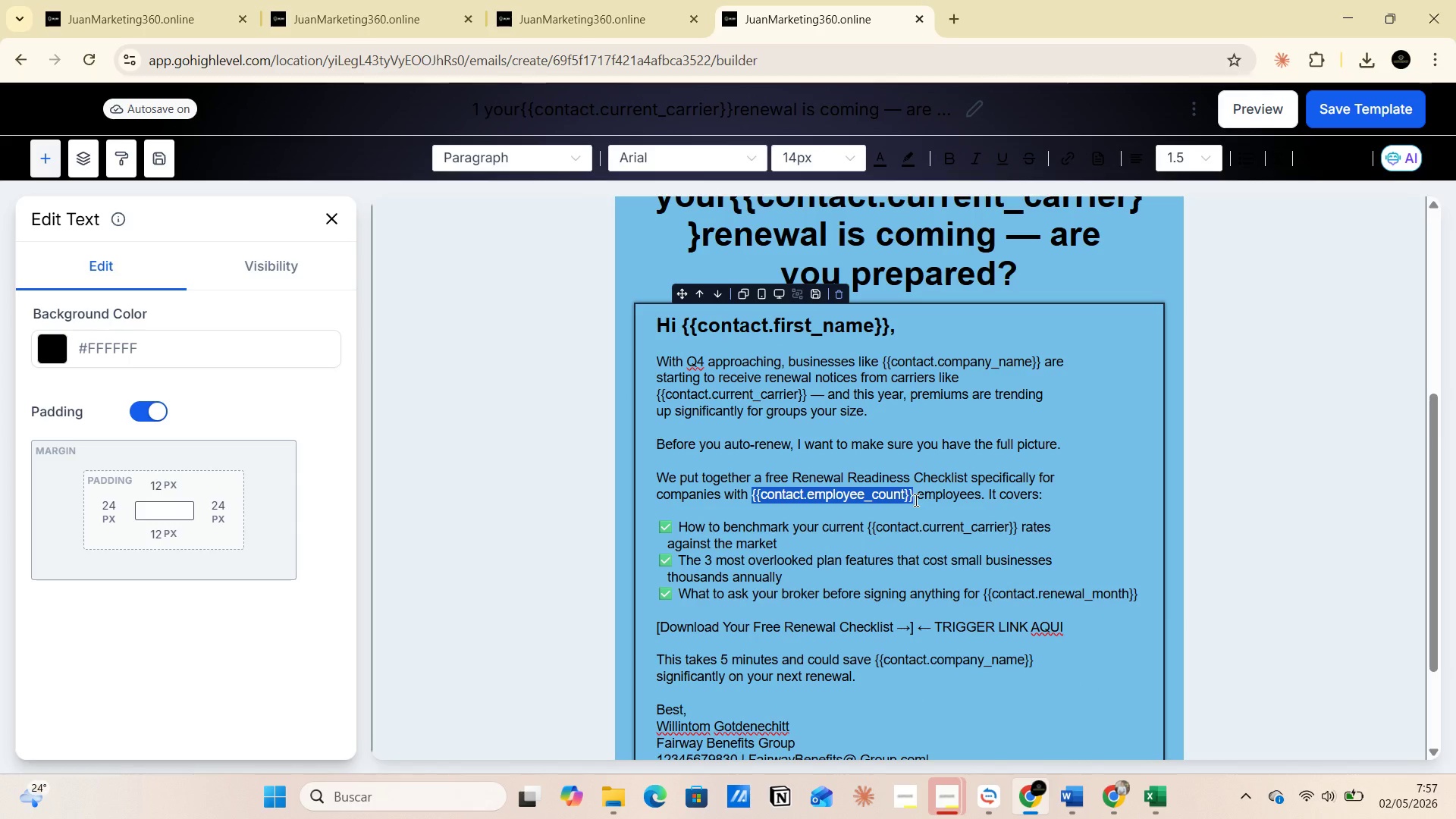 
key(Backspace)
 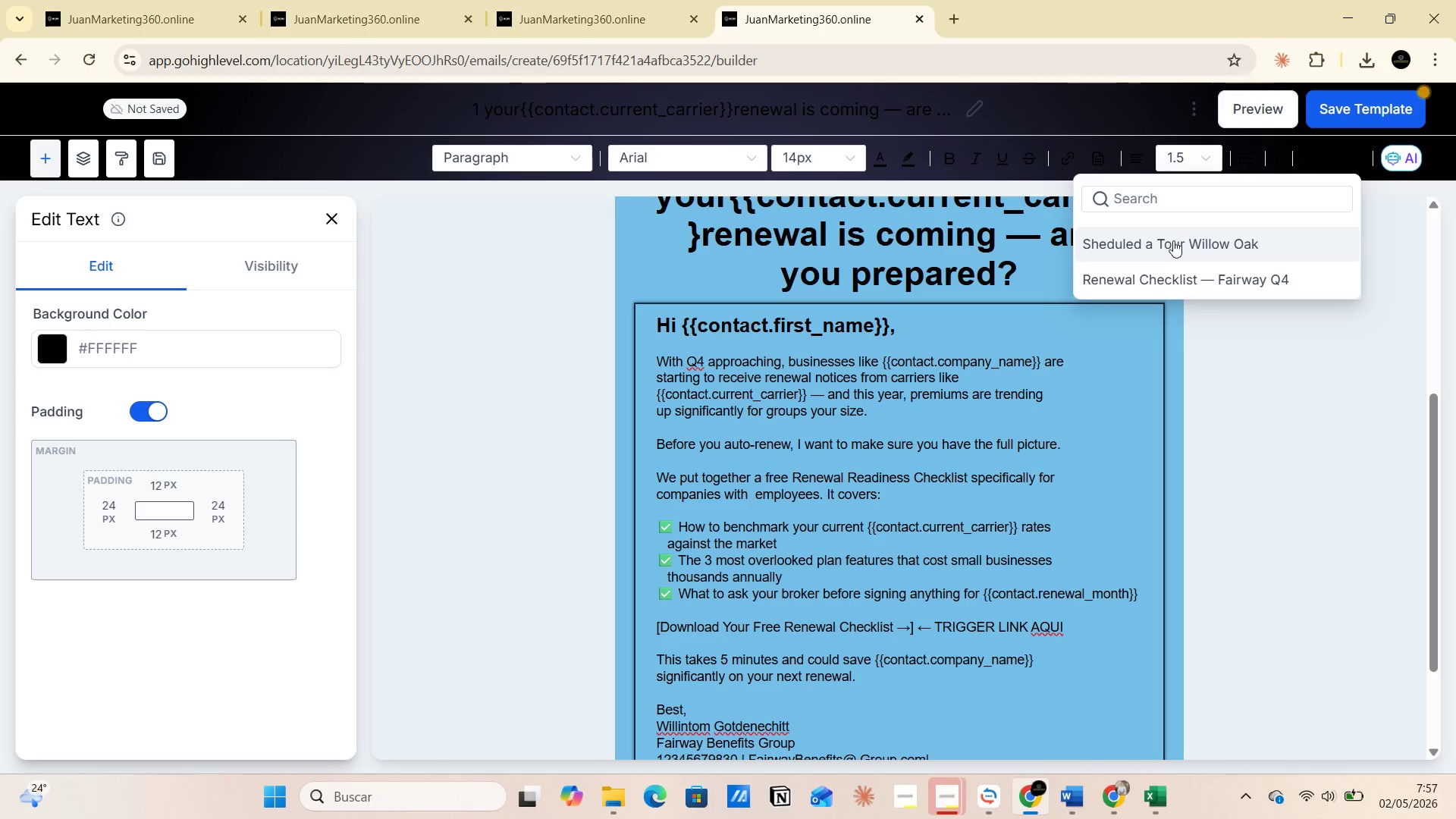 
wait(9.06)
 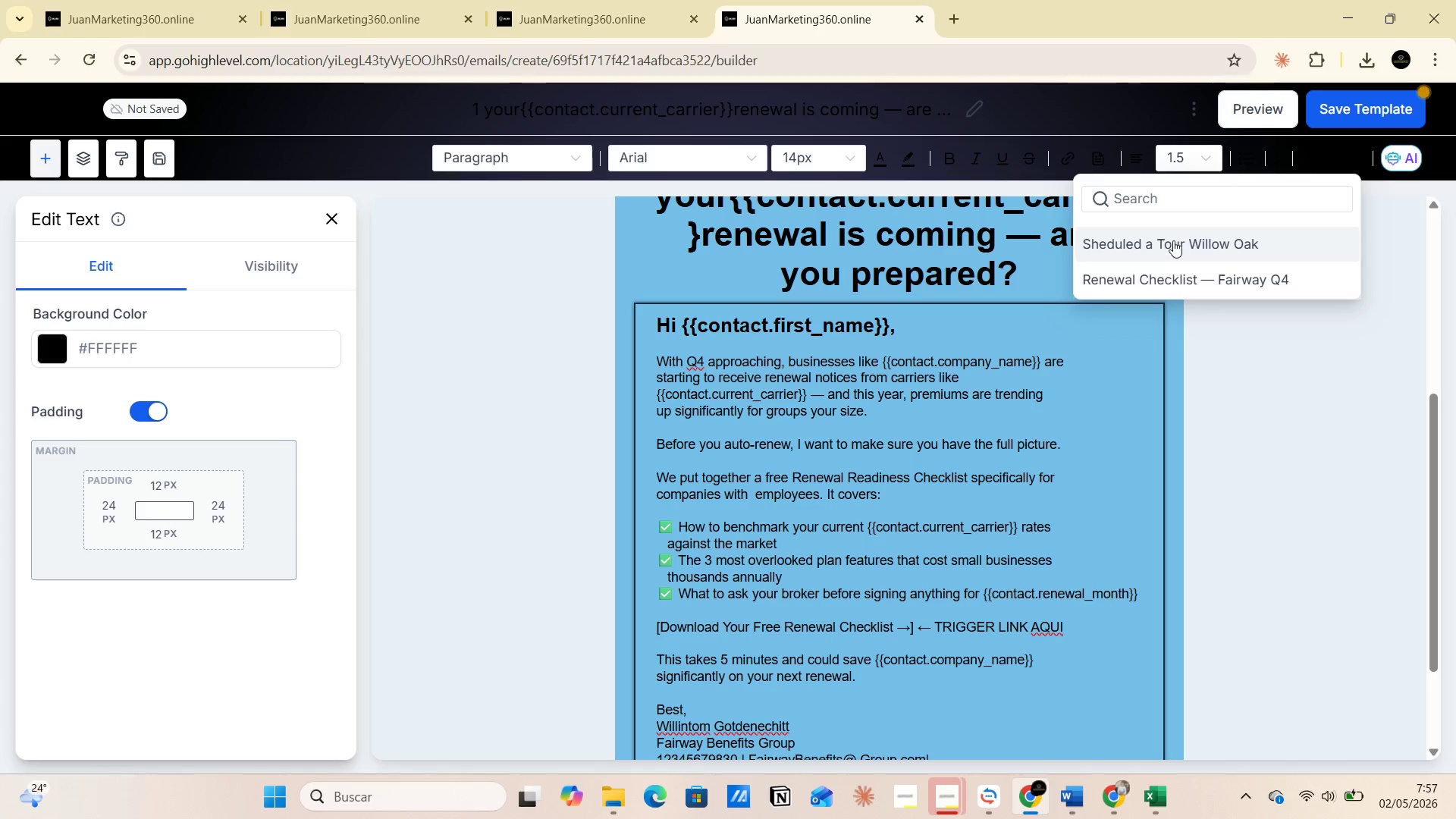 
left_click([1302, 340])
 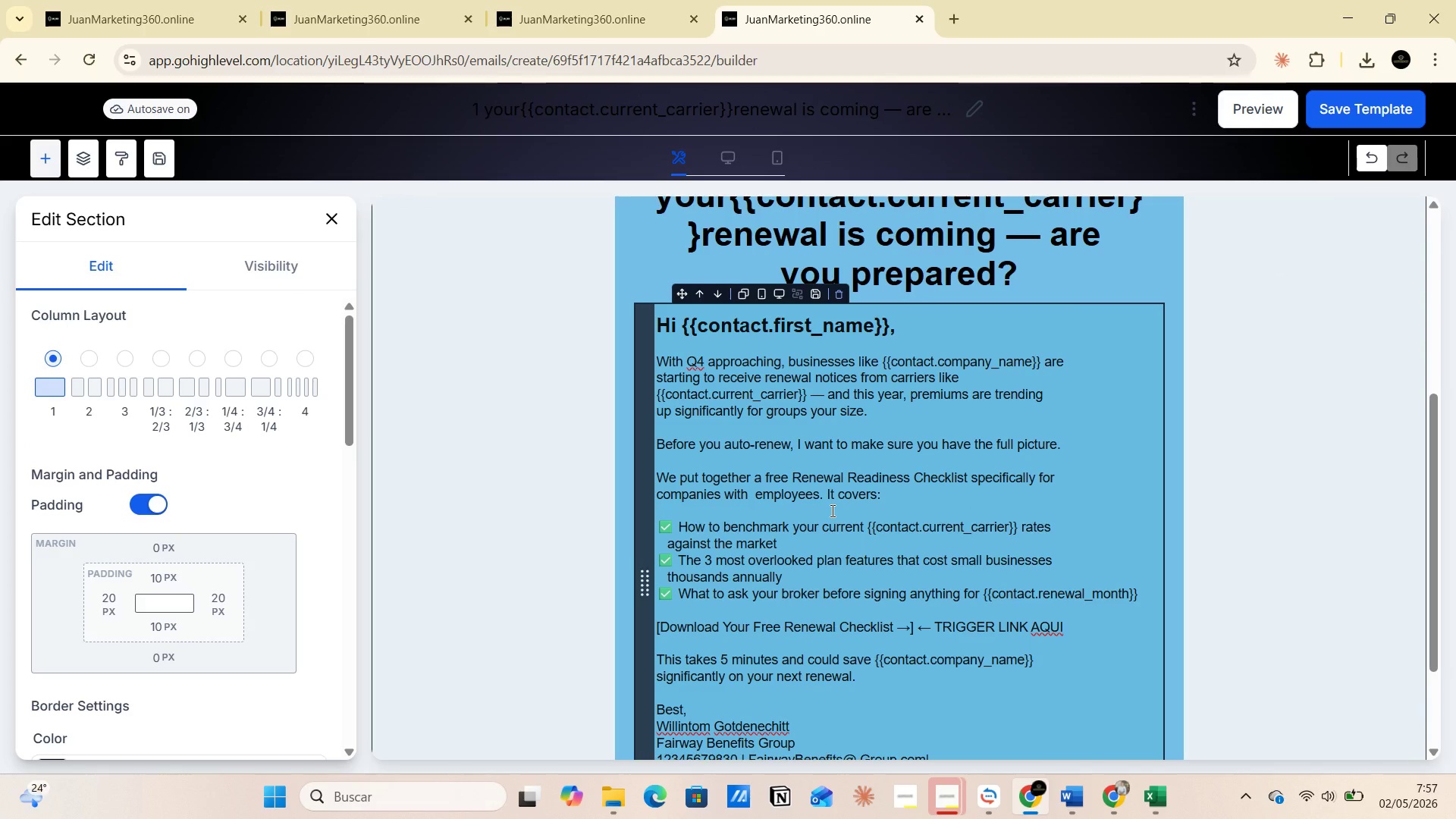 
wait(7.27)
 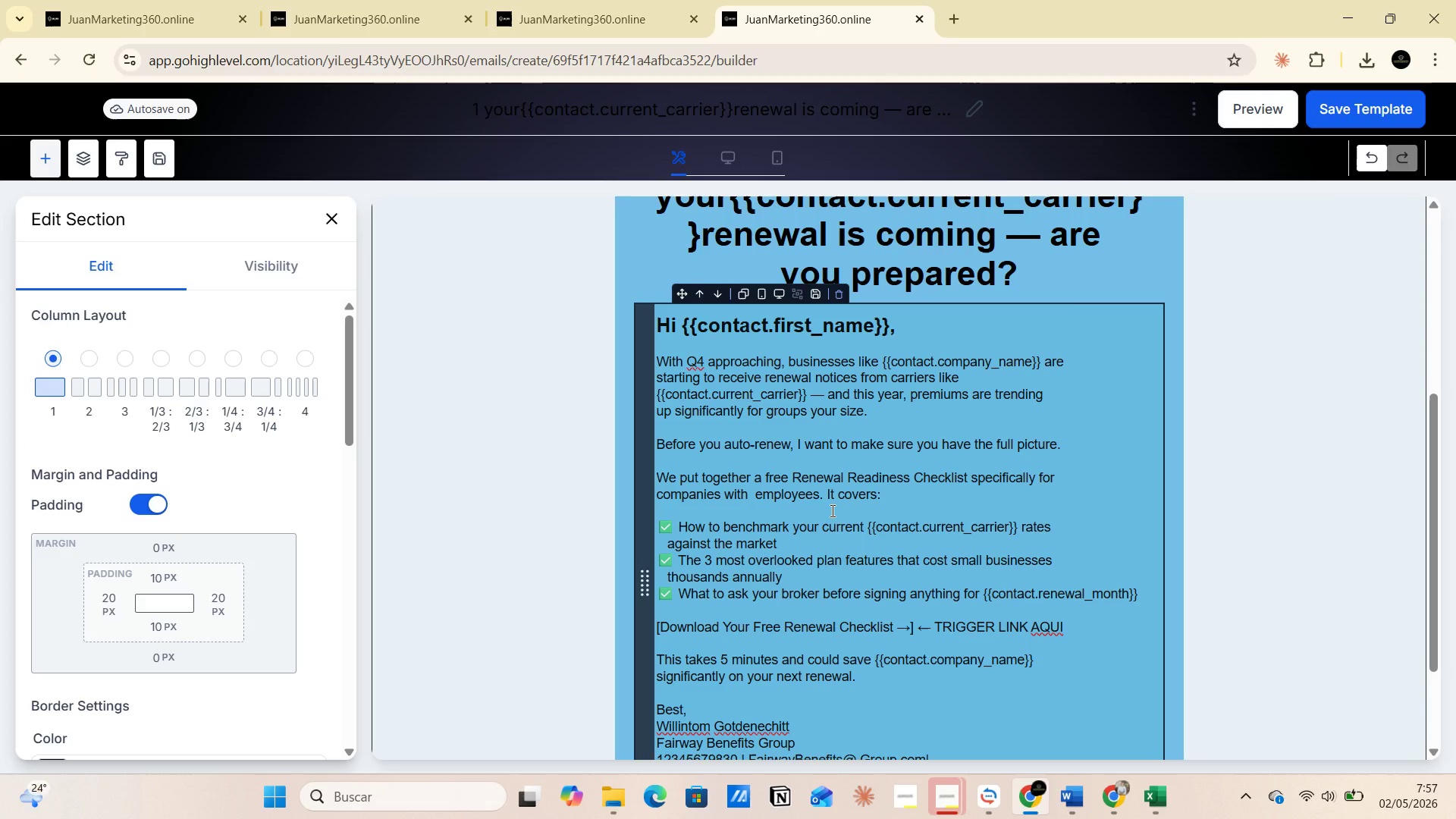 
key(Control+Z)
 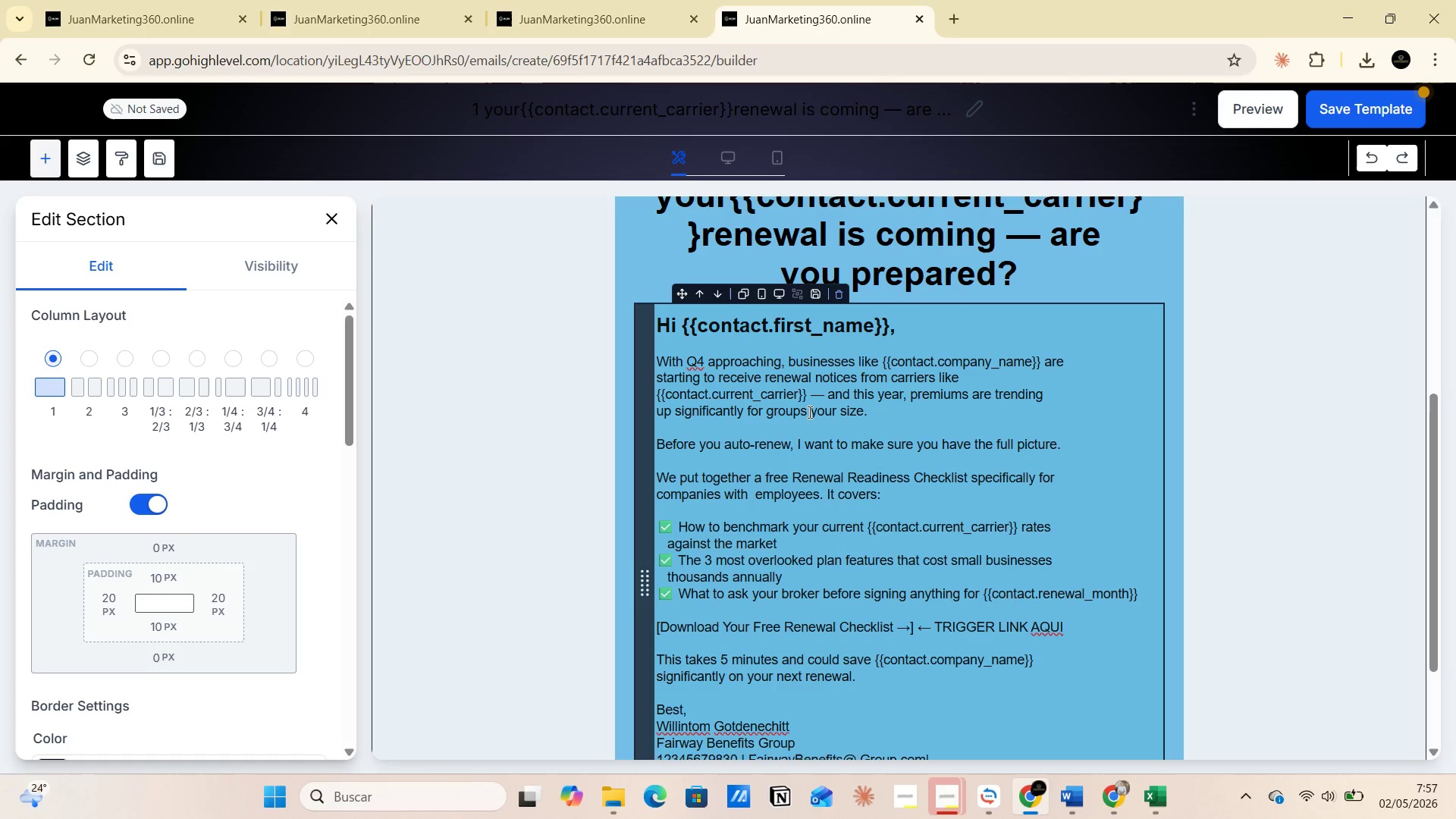 
key(Control+Z)
 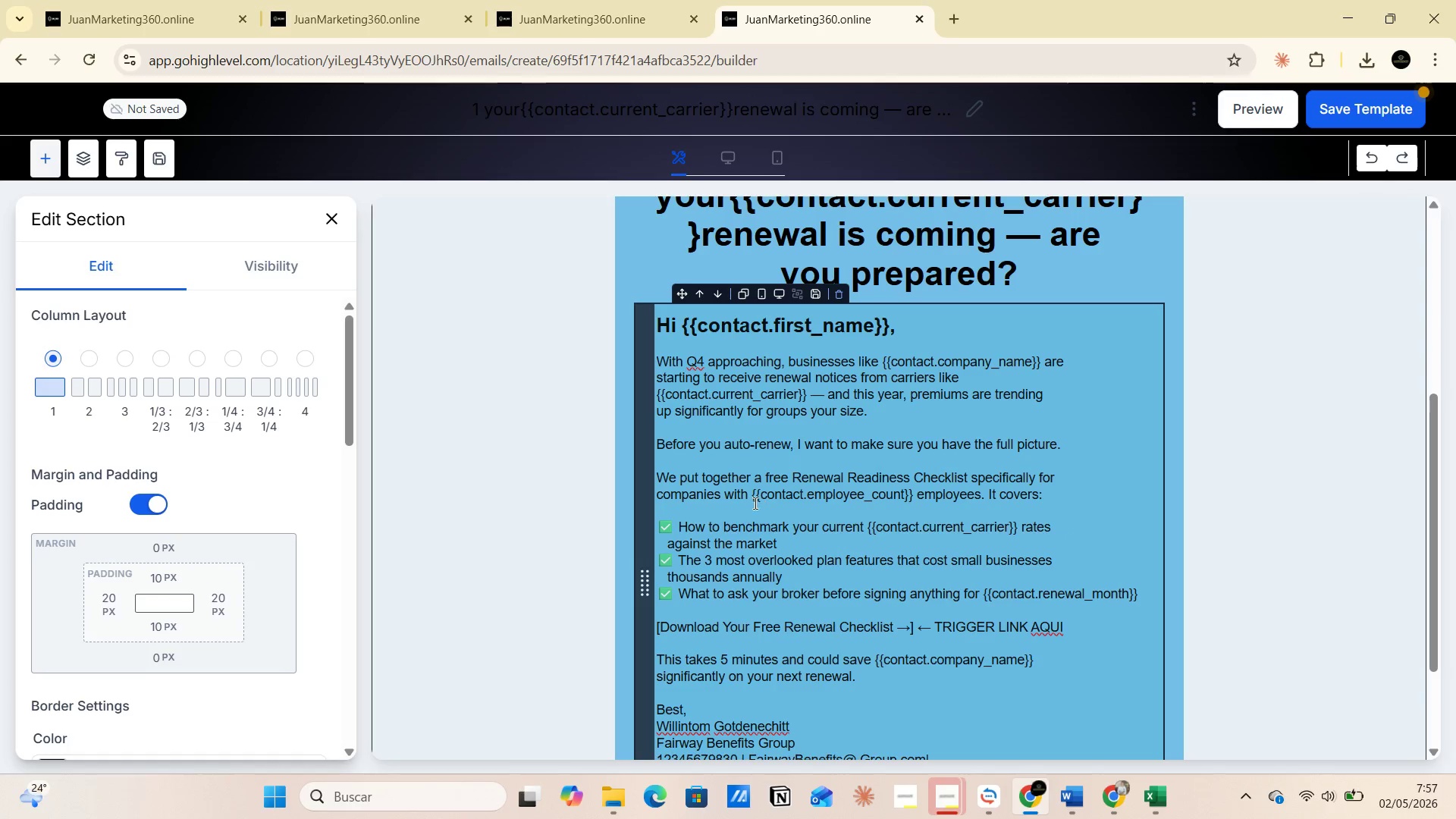 
left_click_drag(start_coordinate=[751, 499], to_coordinate=[916, 498])
 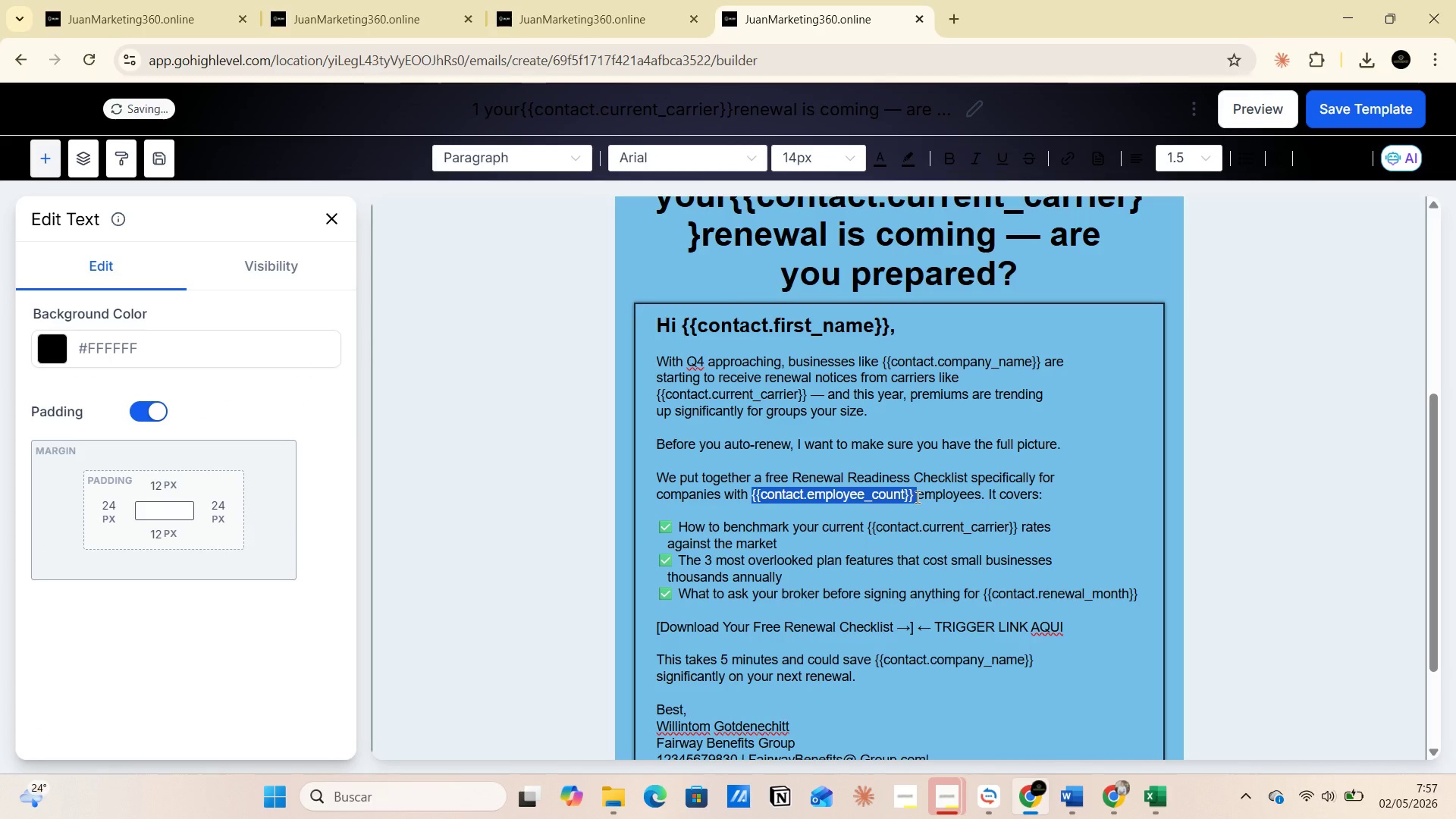 
key(Backspace)
 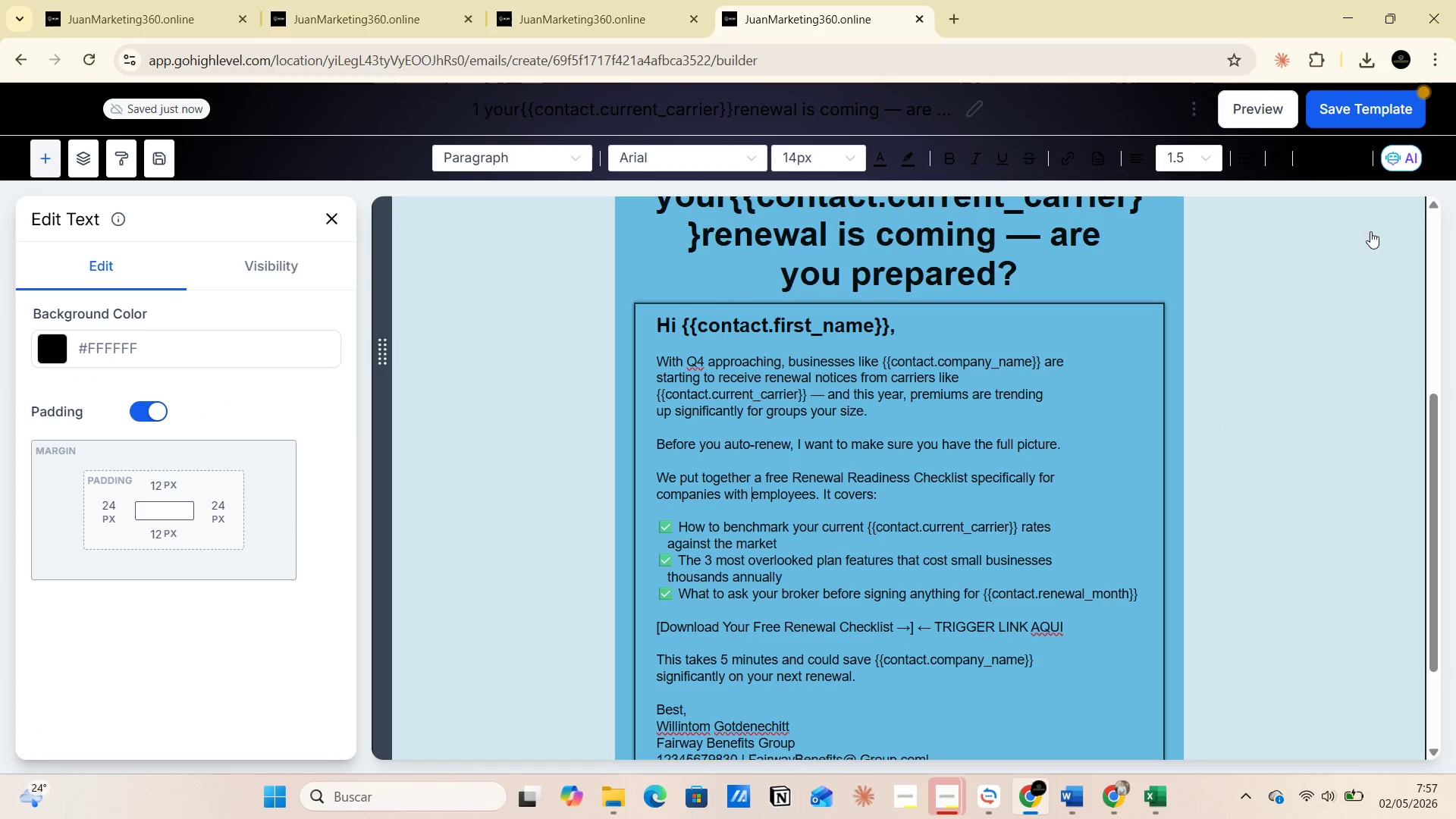 
left_click([1341, 161])
 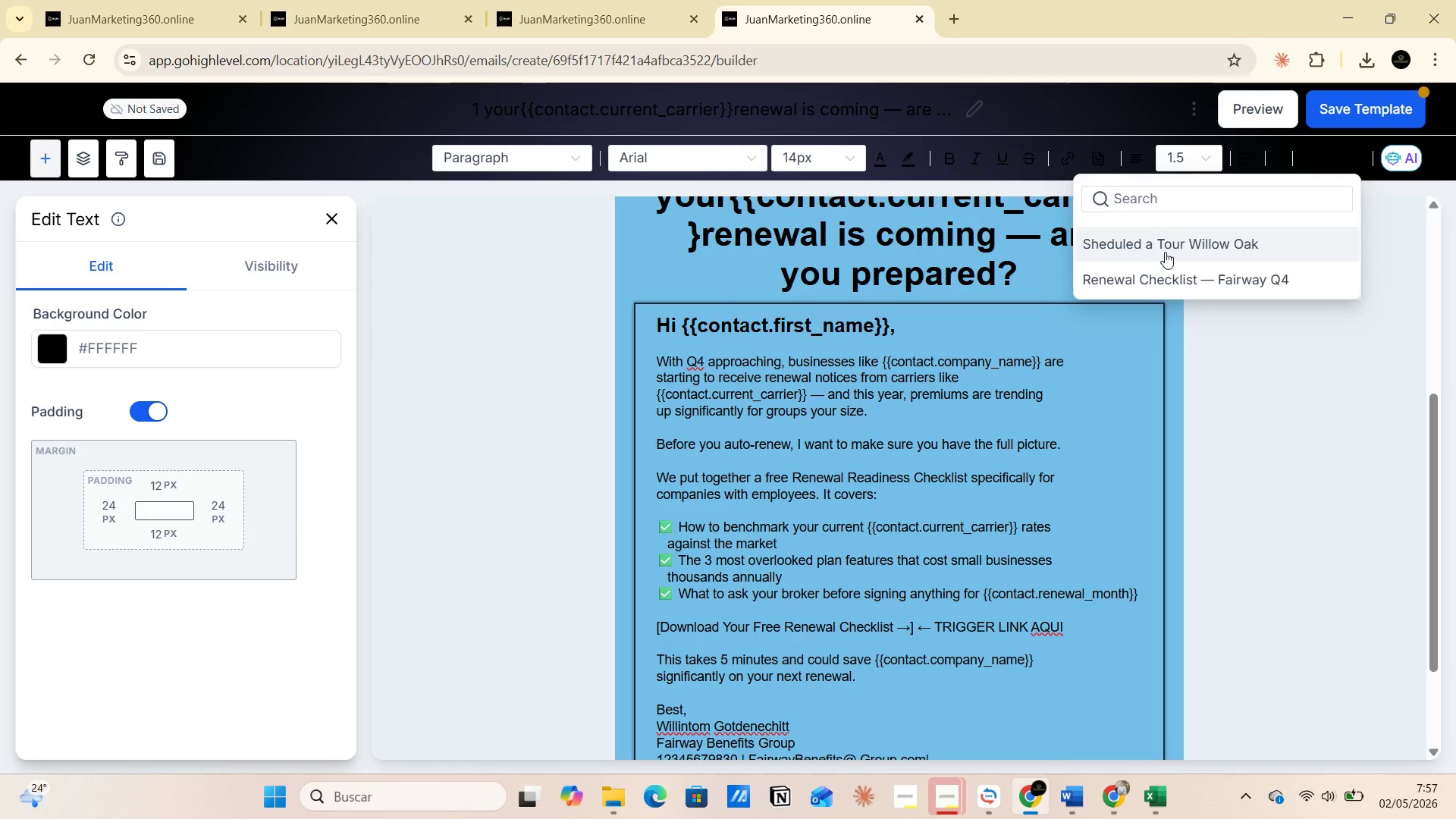 
scroll: coordinate [1175, 276], scroll_direction: up, amount: 2.0
 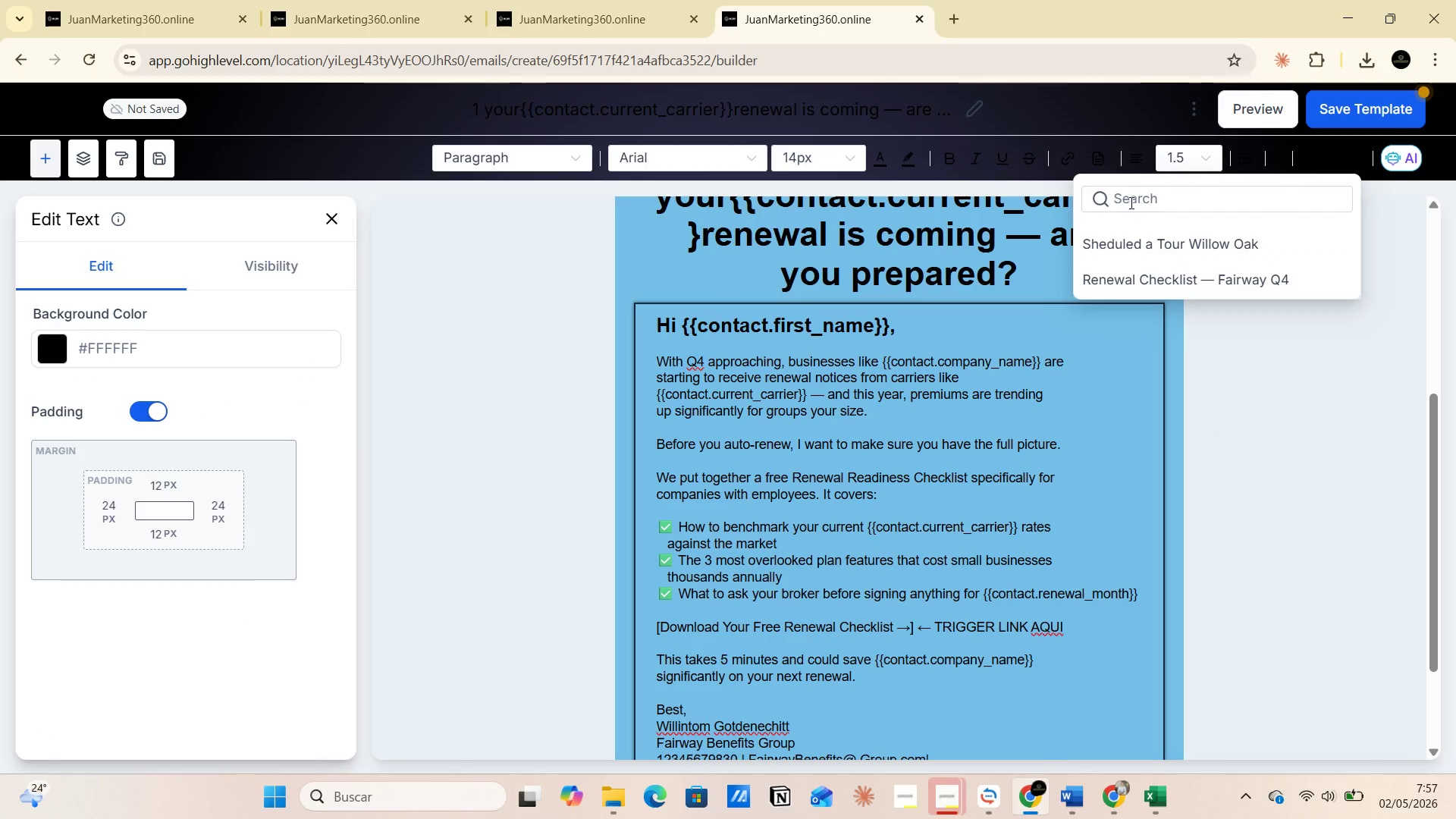 
left_click([1130, 202])
 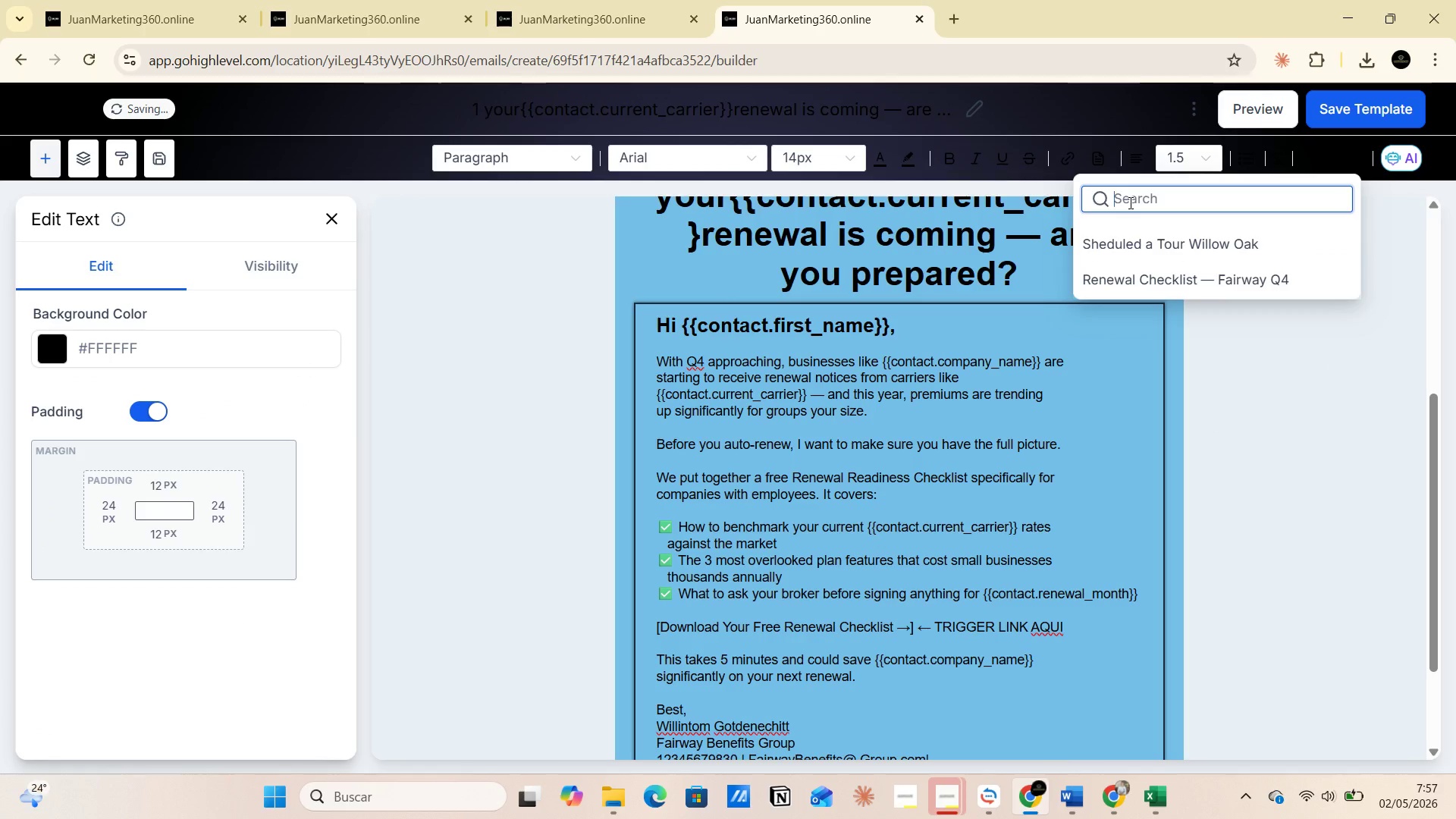 
type(con)
key(Backspace)
key(Backspace)
key(Backspace)
 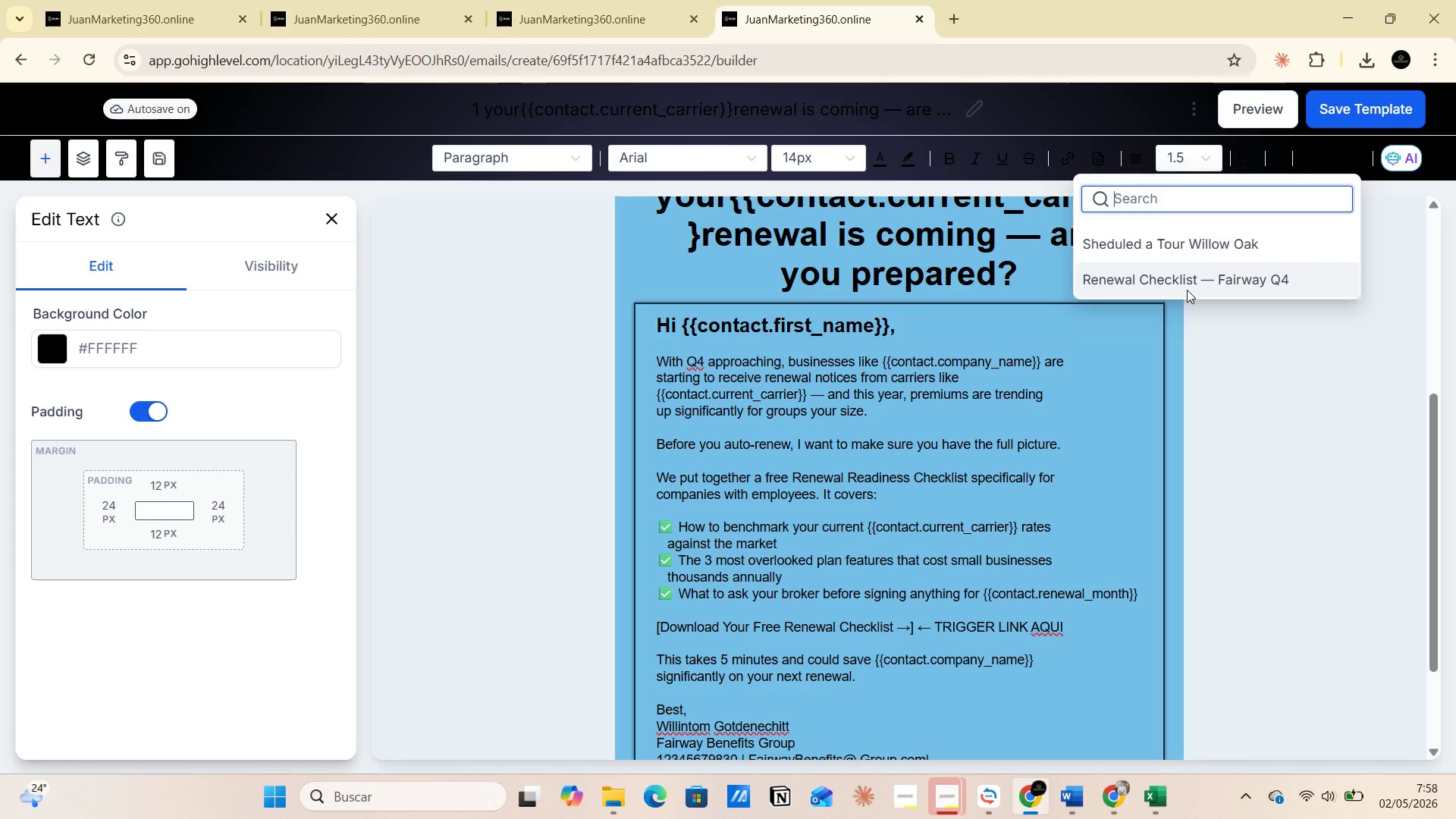 
wait(6.59)
 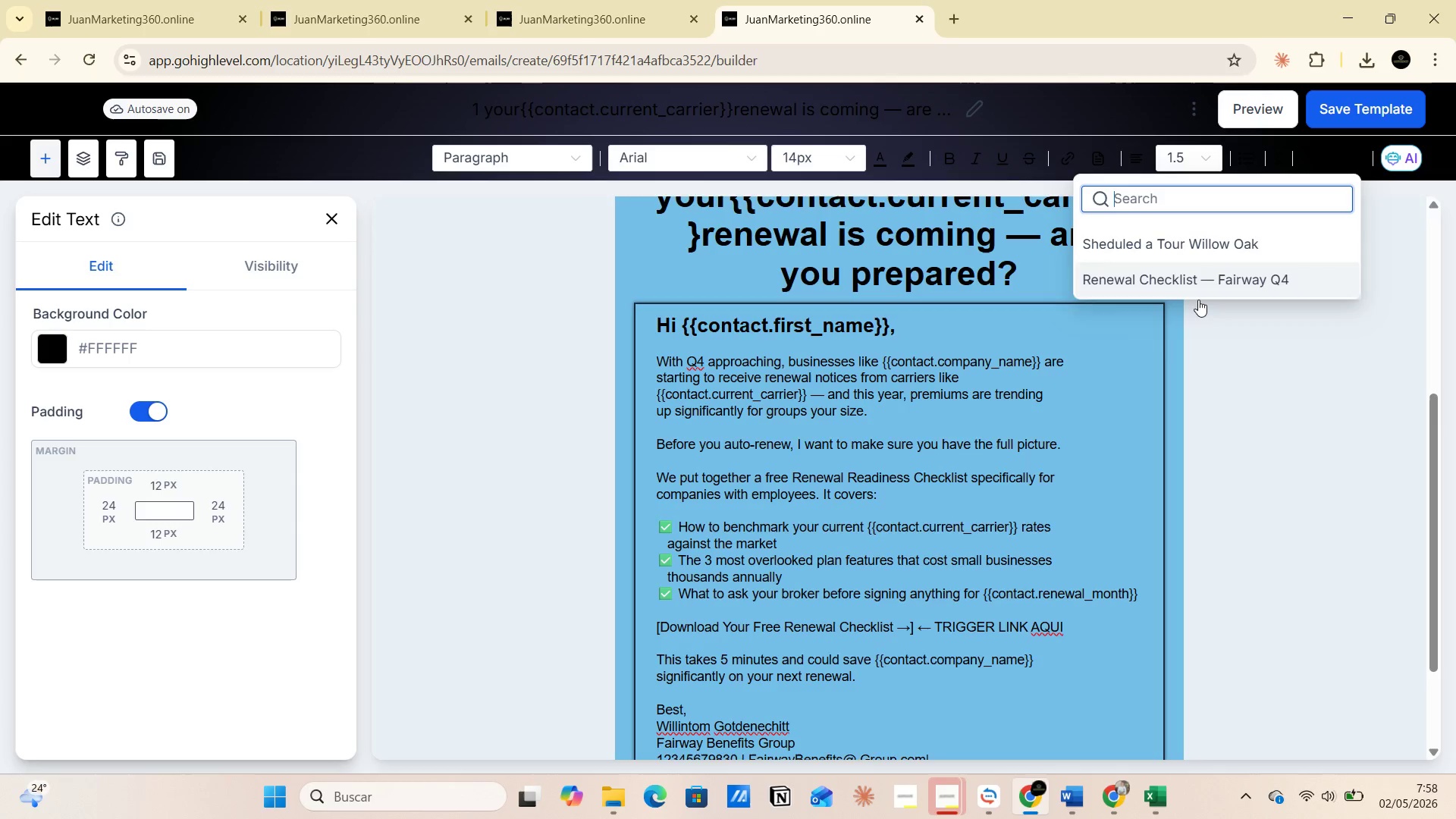 
left_click([1096, 196])
 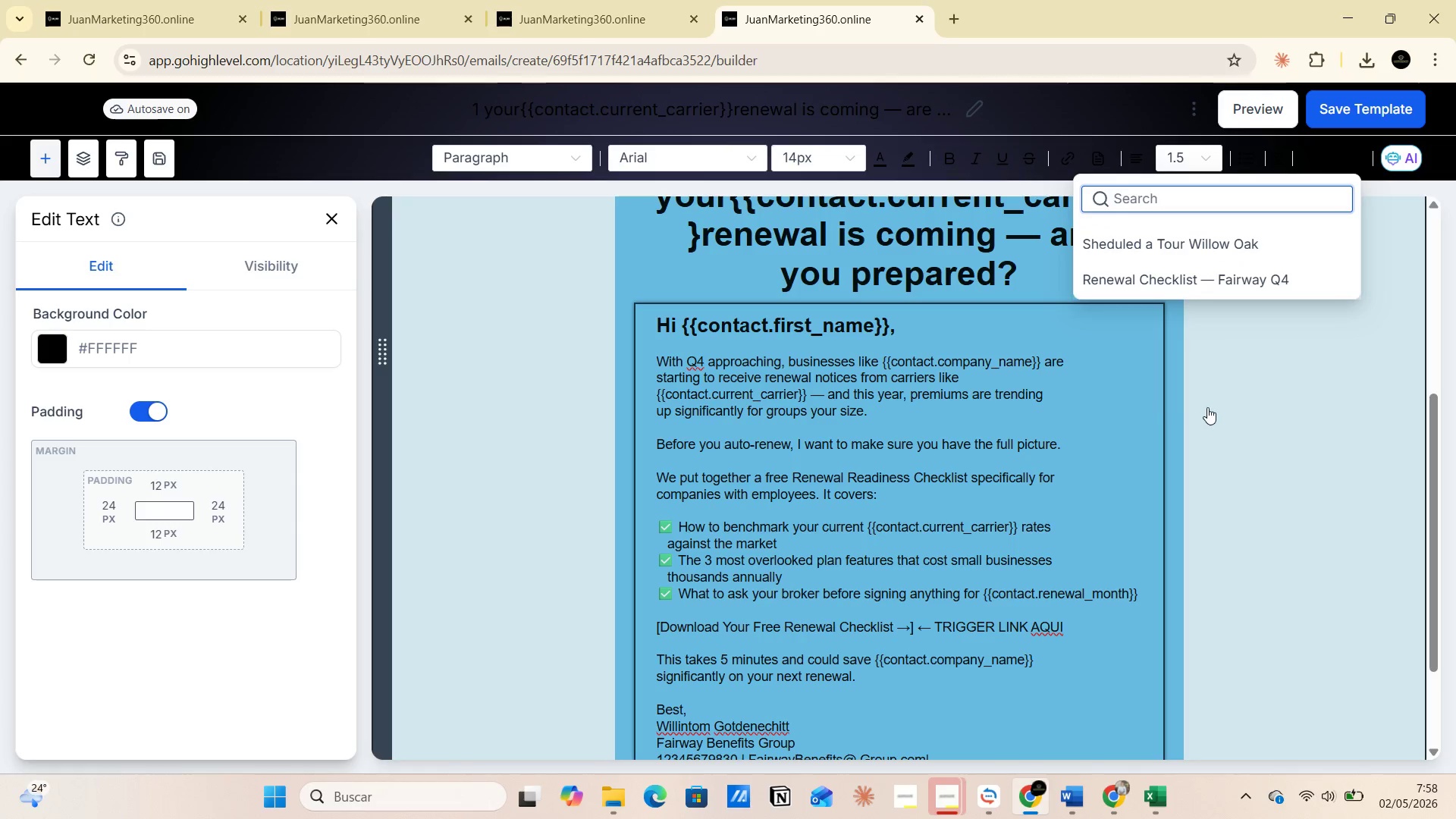 
left_click([1208, 409])
 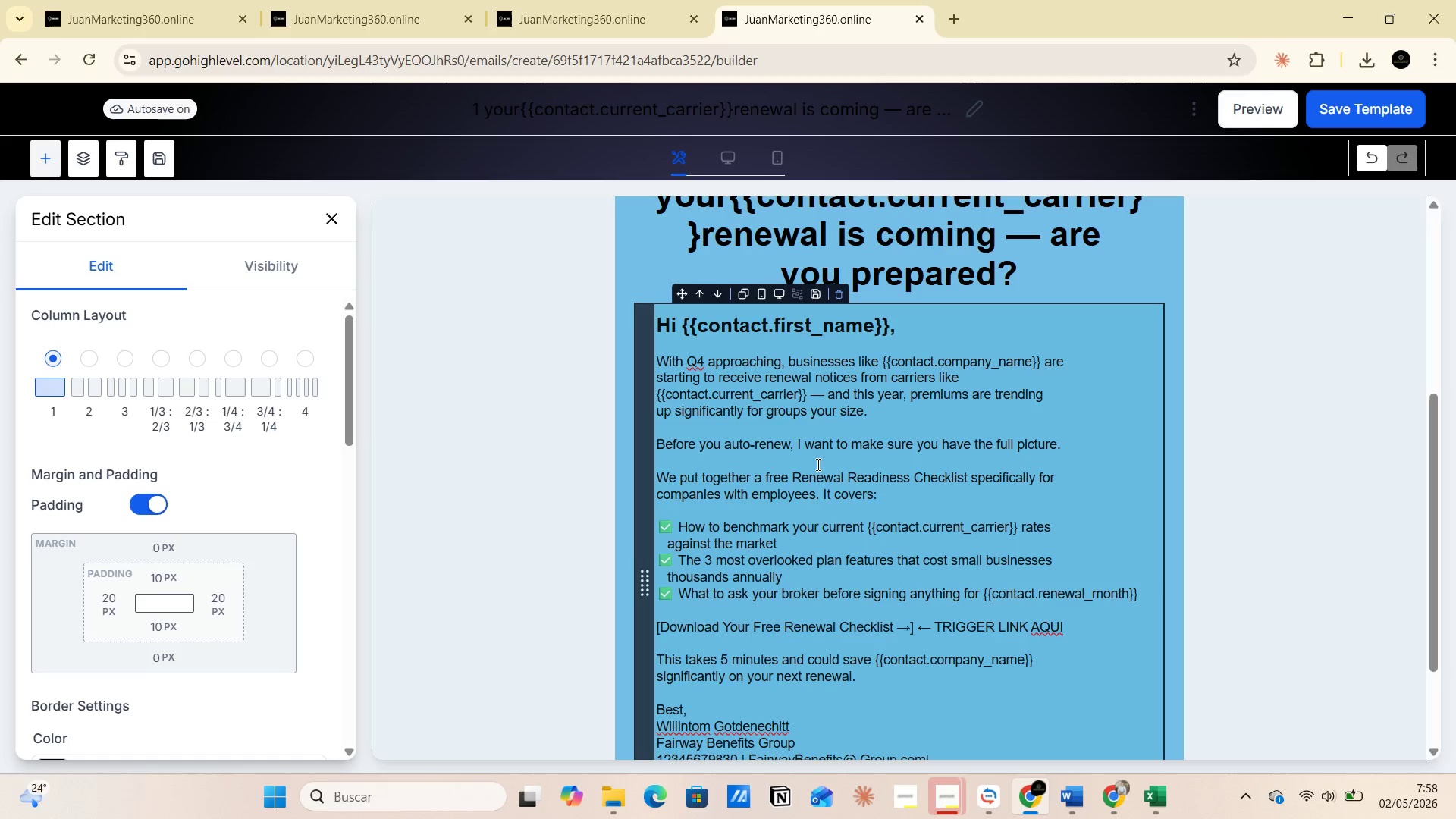 
wait(7.2)
 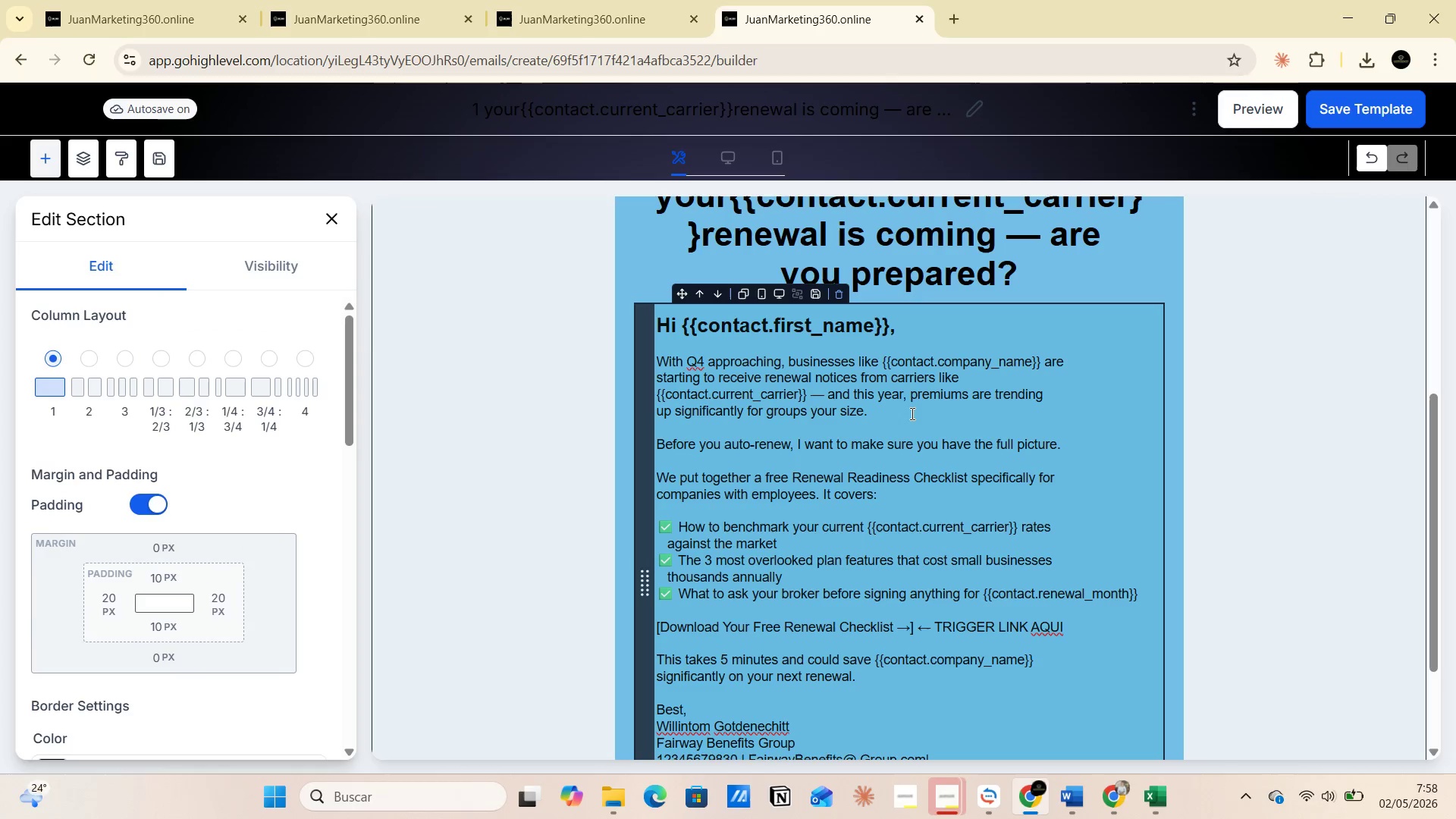 
scroll: coordinate [880, 598], scroll_direction: down, amount: 5.0
 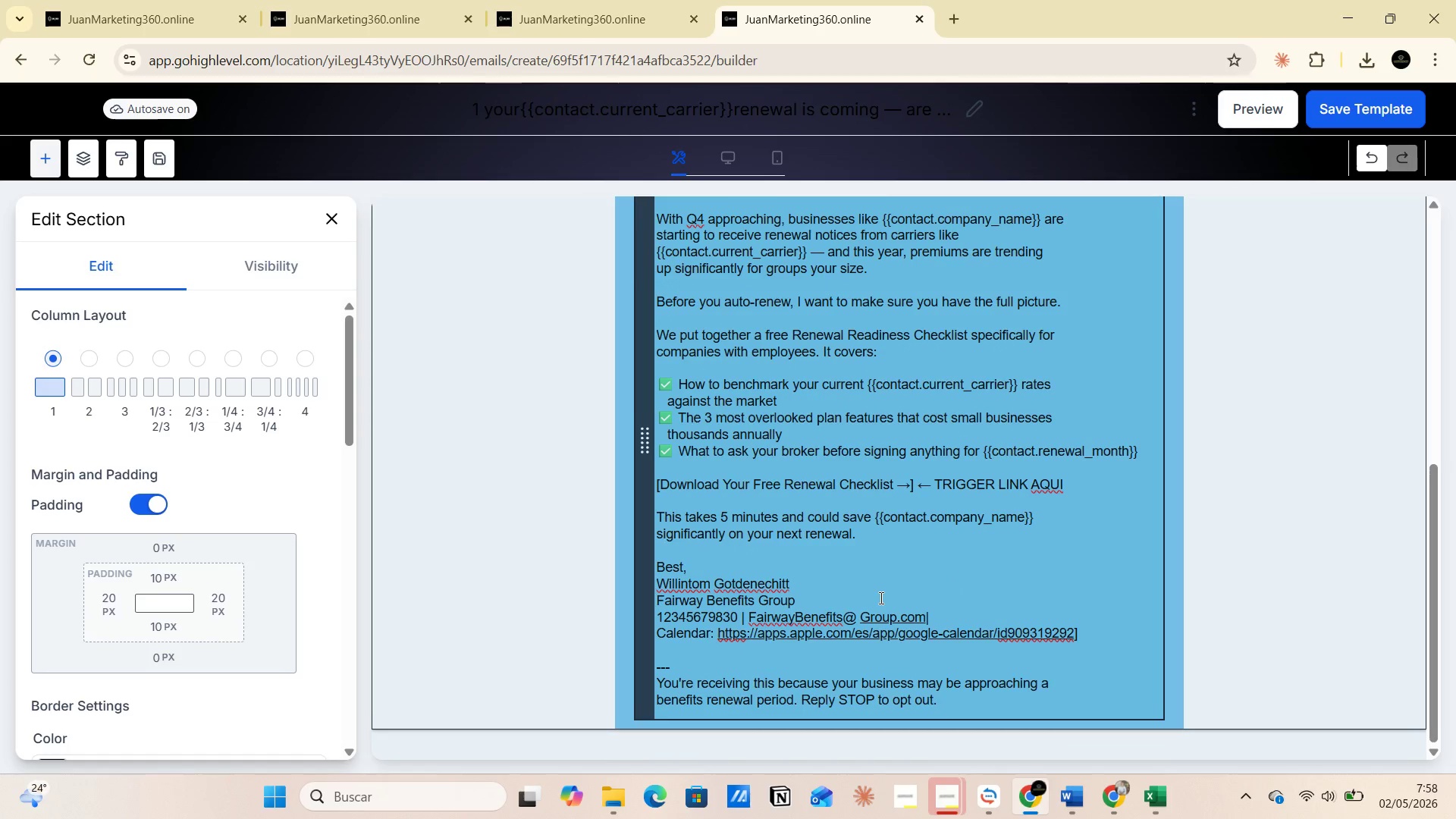 
scroll: coordinate [880, 598], scroll_direction: up, amount: 4.0
 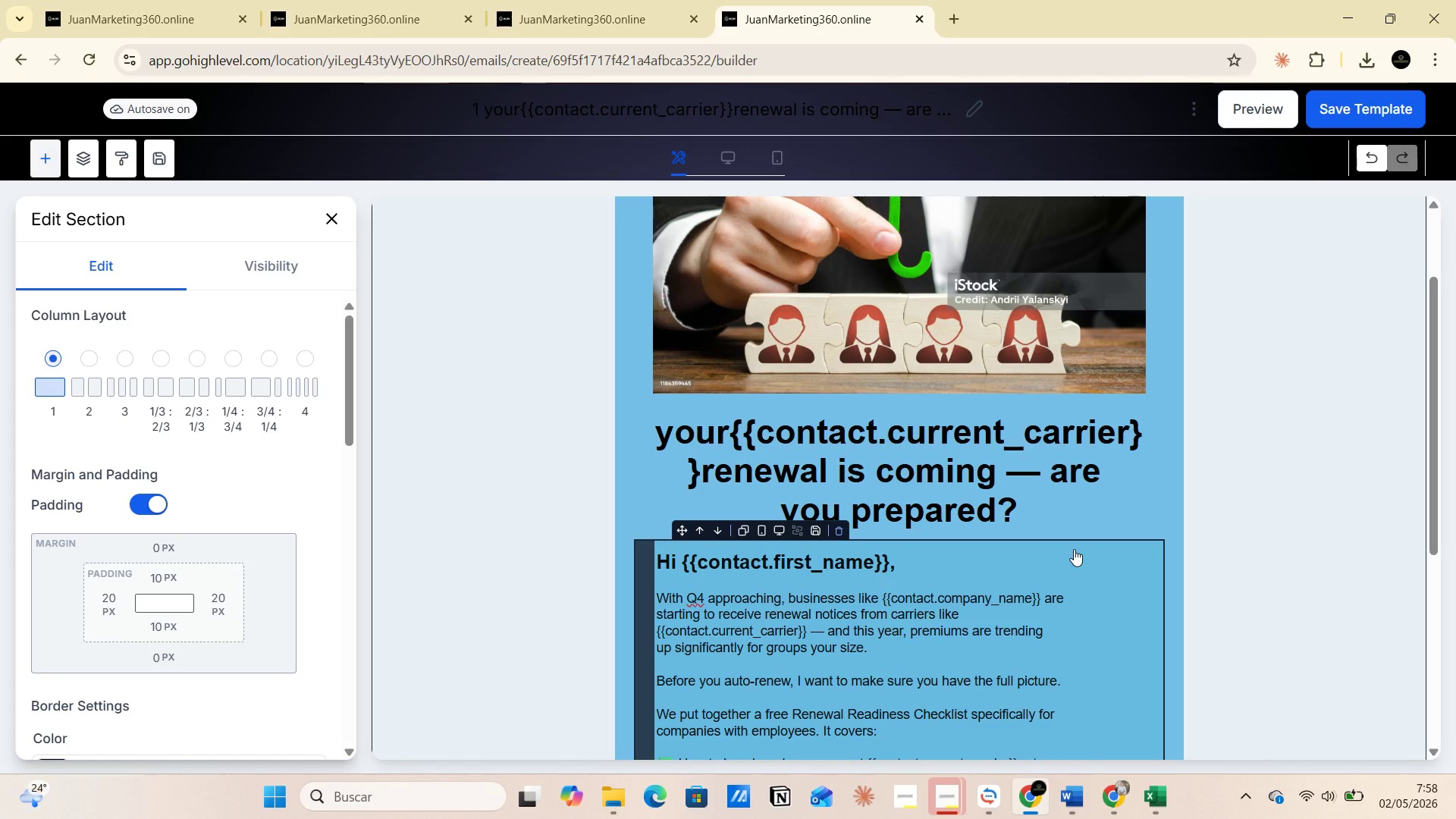 
scroll: coordinate [1075, 553], scroll_direction: down, amount: 2.0
 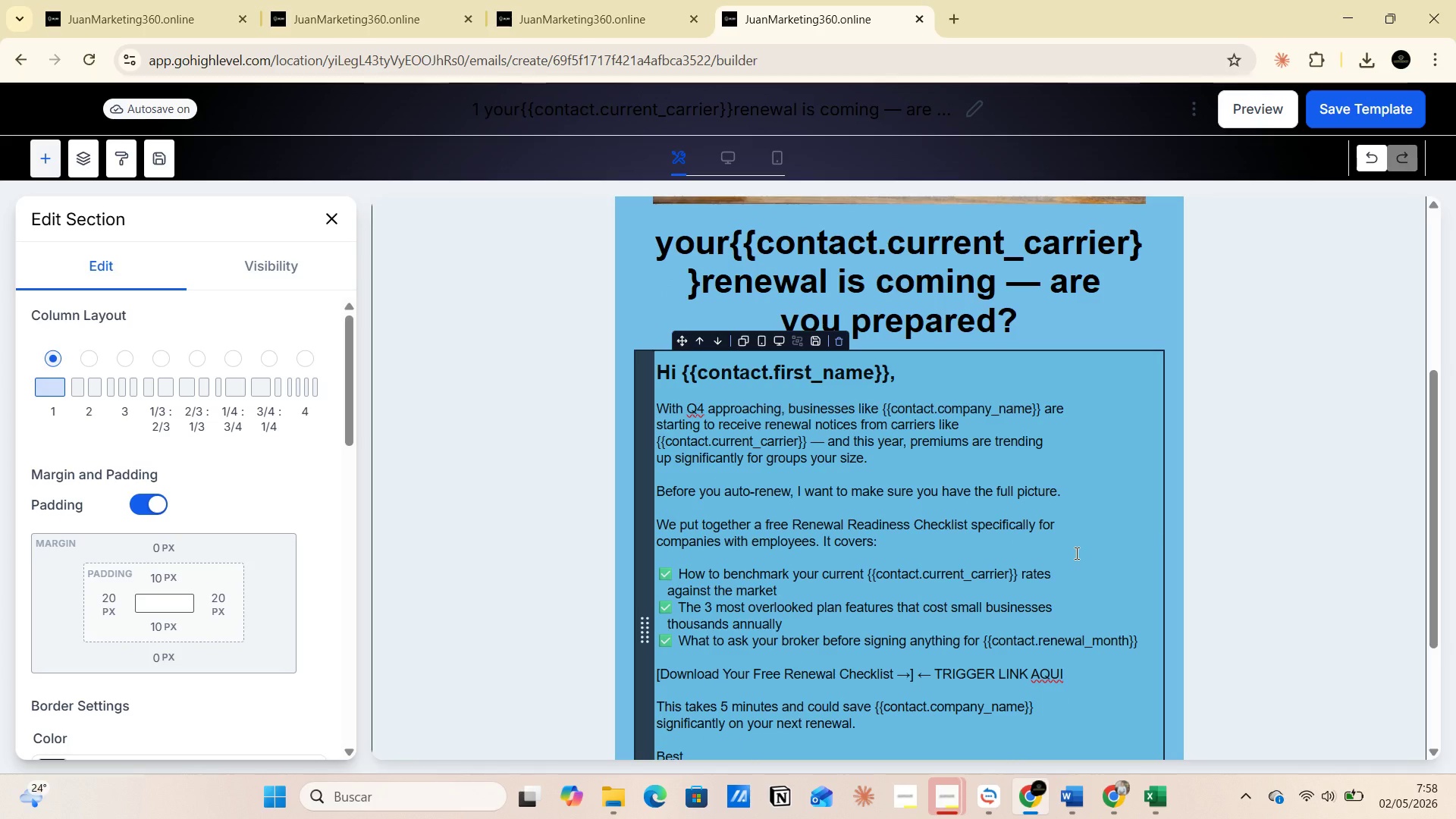 
key(Control+Z)
 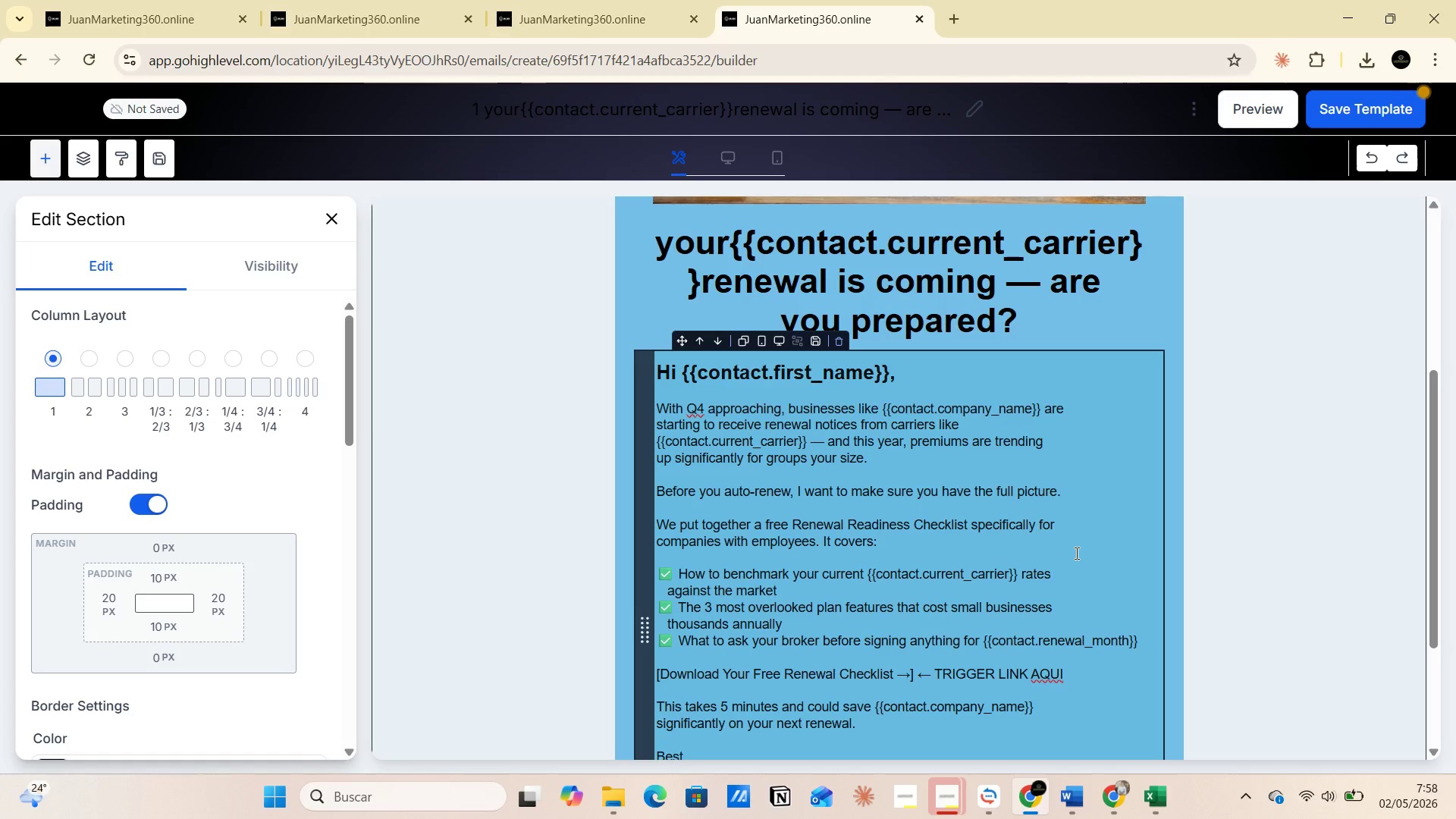 
key(Control+Z)
 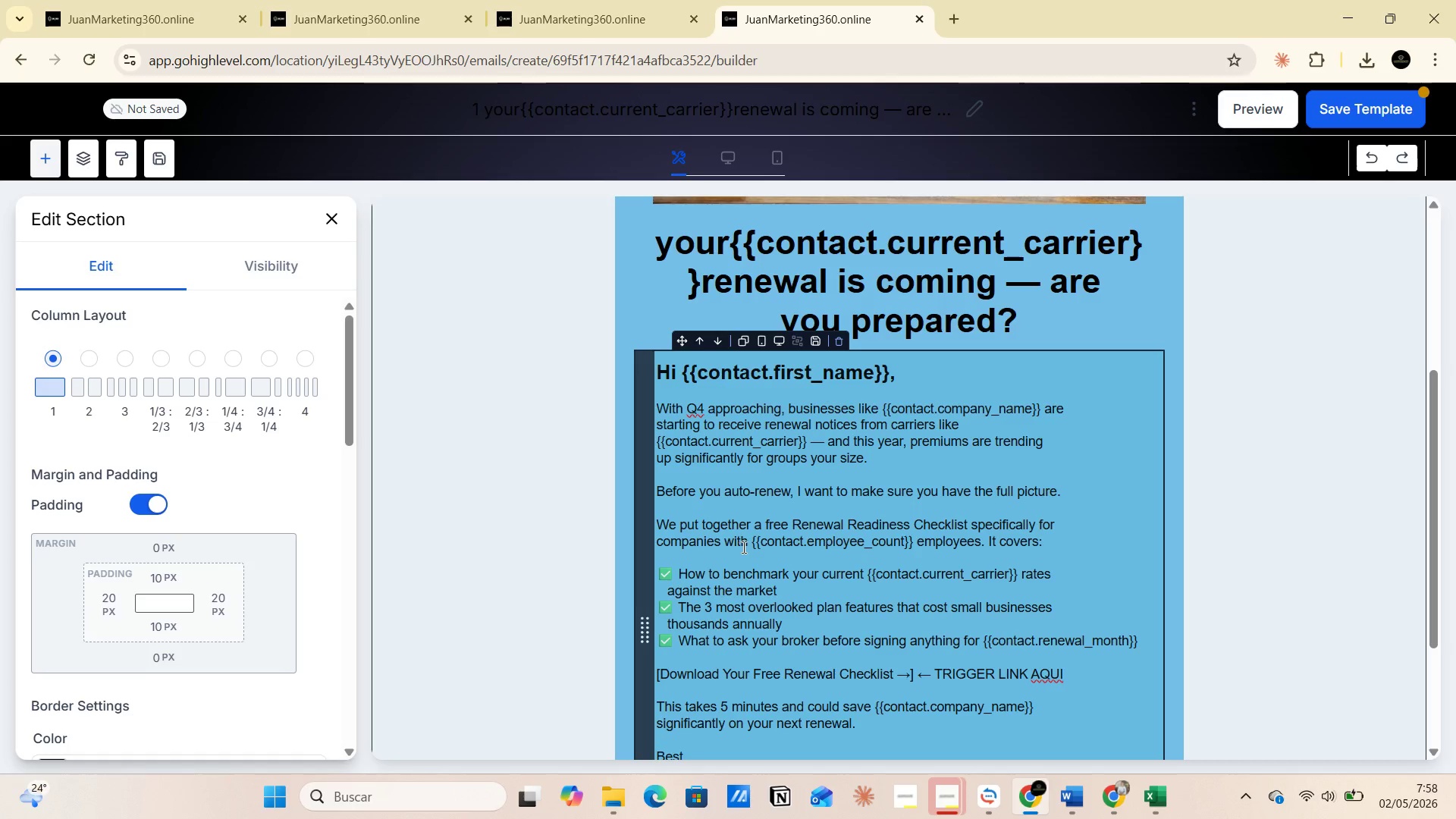 
left_click_drag(start_coordinate=[753, 542], to_coordinate=[914, 544])
 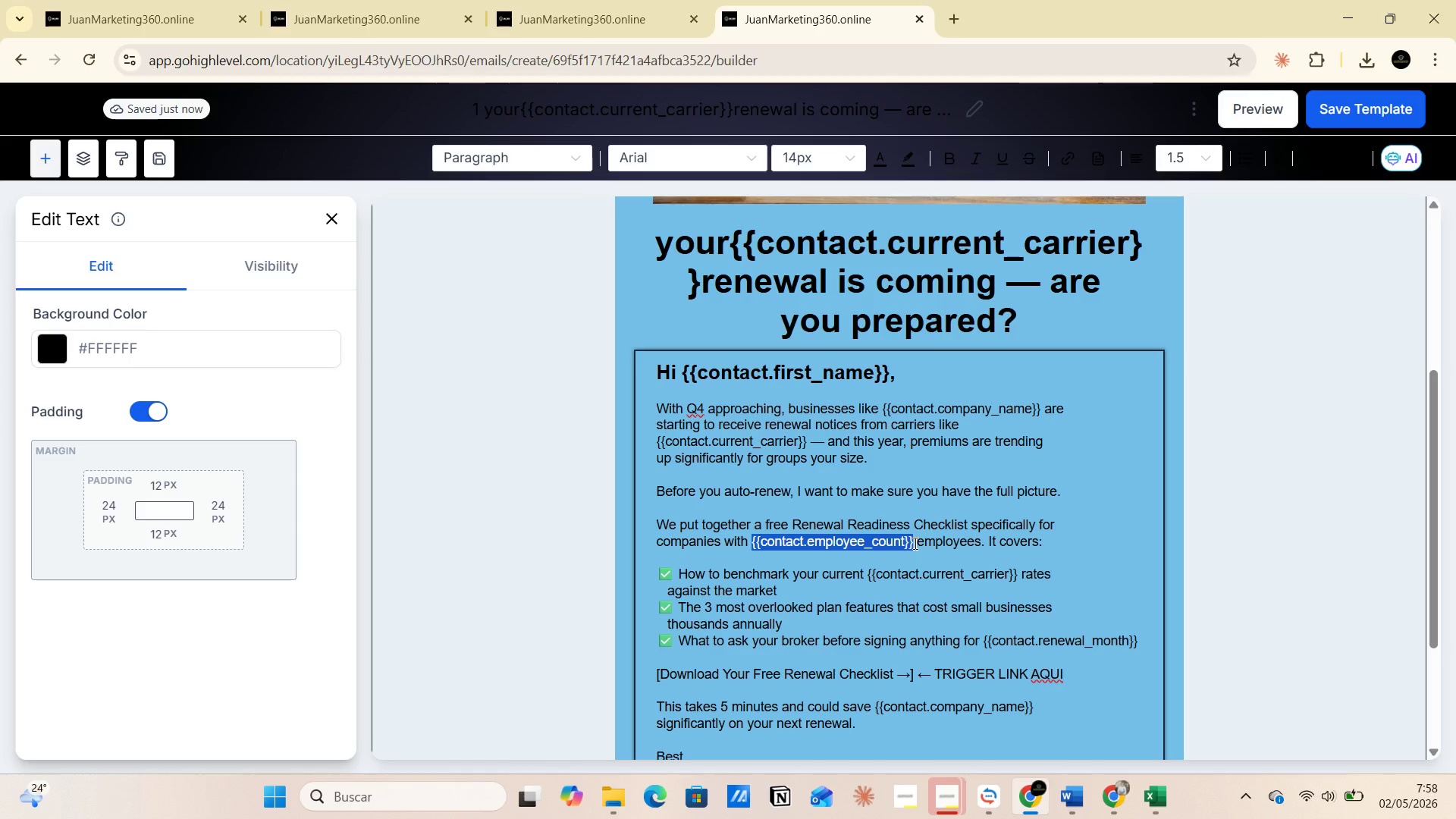 
key(Backspace)
 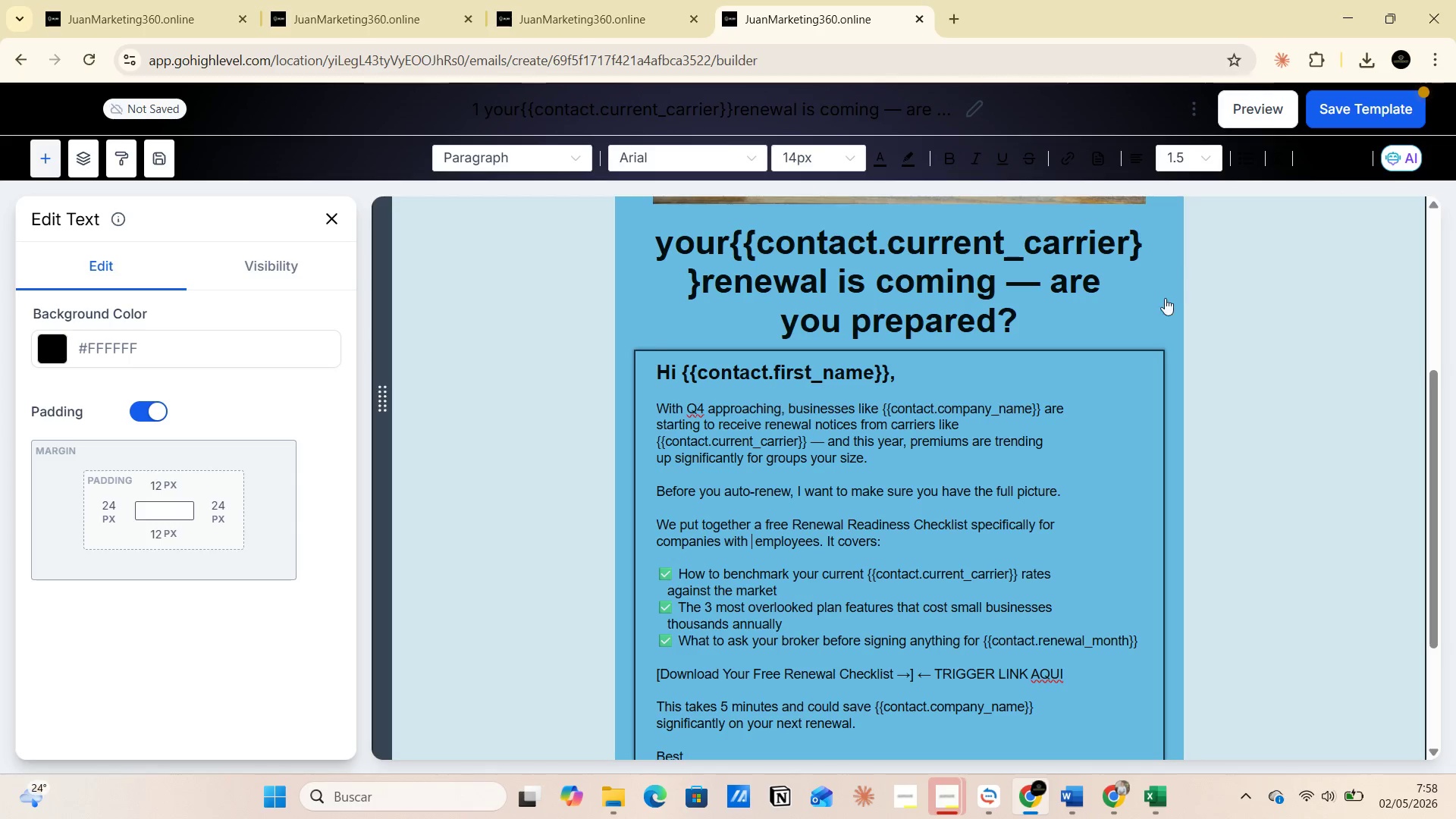 
left_click([1328, 158])
 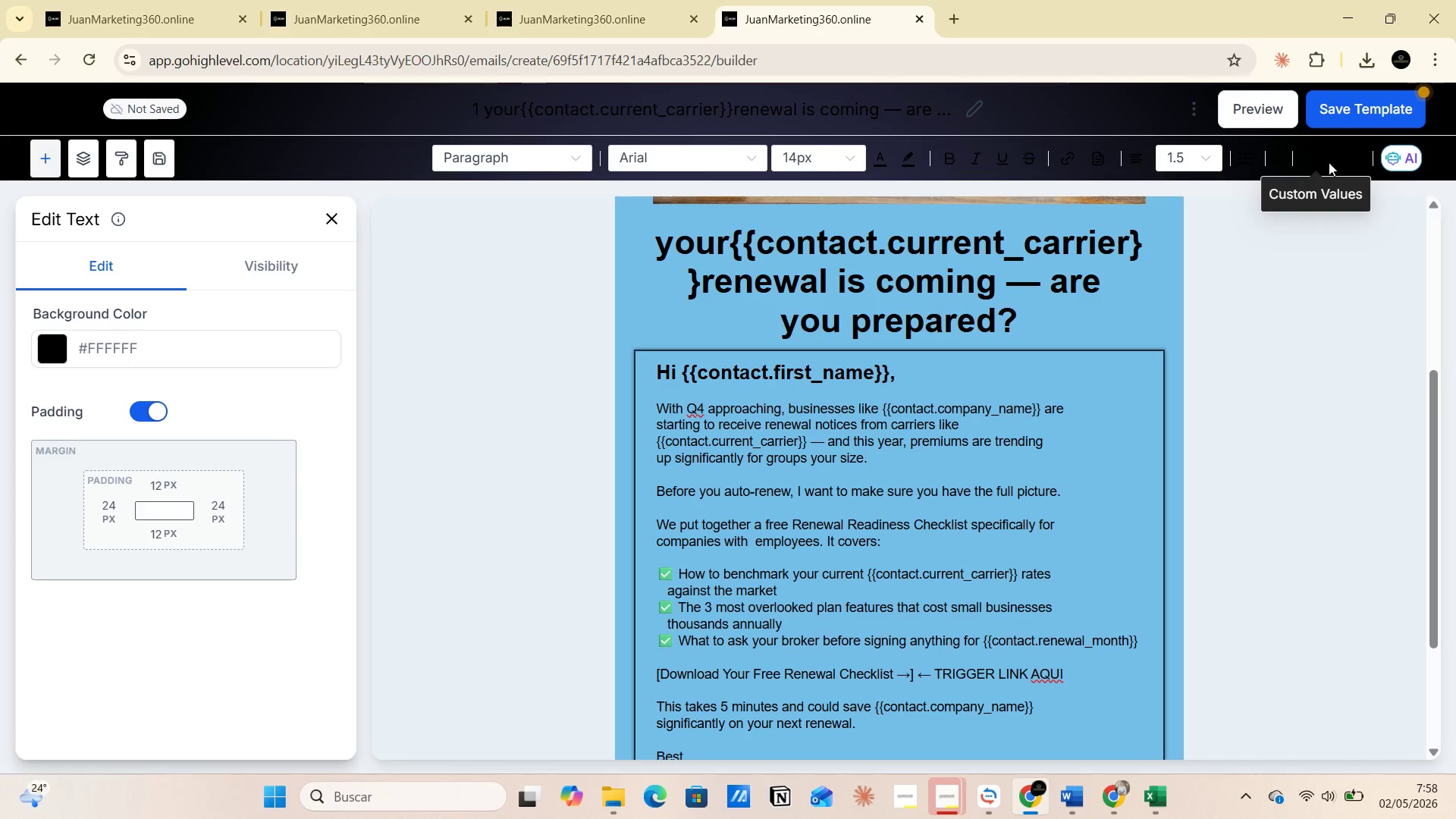 
left_click([1329, 162])
 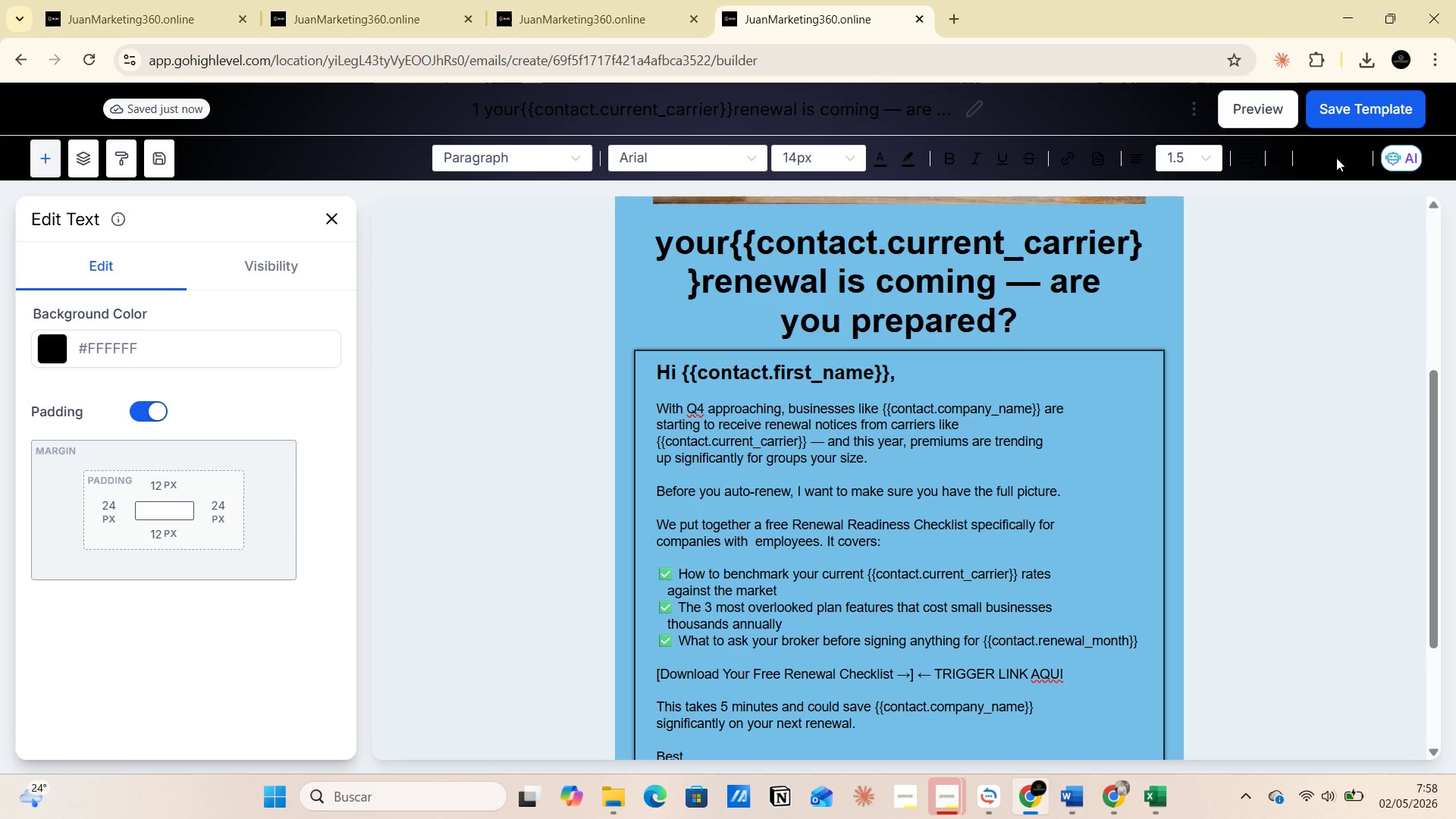 
left_click([1330, 160])
 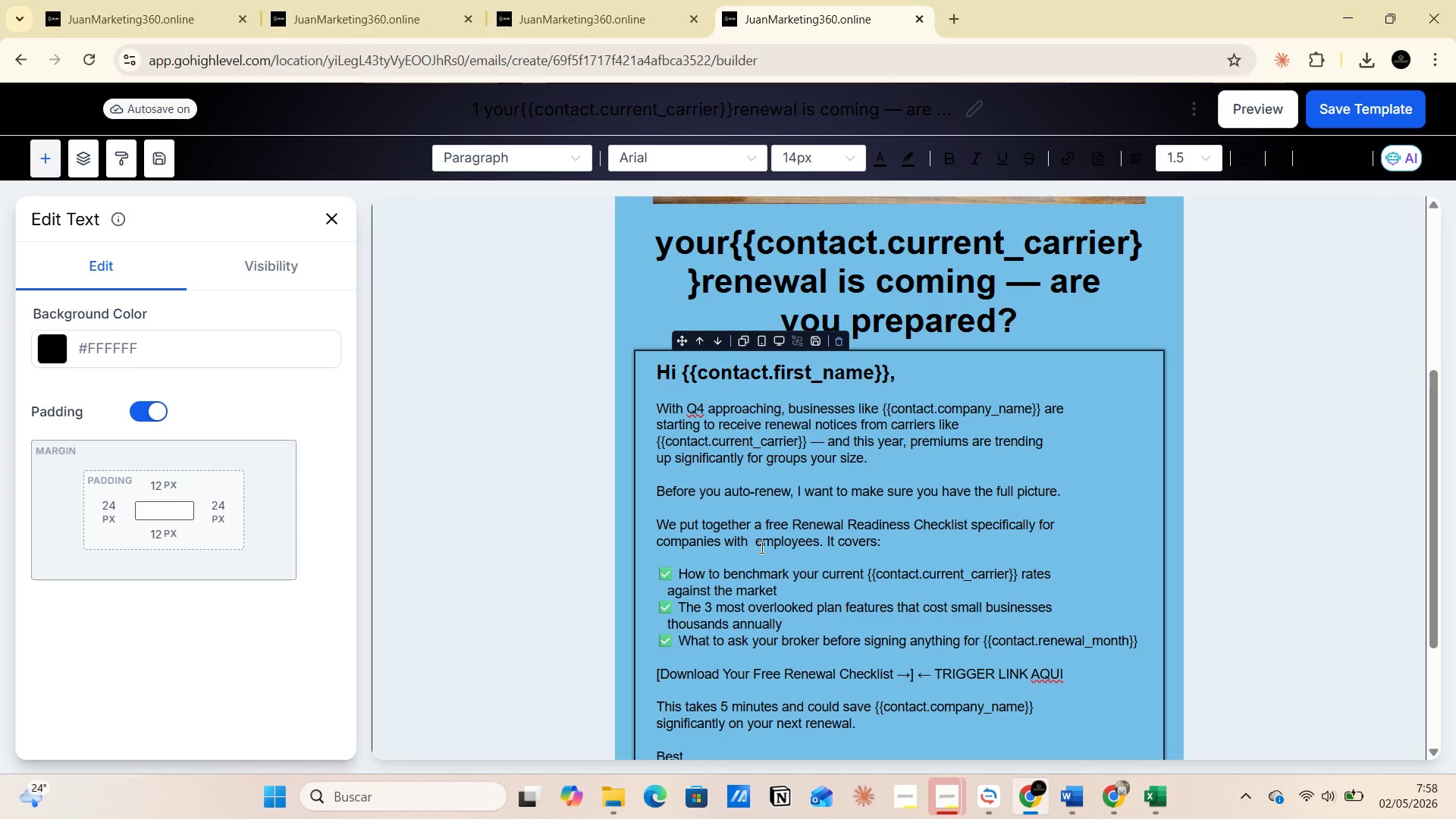 
left_click([755, 541])
 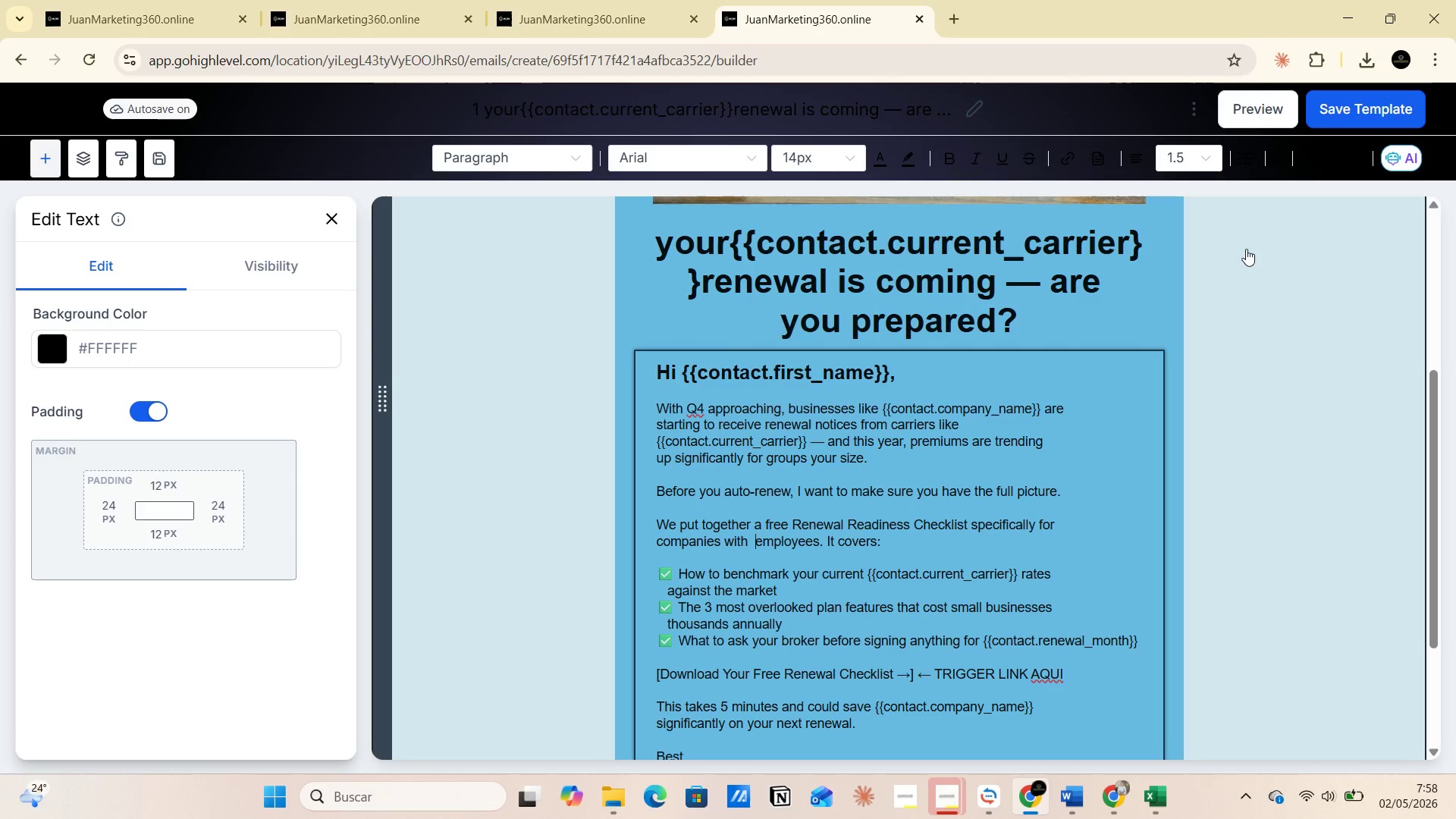 
left_click([1327, 161])
 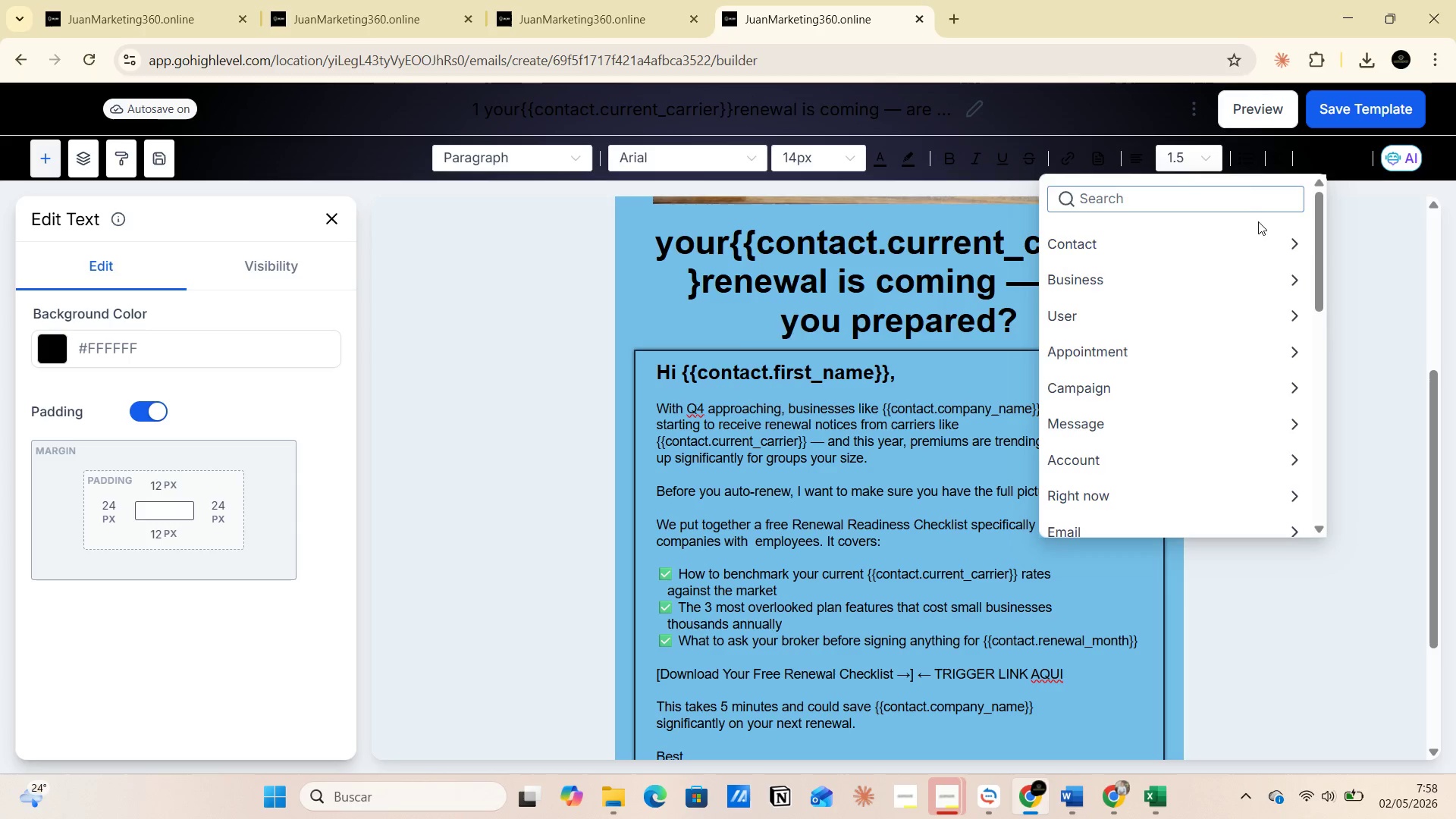 
left_click([1294, 251])
 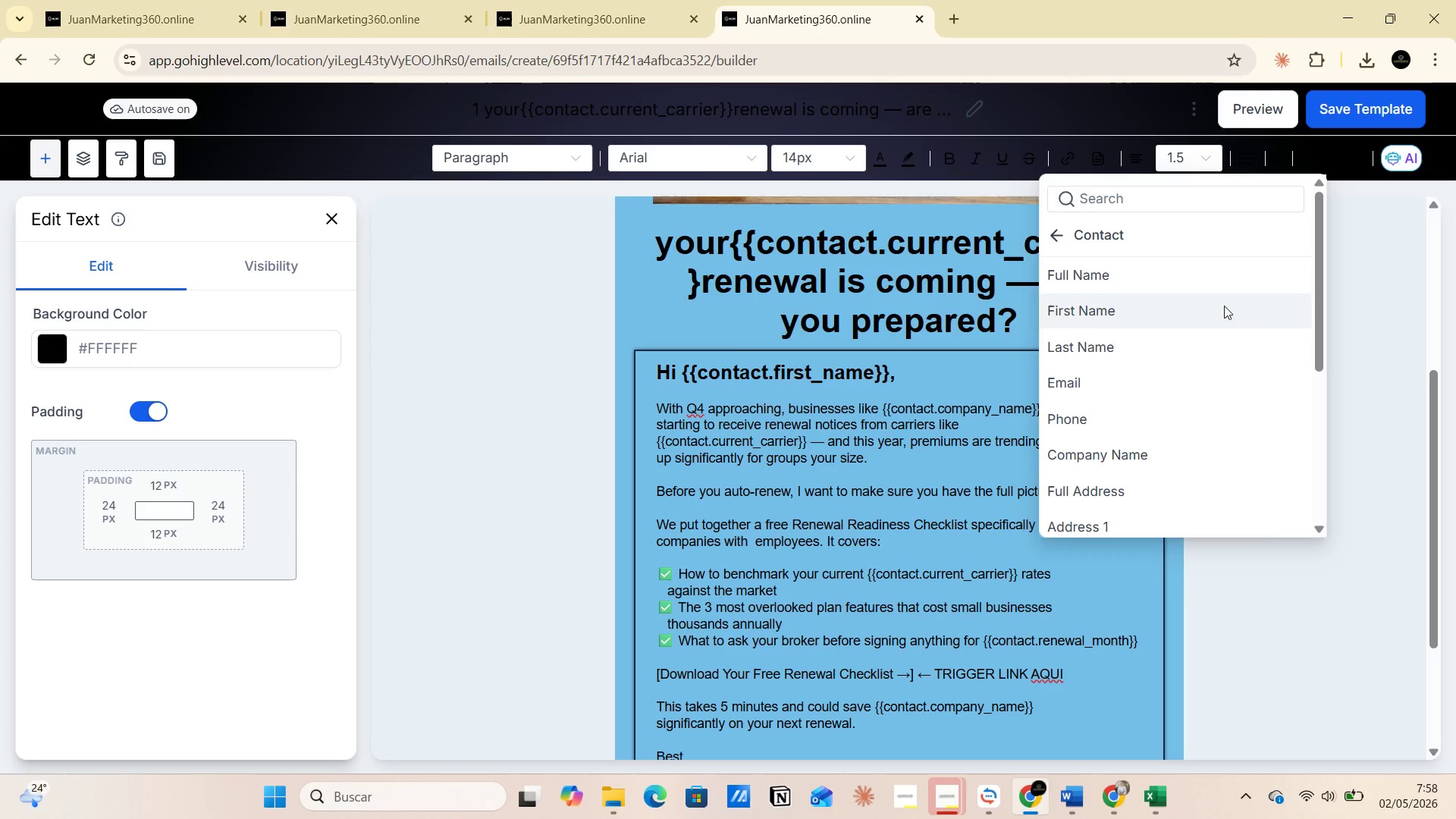 
scroll: coordinate [1177, 471], scroll_direction: down, amount: 9.0
 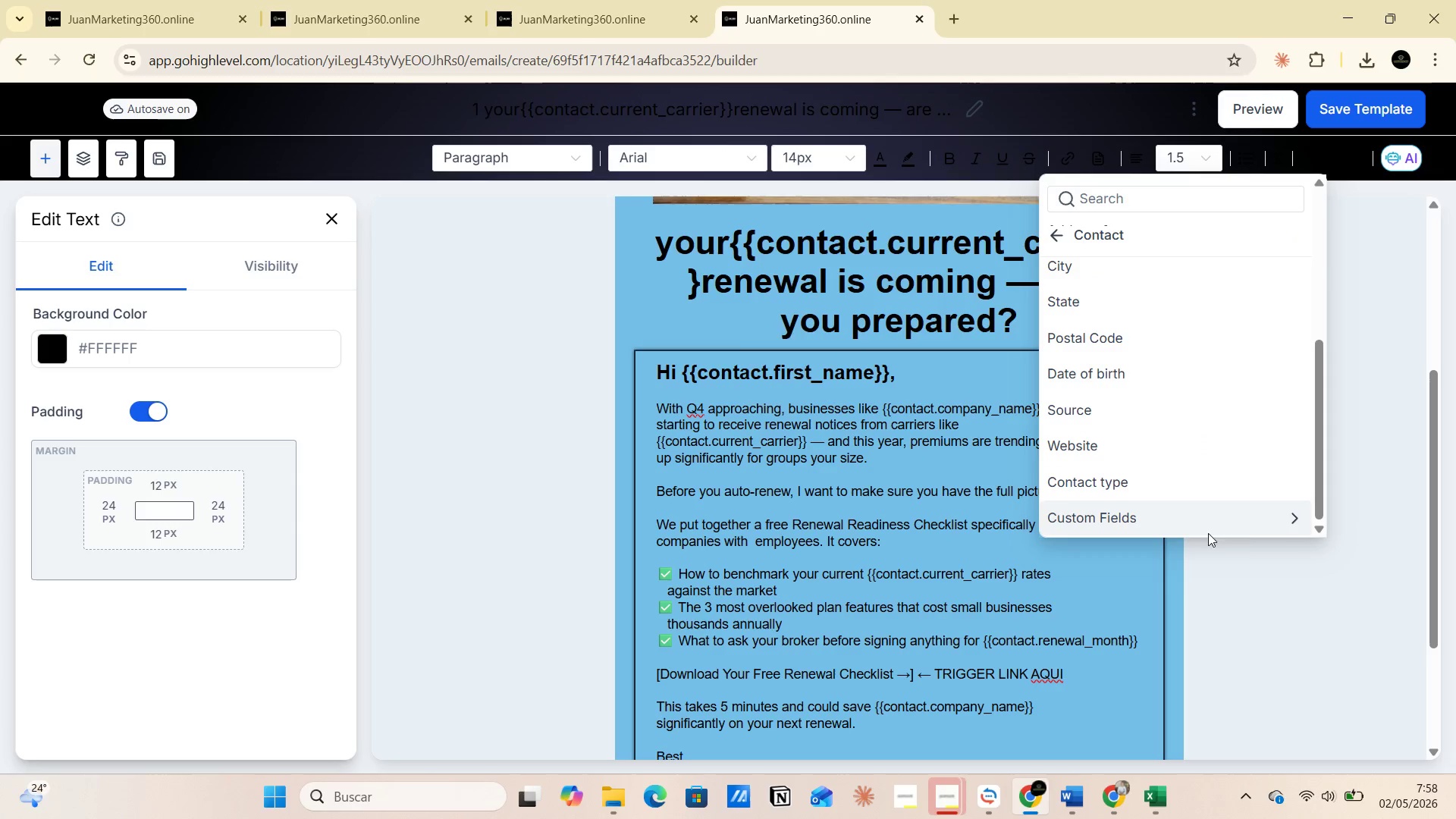 
mouse_move([1285, 519])
 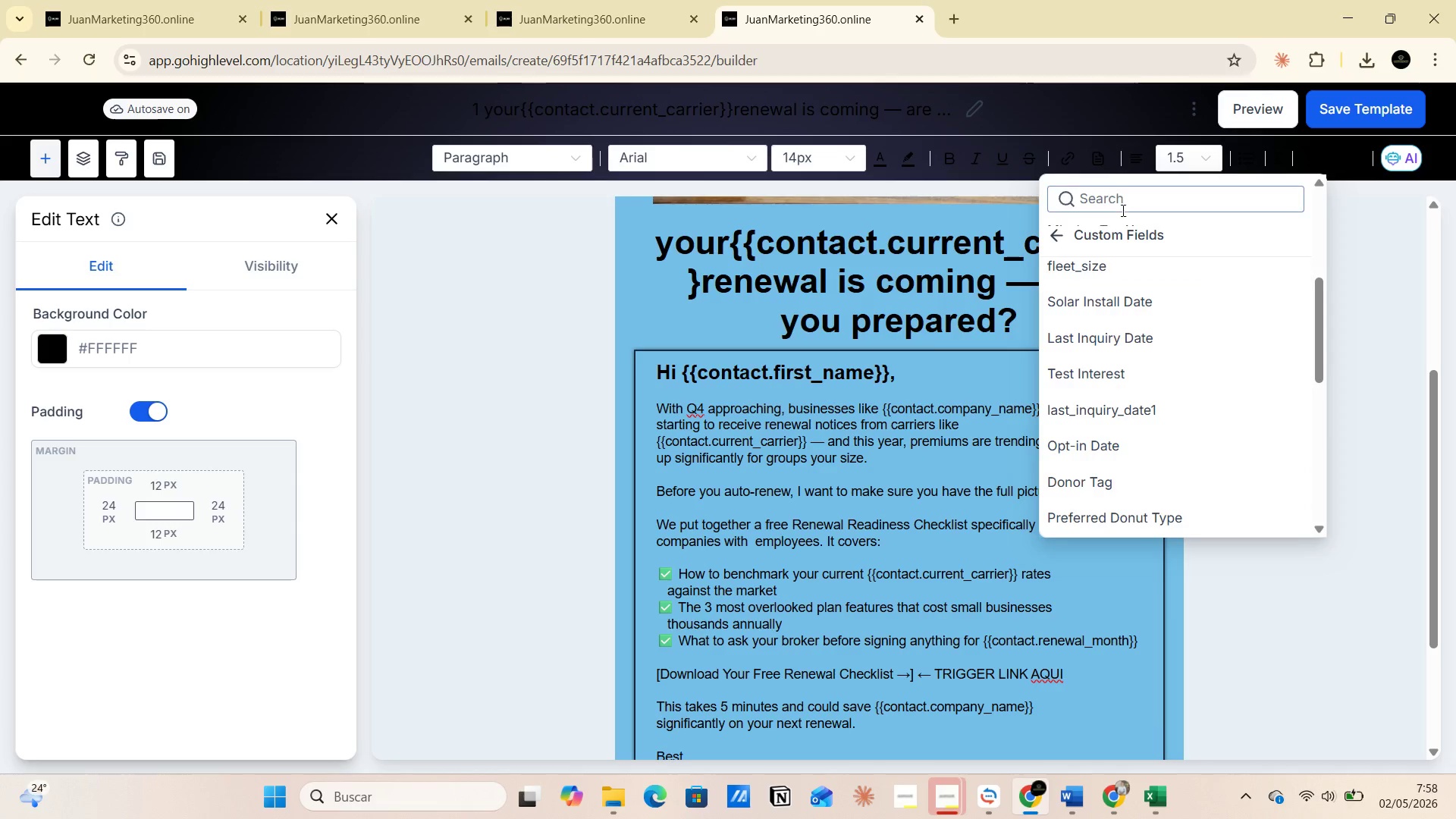 
left_click([1119, 206])
 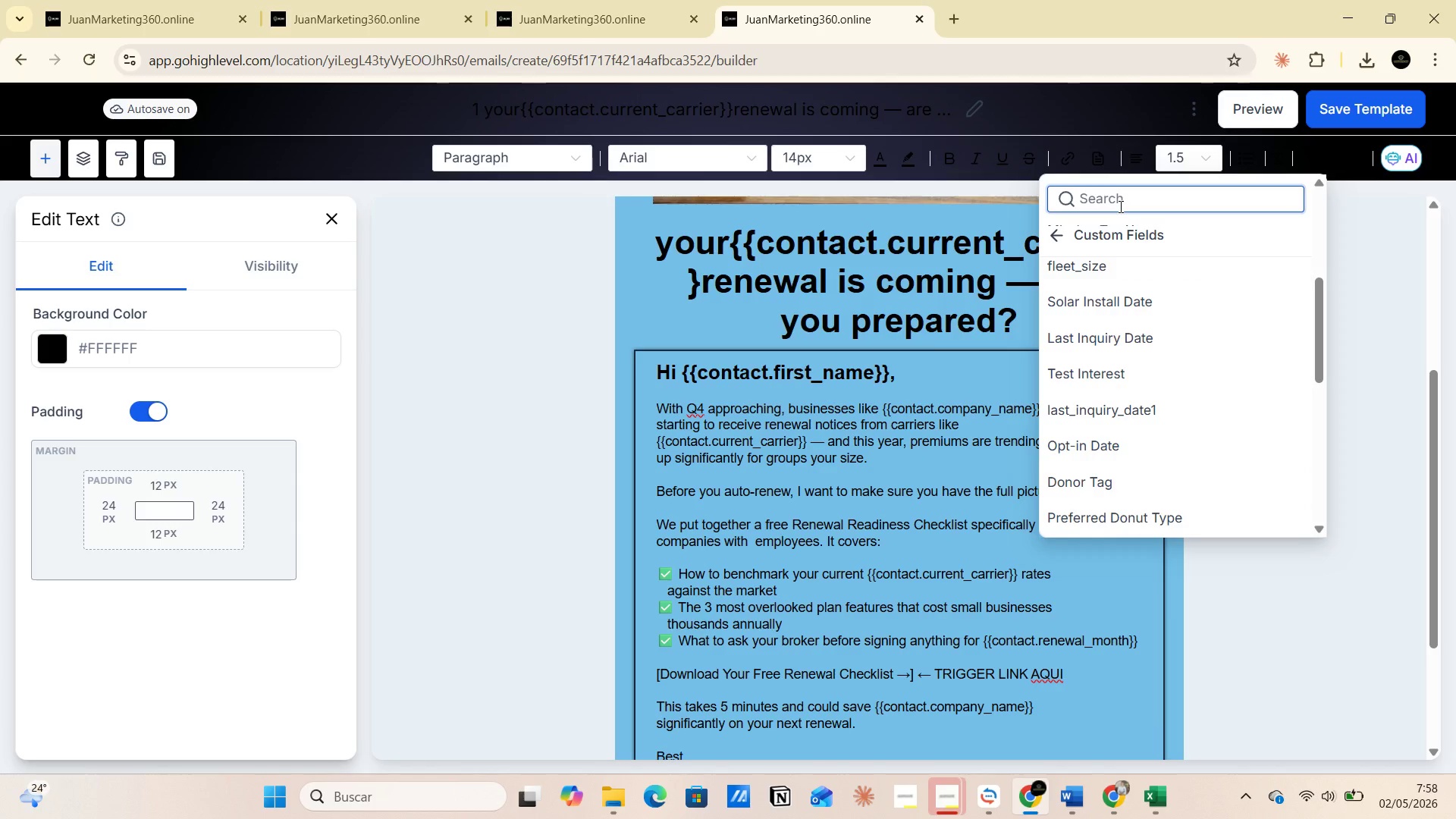 
type(emplo)
 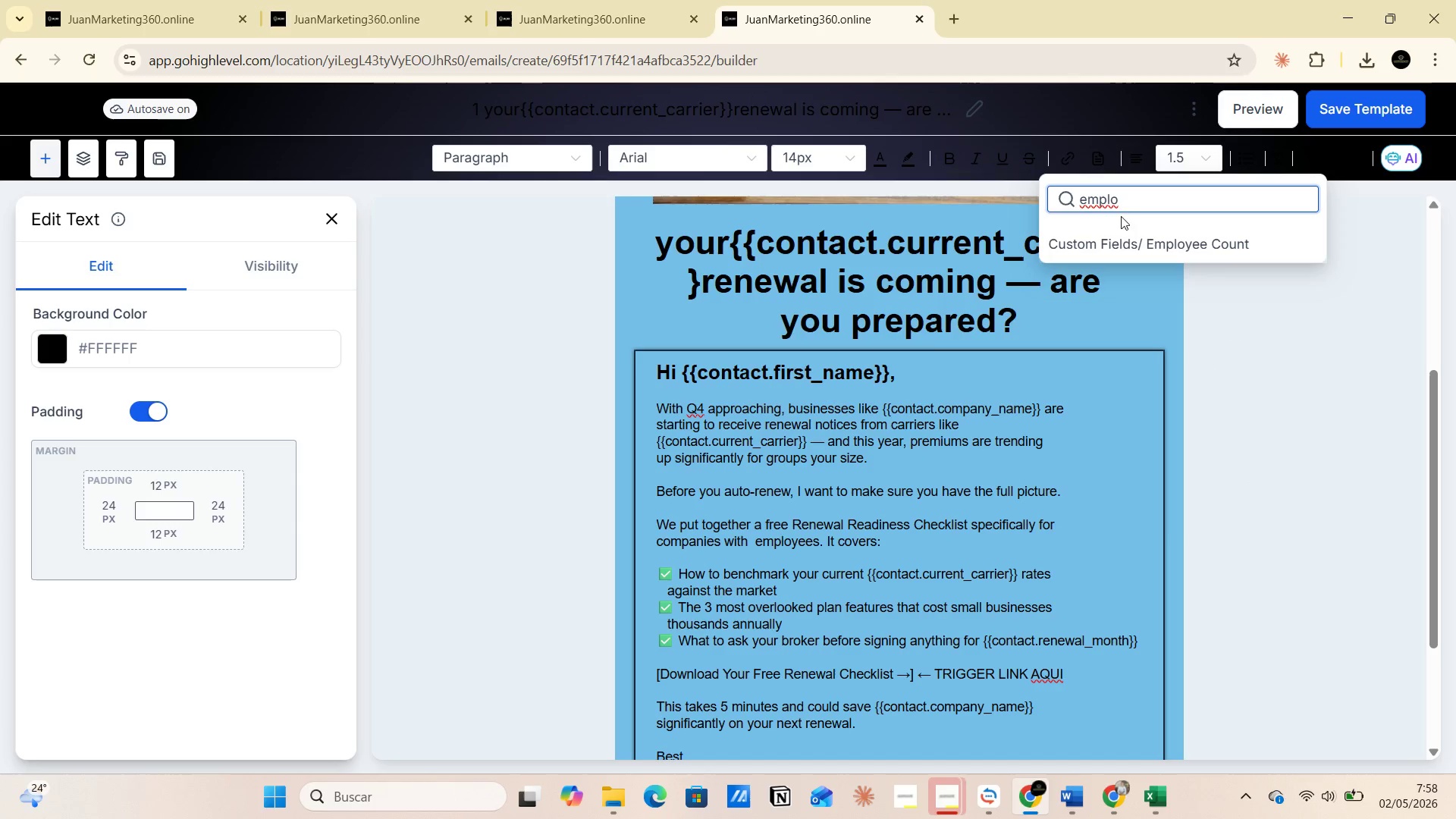 
left_click([1130, 245])
 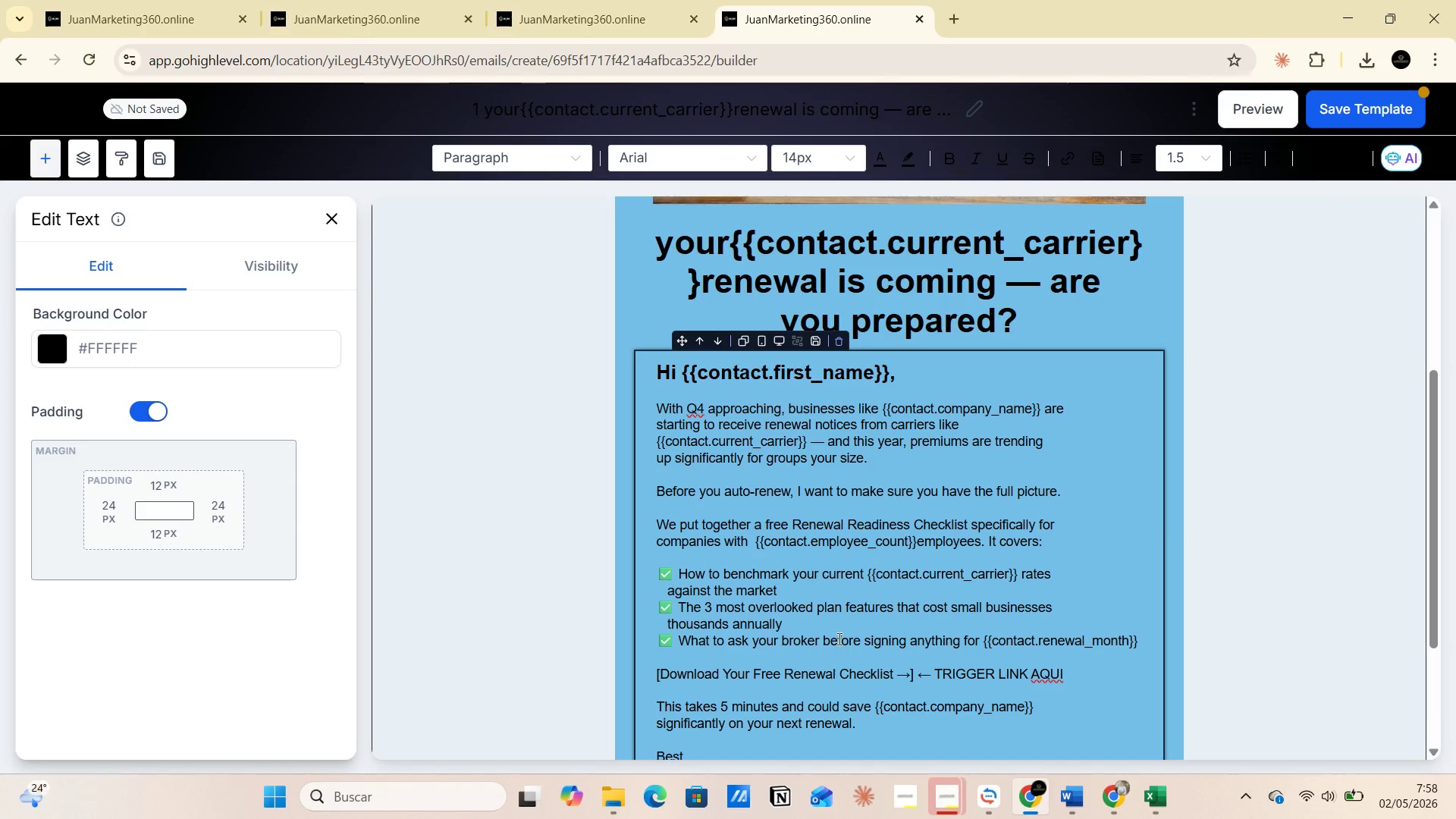 
key(Space)
 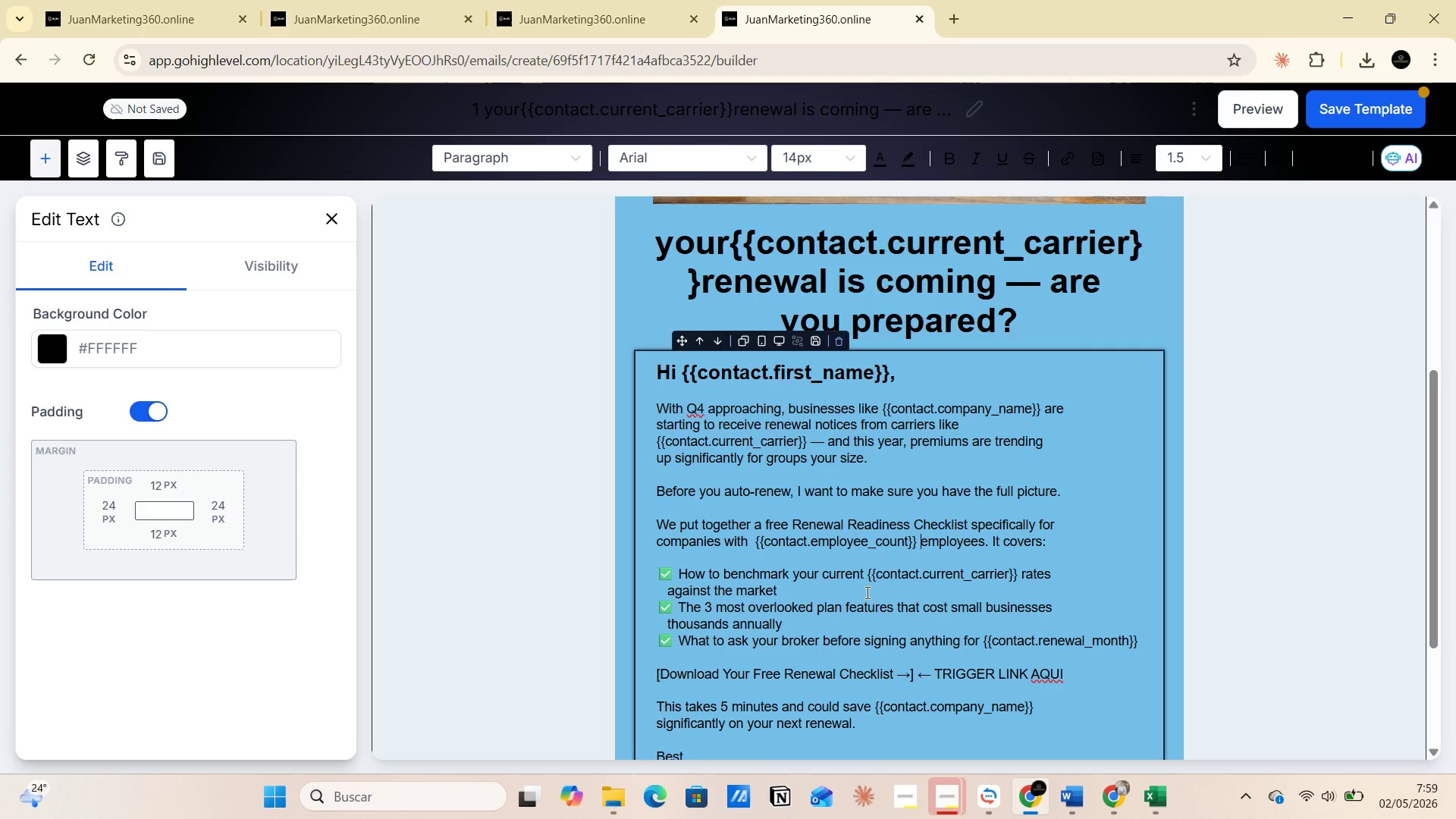 
left_click_drag(start_coordinate=[866, 576], to_coordinate=[1018, 576])
 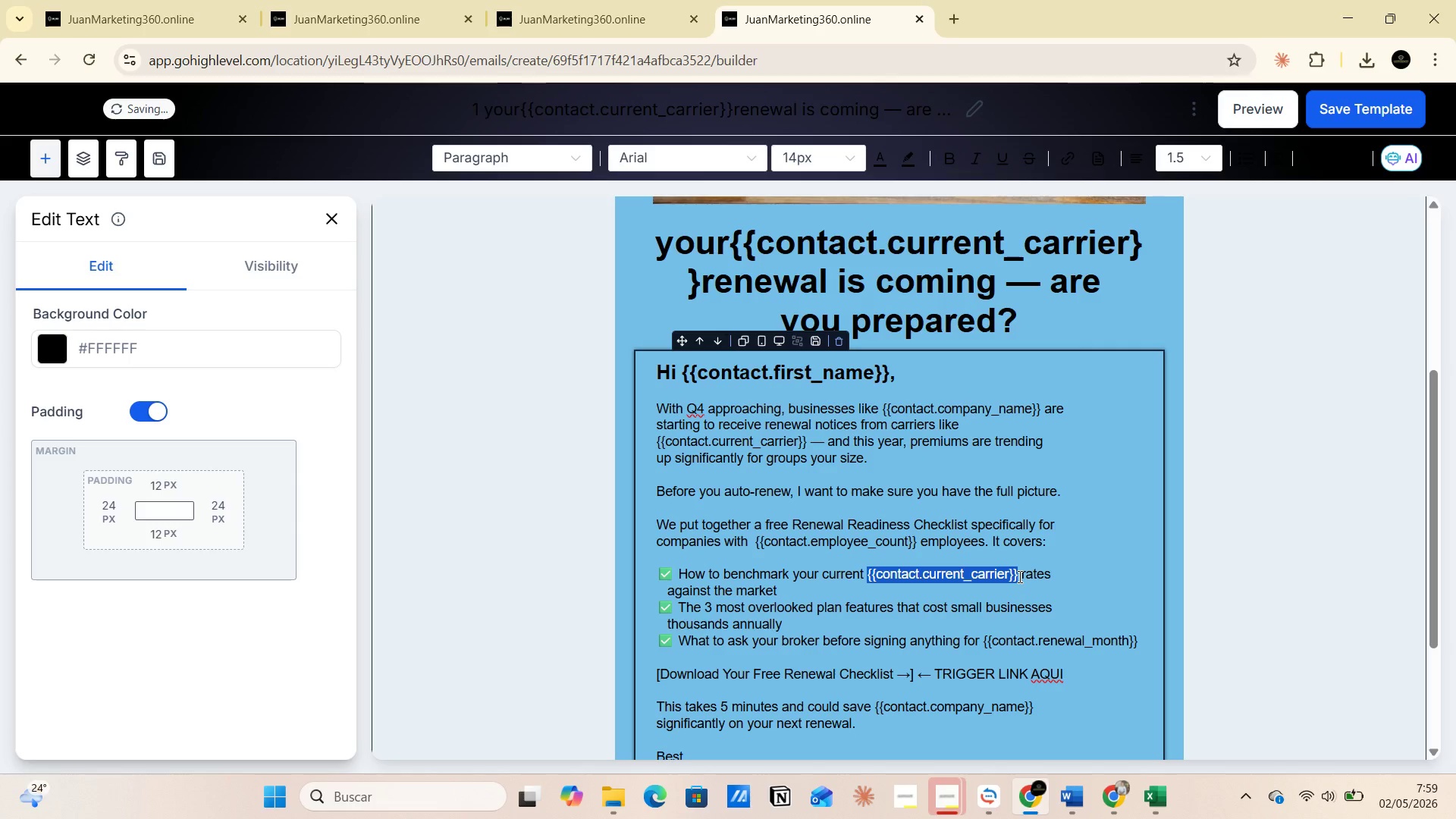 
key(Backspace)
 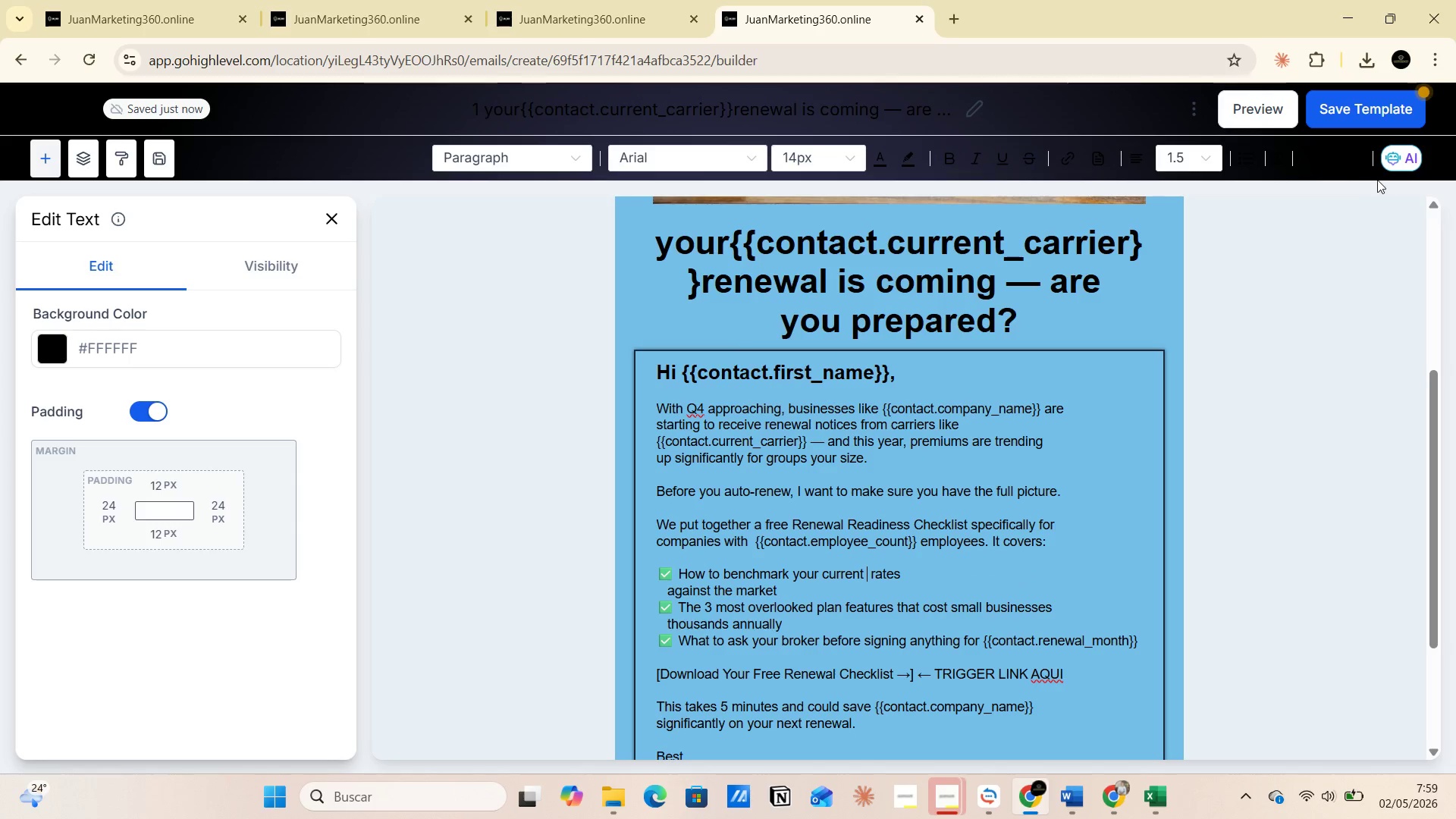 
left_click([1339, 160])
 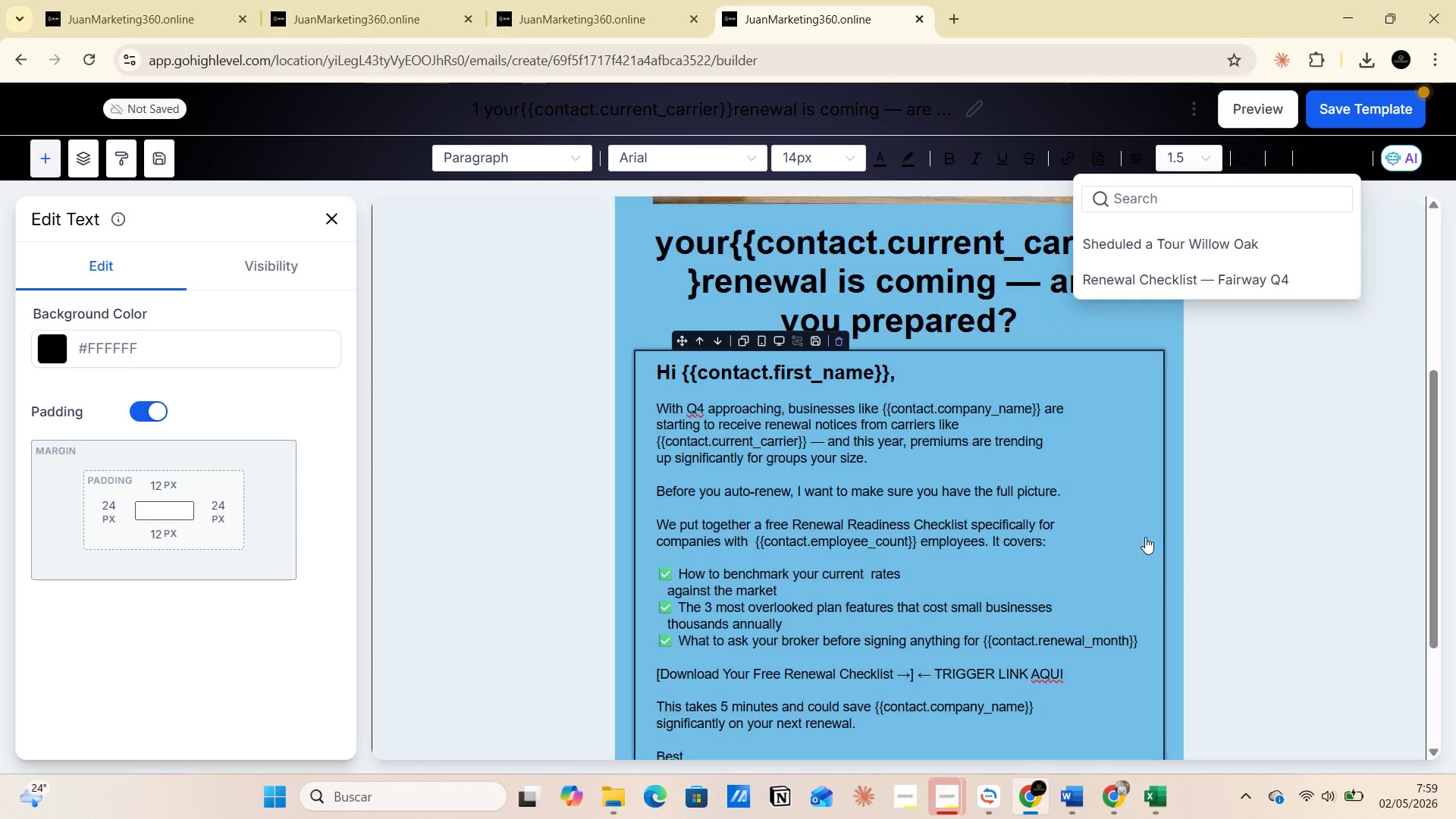 
left_click([1024, 573])
 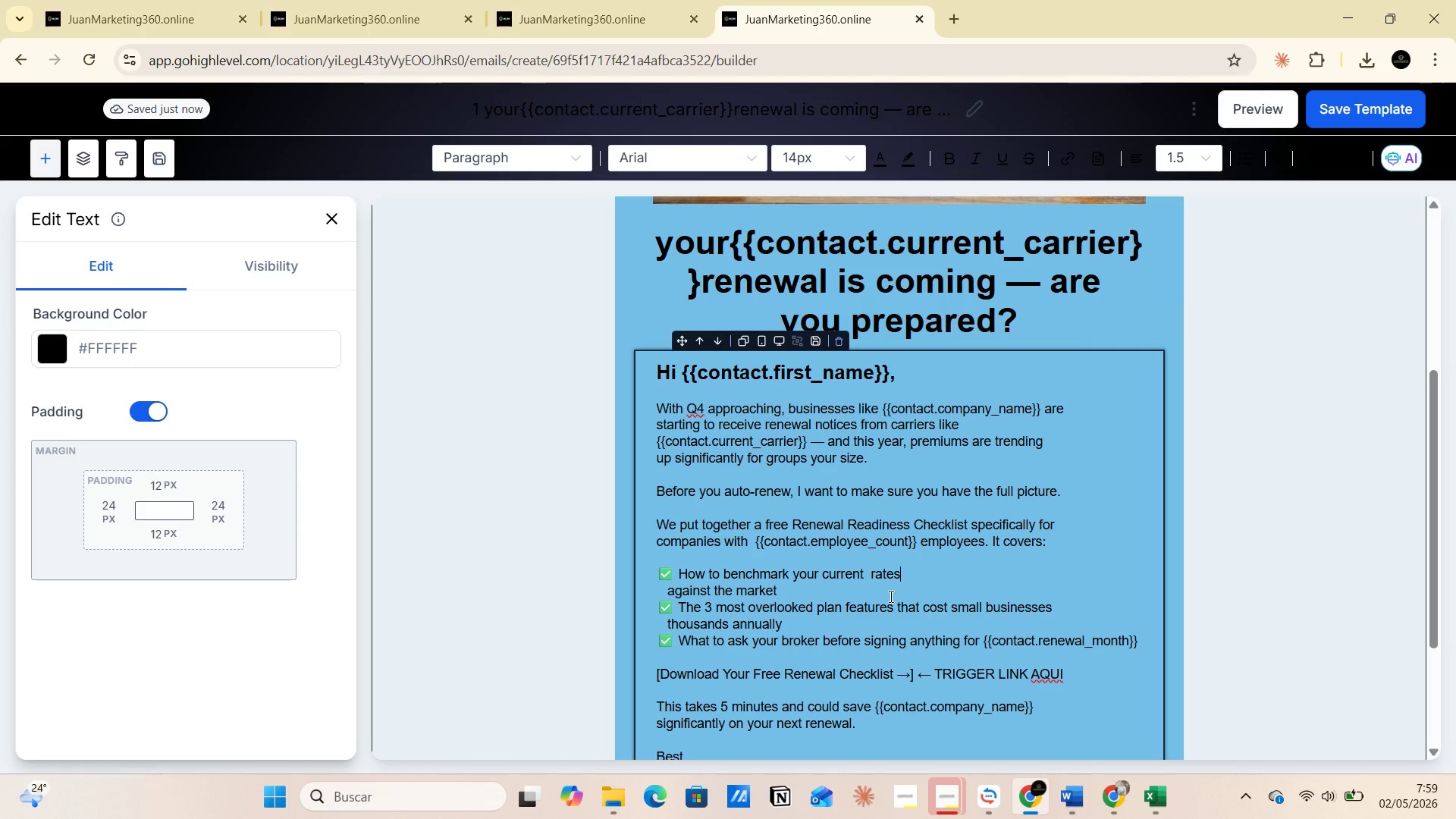 
key(Space)
 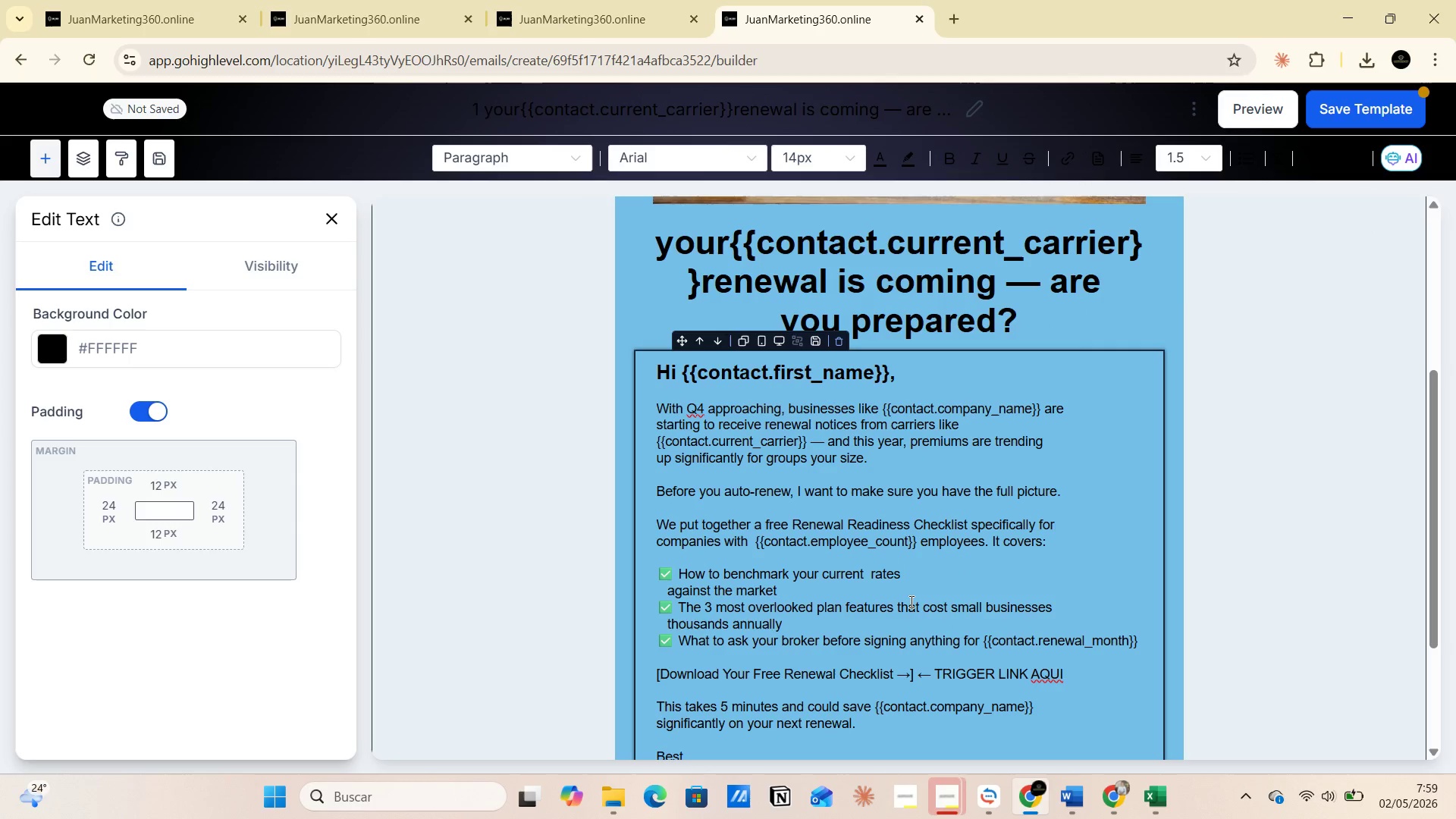 
wait(6.34)
 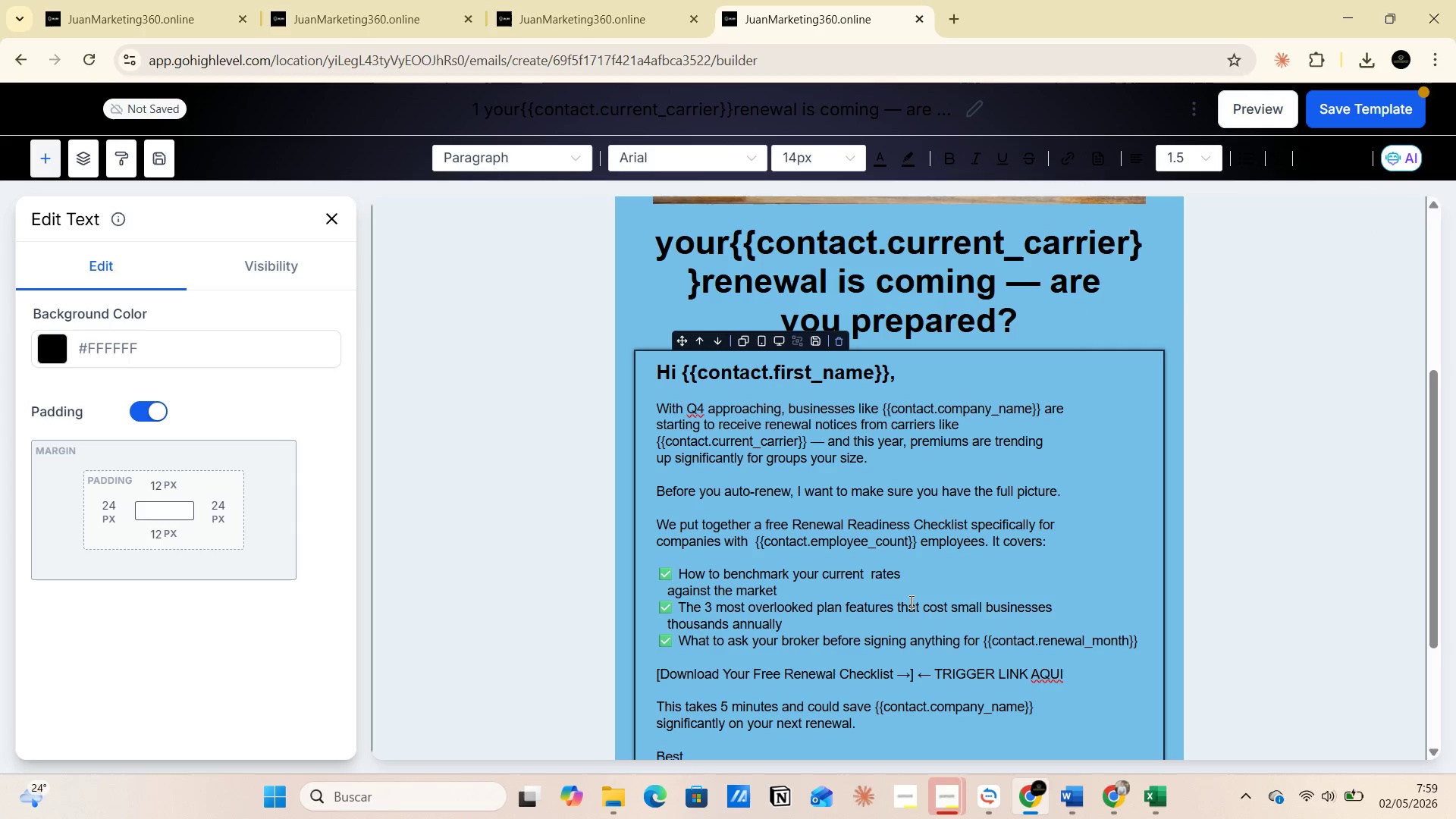 
left_click([1326, 159])
 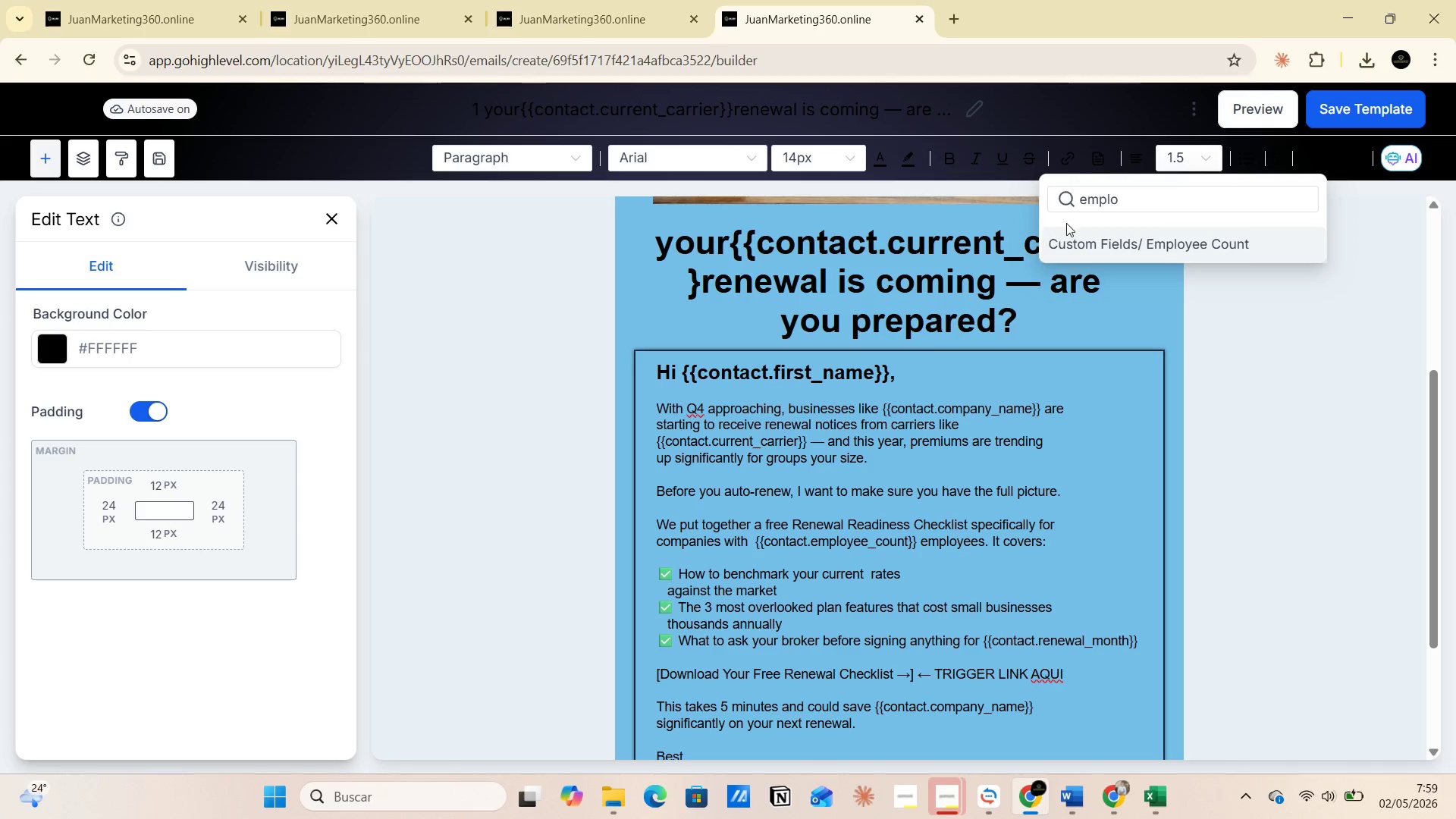 
left_click_drag(start_coordinate=[1124, 198], to_coordinate=[1059, 209])
 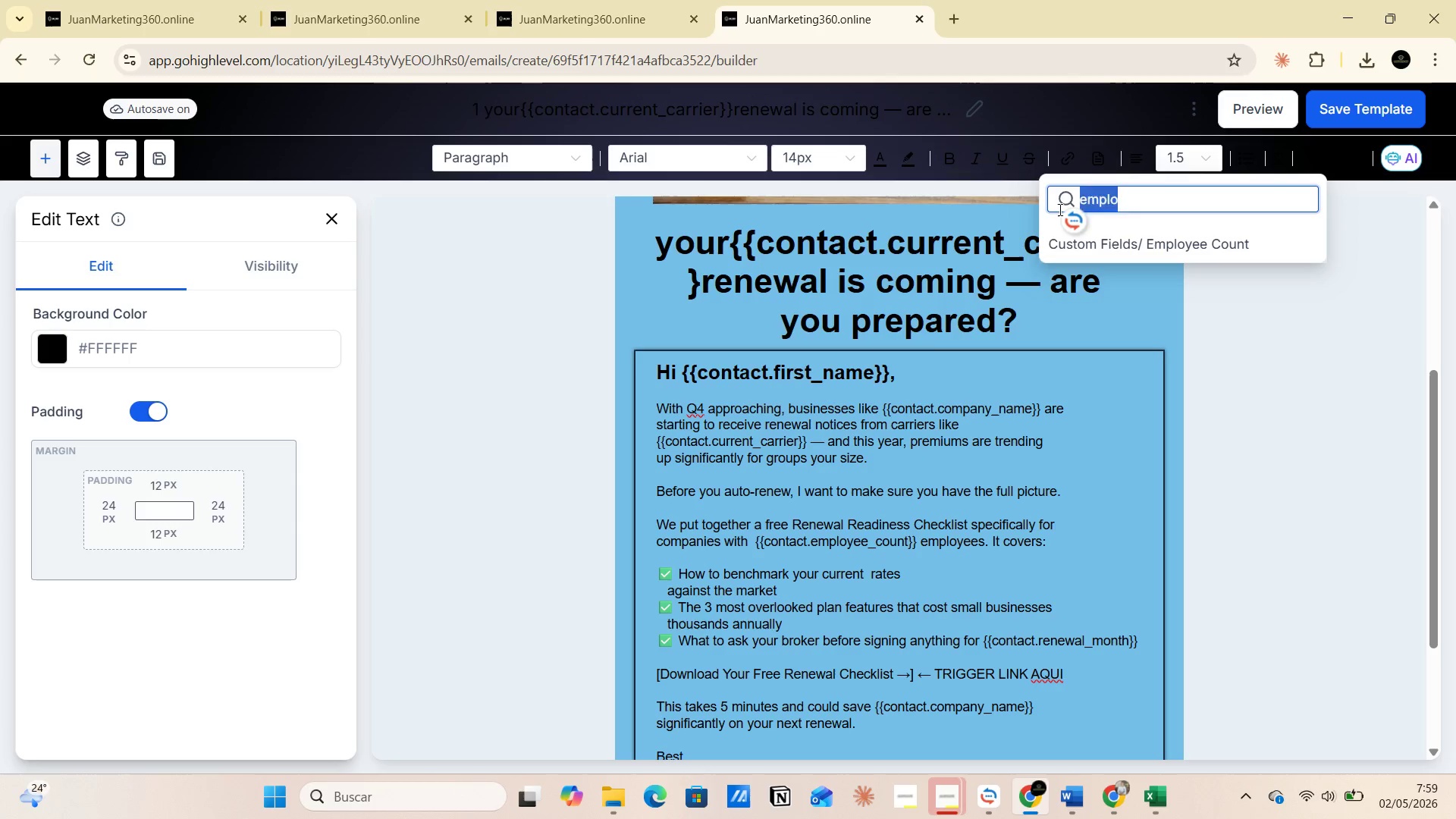 
key(Backspace)
 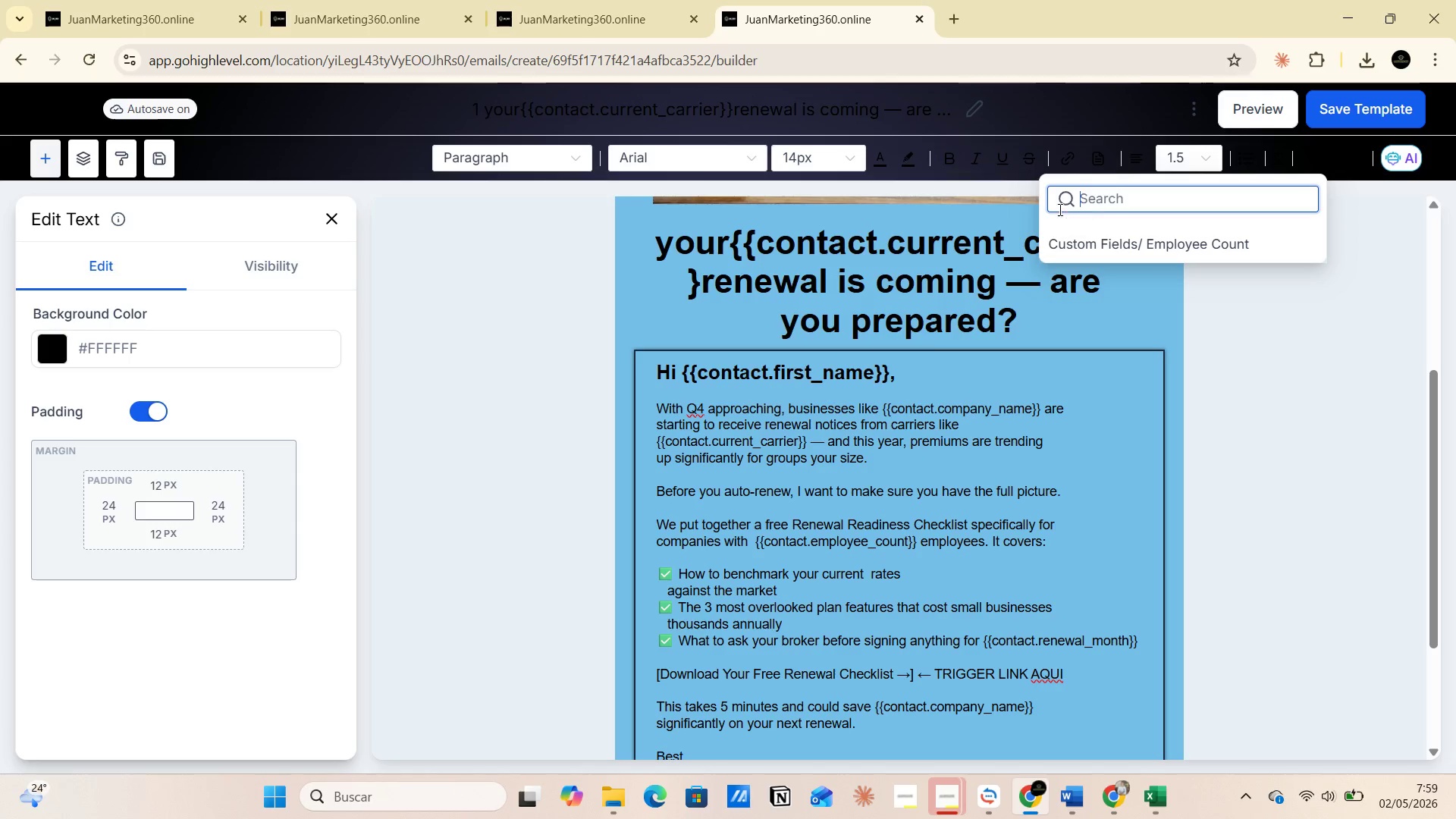 
key(Backspace)
 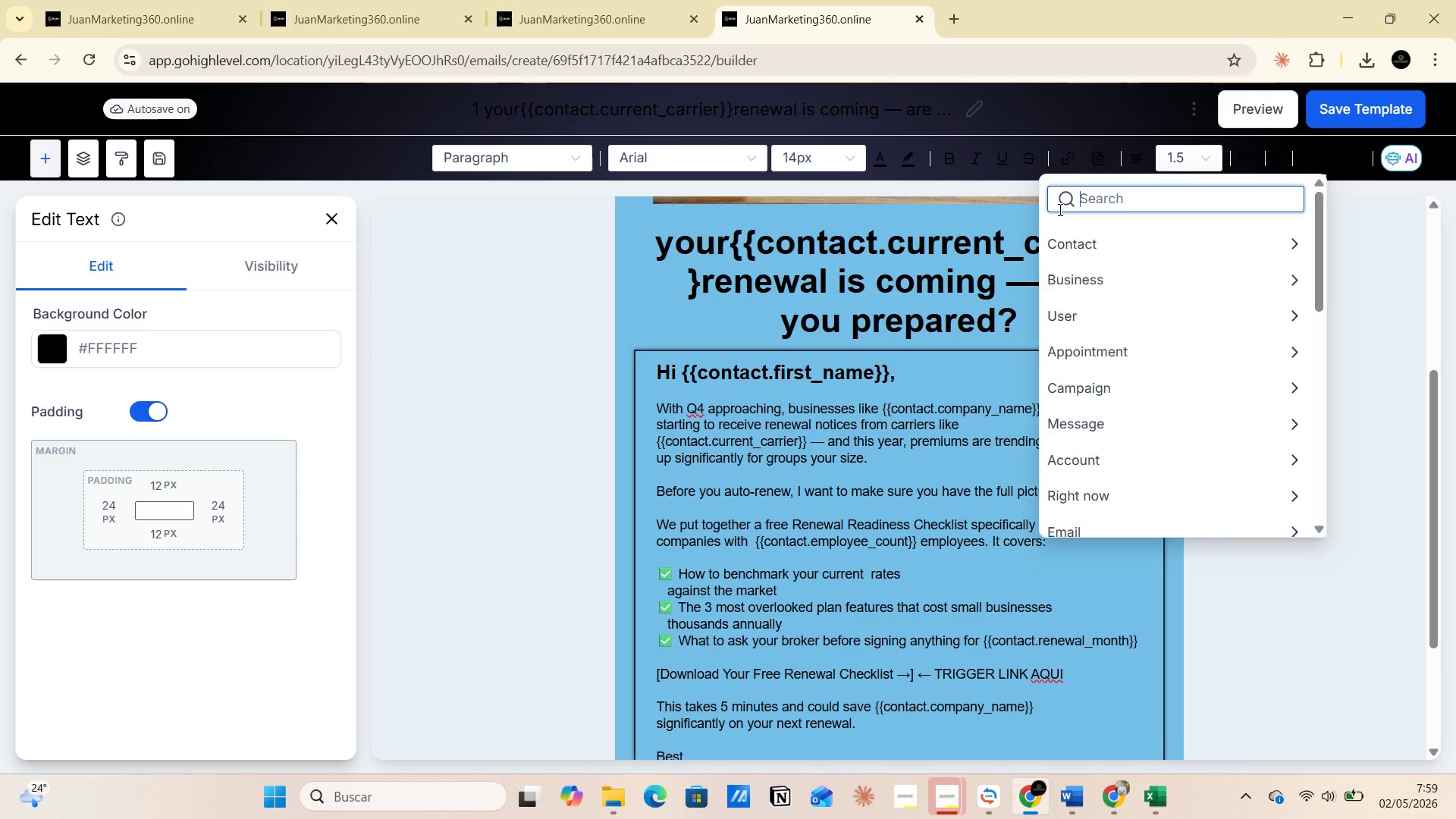 
key(Backspace)
 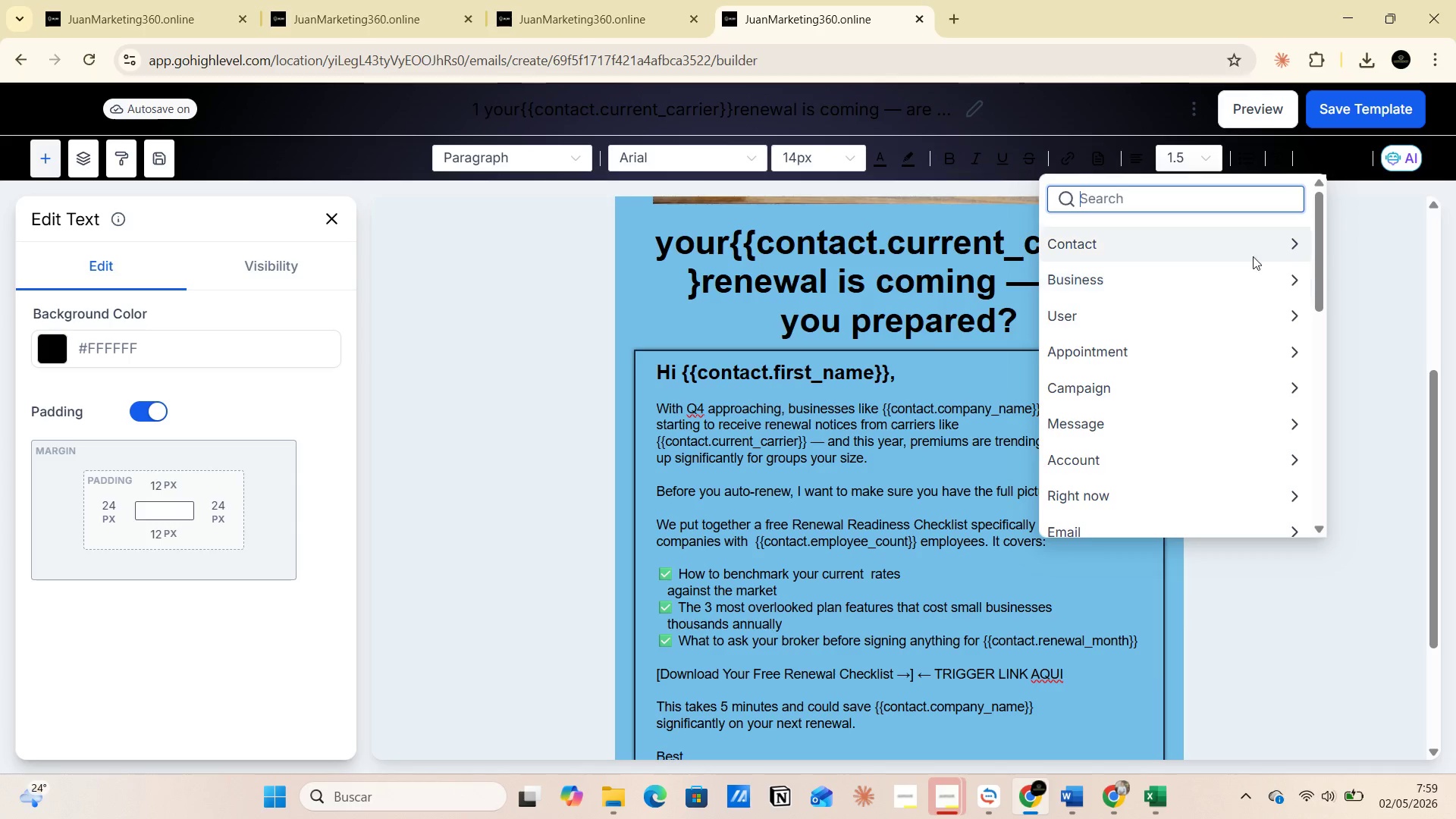 
left_click([1279, 247])
 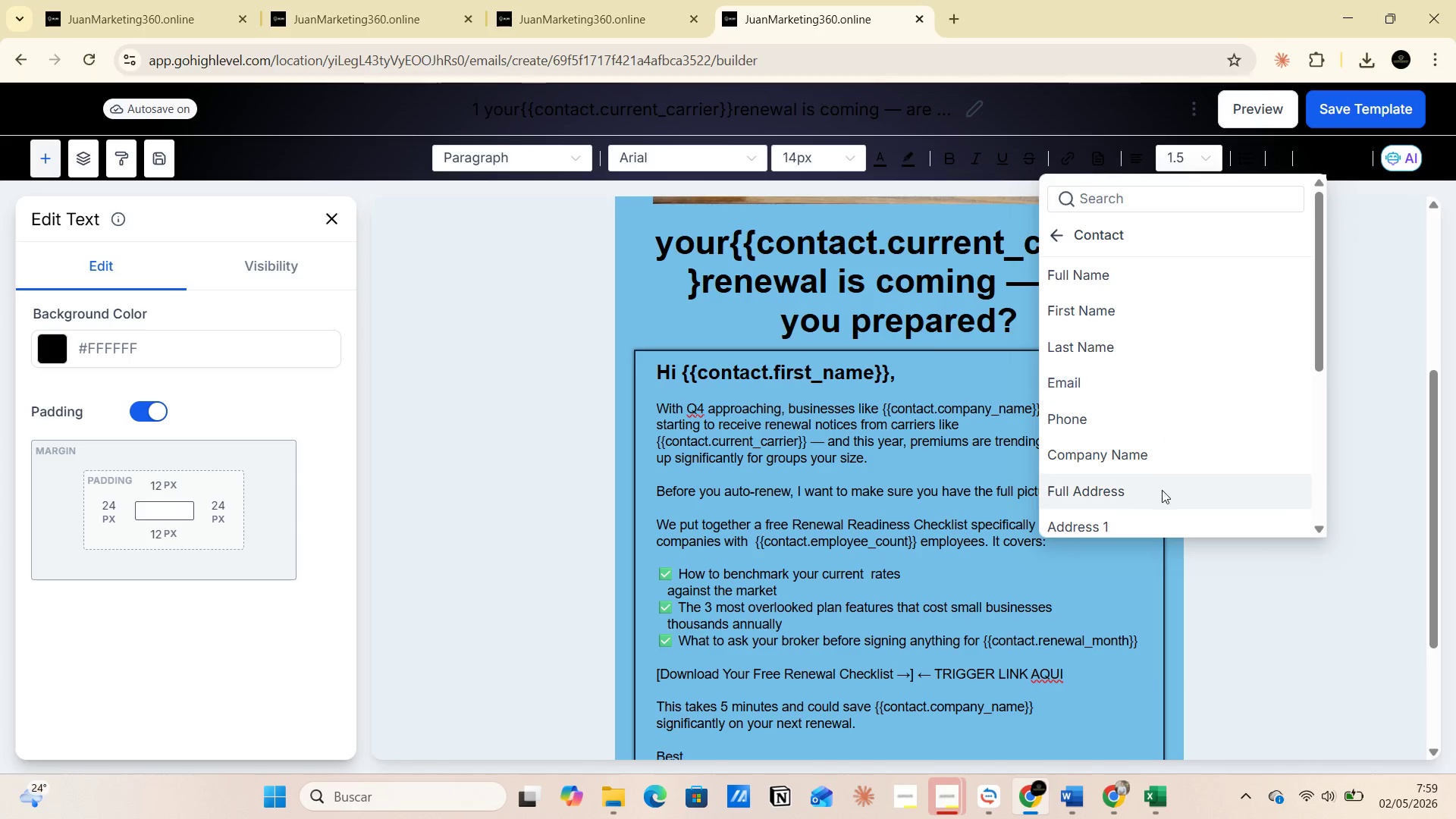 
scroll: coordinate [1199, 383], scroll_direction: down, amount: 16.0
 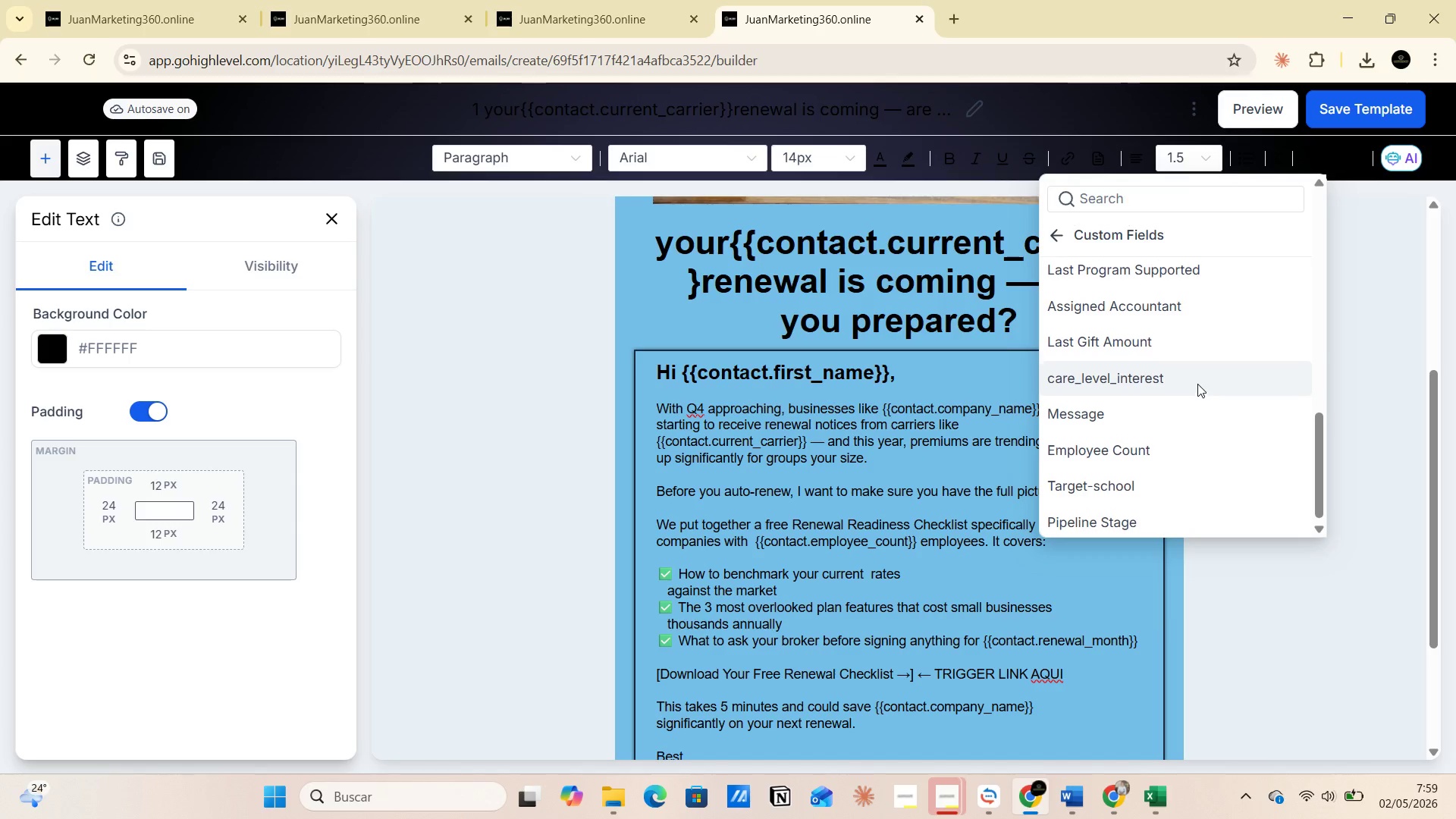 
scroll: coordinate [1194, 390], scroll_direction: up, amount: 11.0
 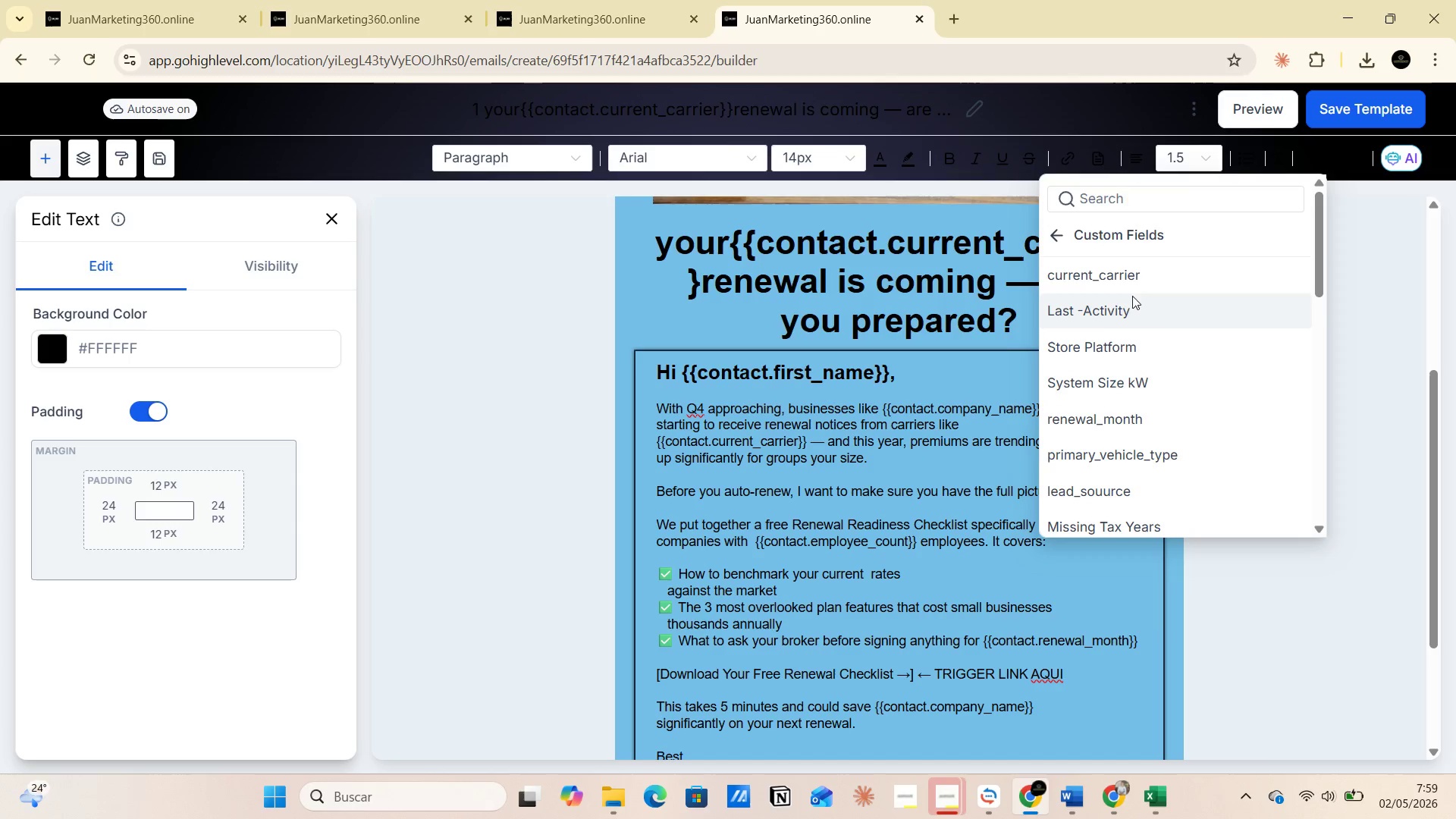 
left_click([1124, 283])
 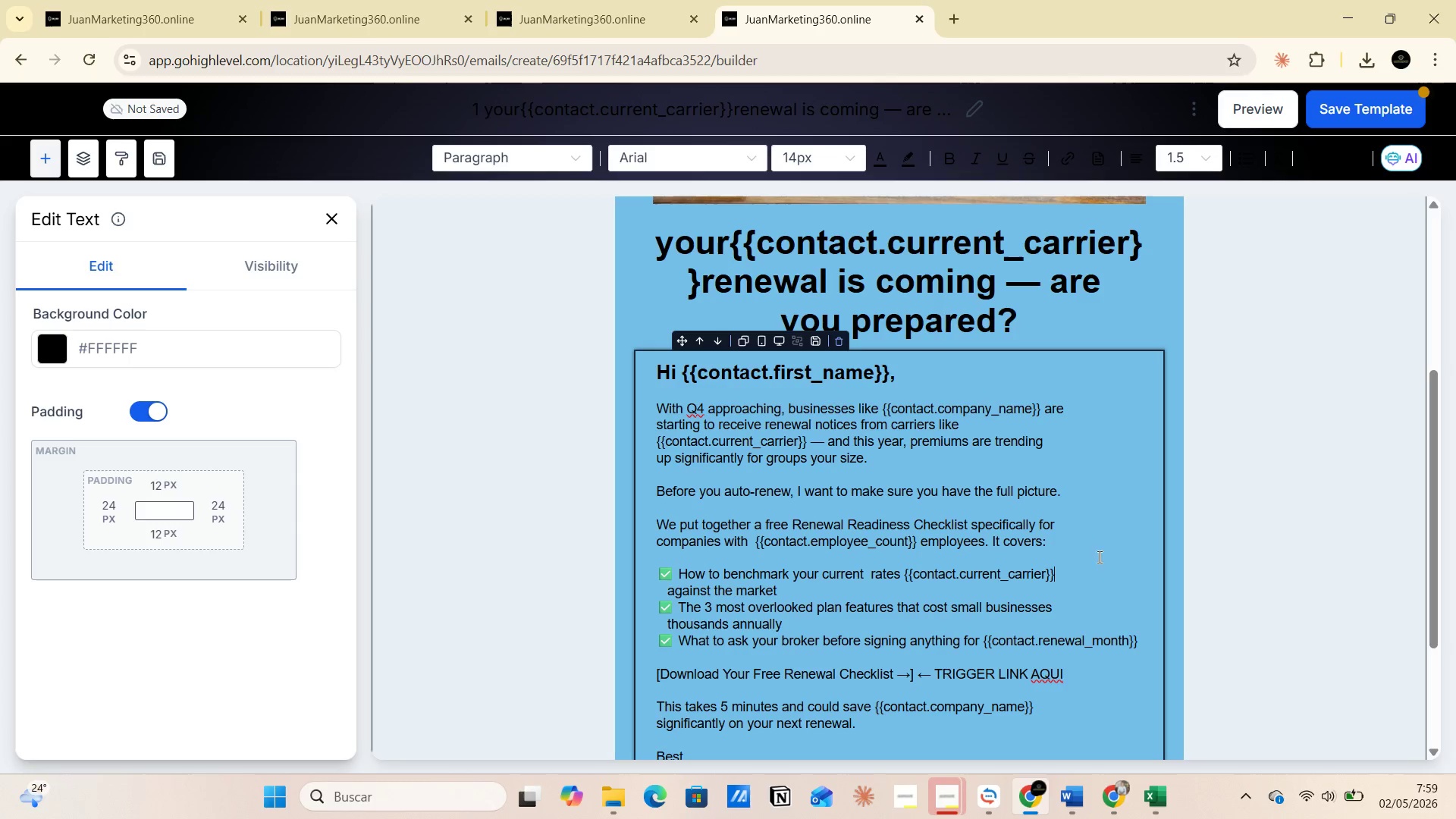 
scroll: coordinate [1088, 551], scroll_direction: down, amount: 2.0
 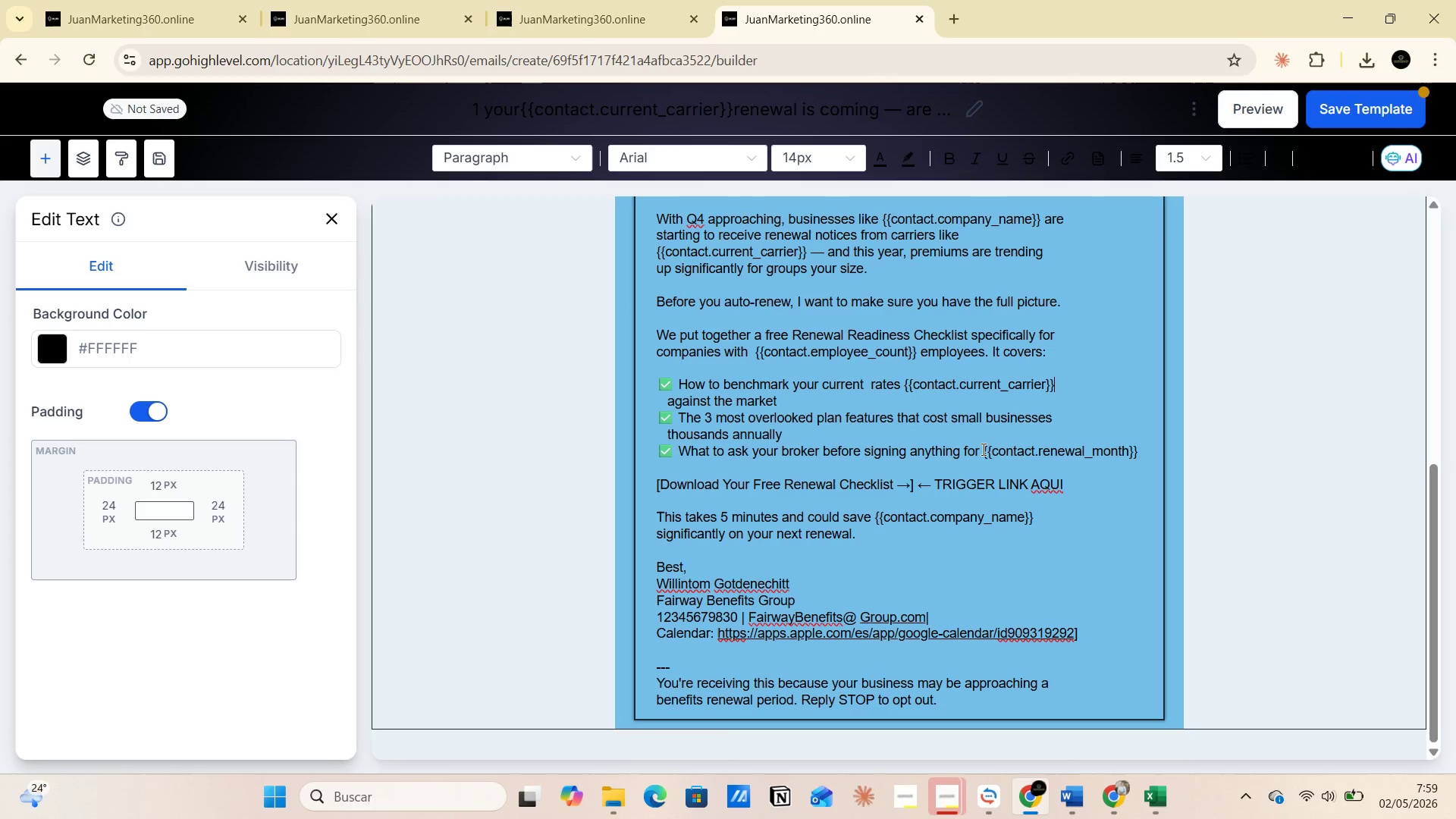 
left_click_drag(start_coordinate=[982, 449], to_coordinate=[1139, 451])
 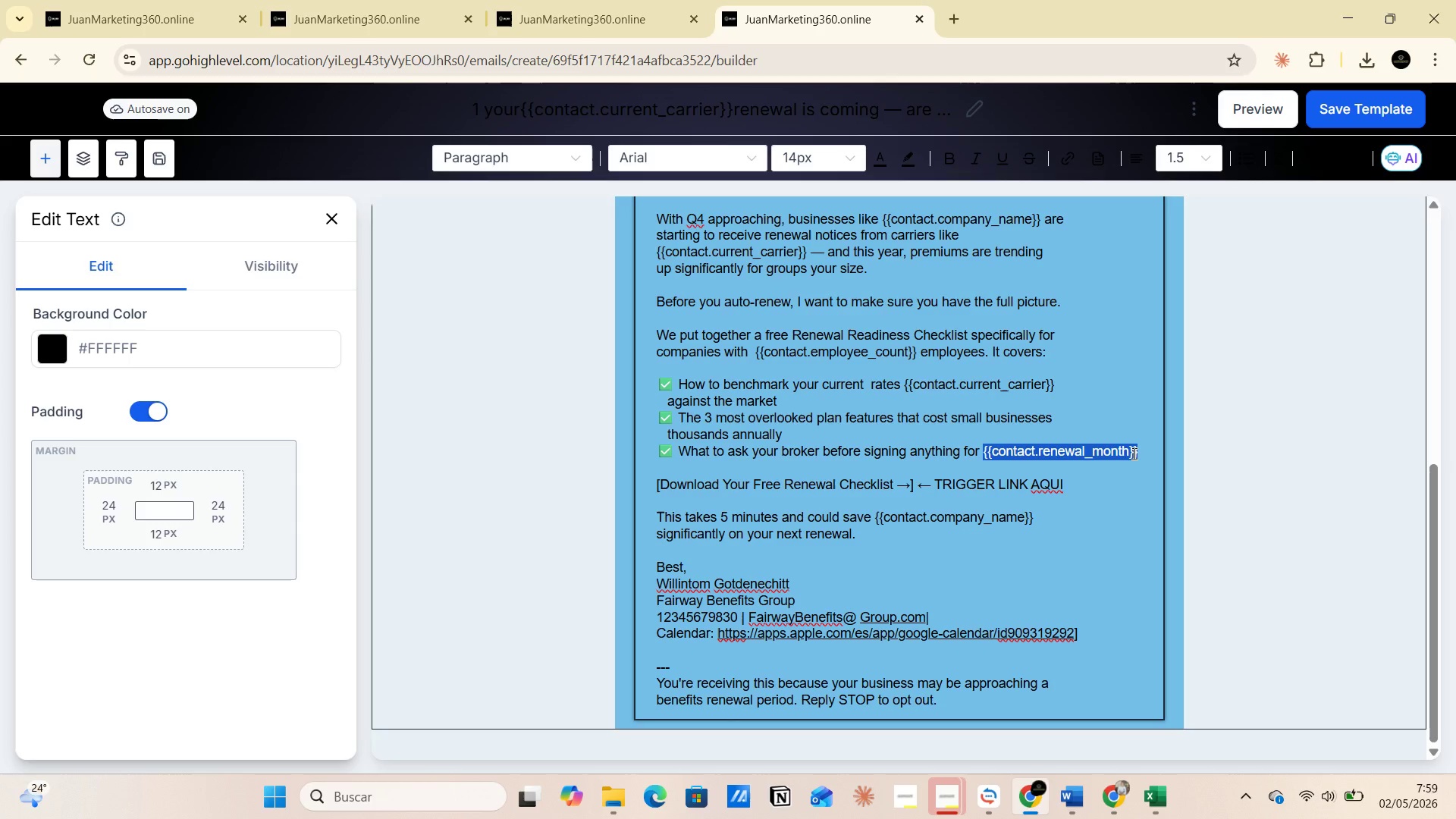 
wait(5.02)
 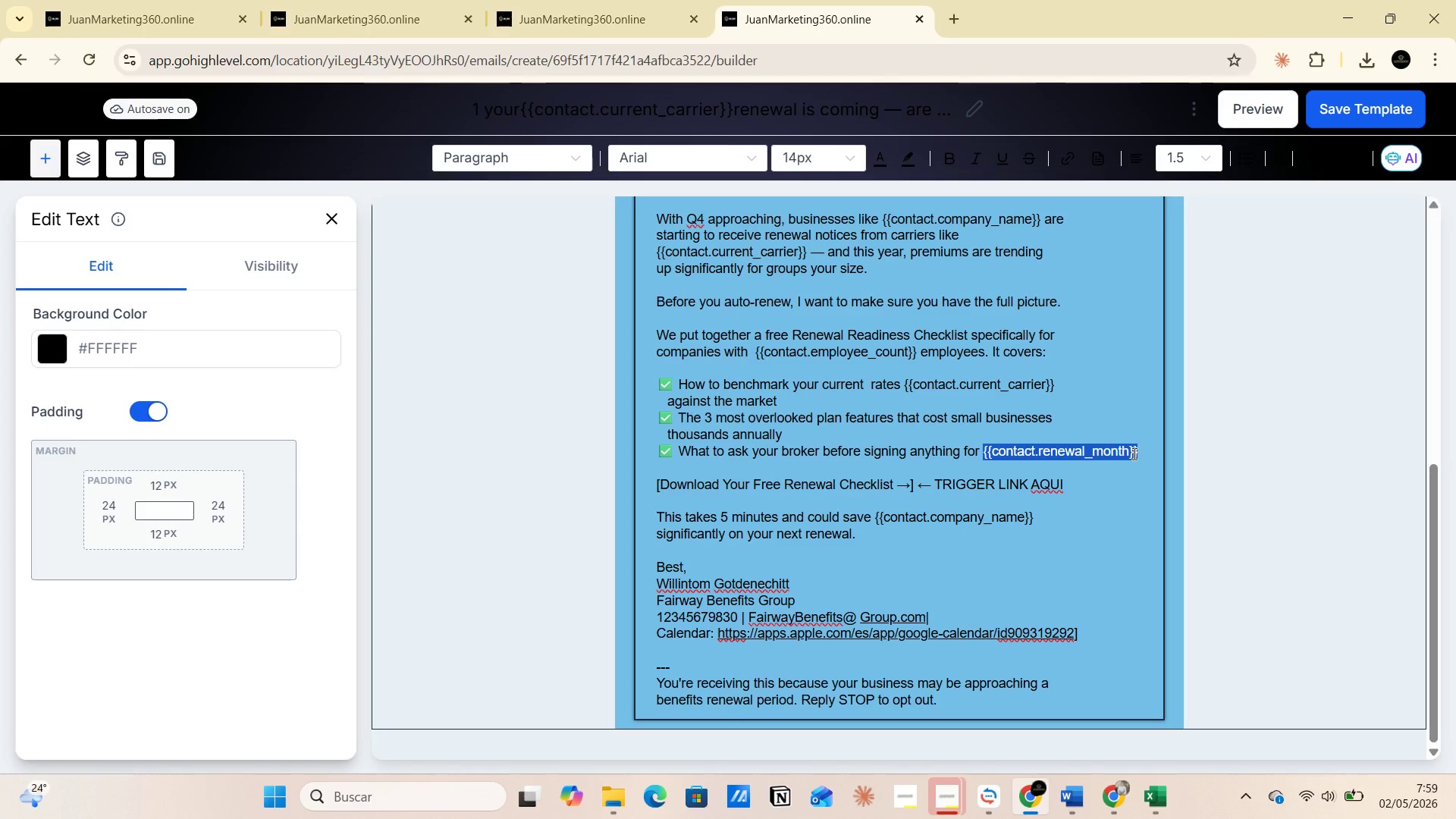 
key(Backspace)
 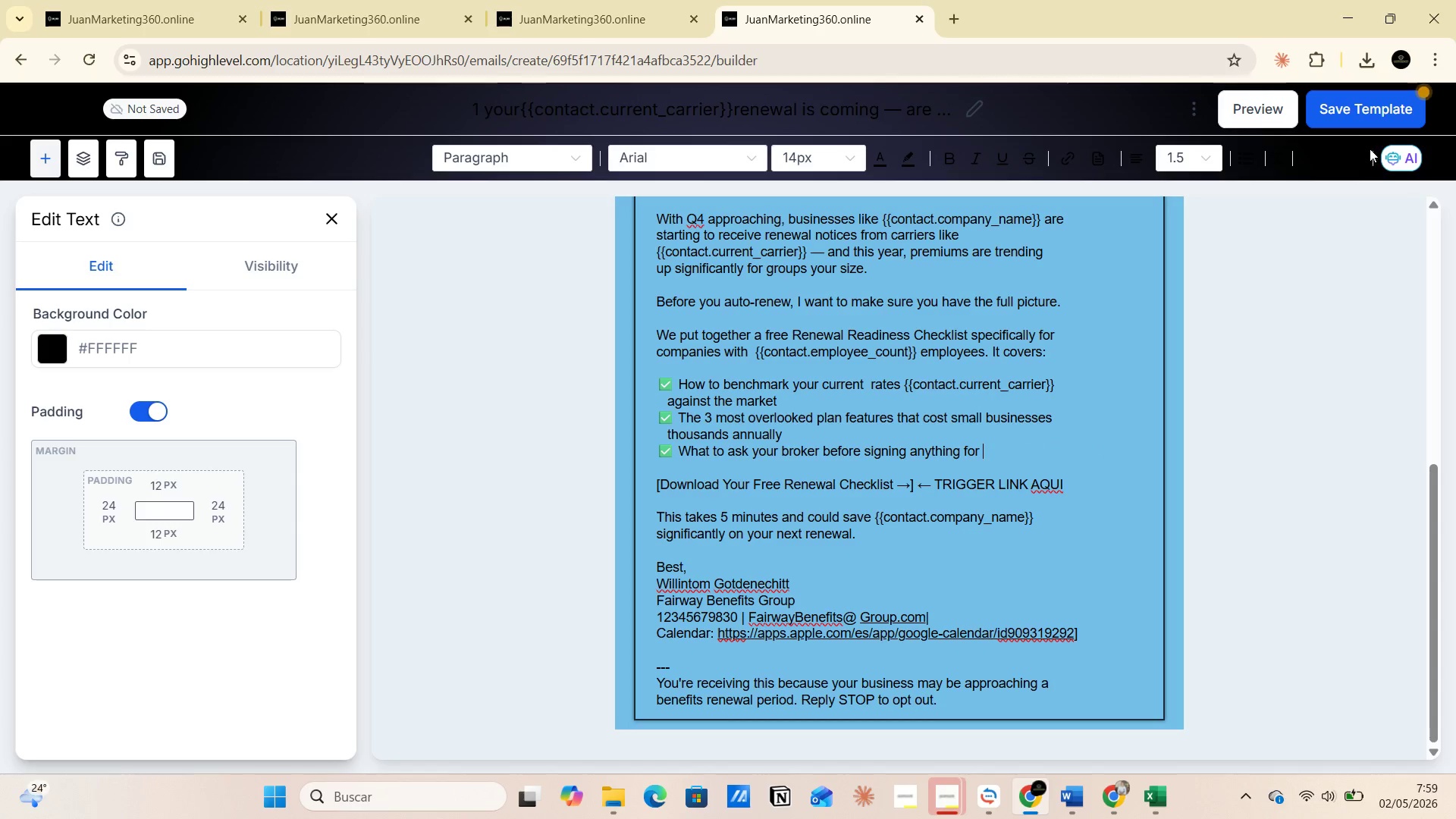 
left_click([1341, 155])
 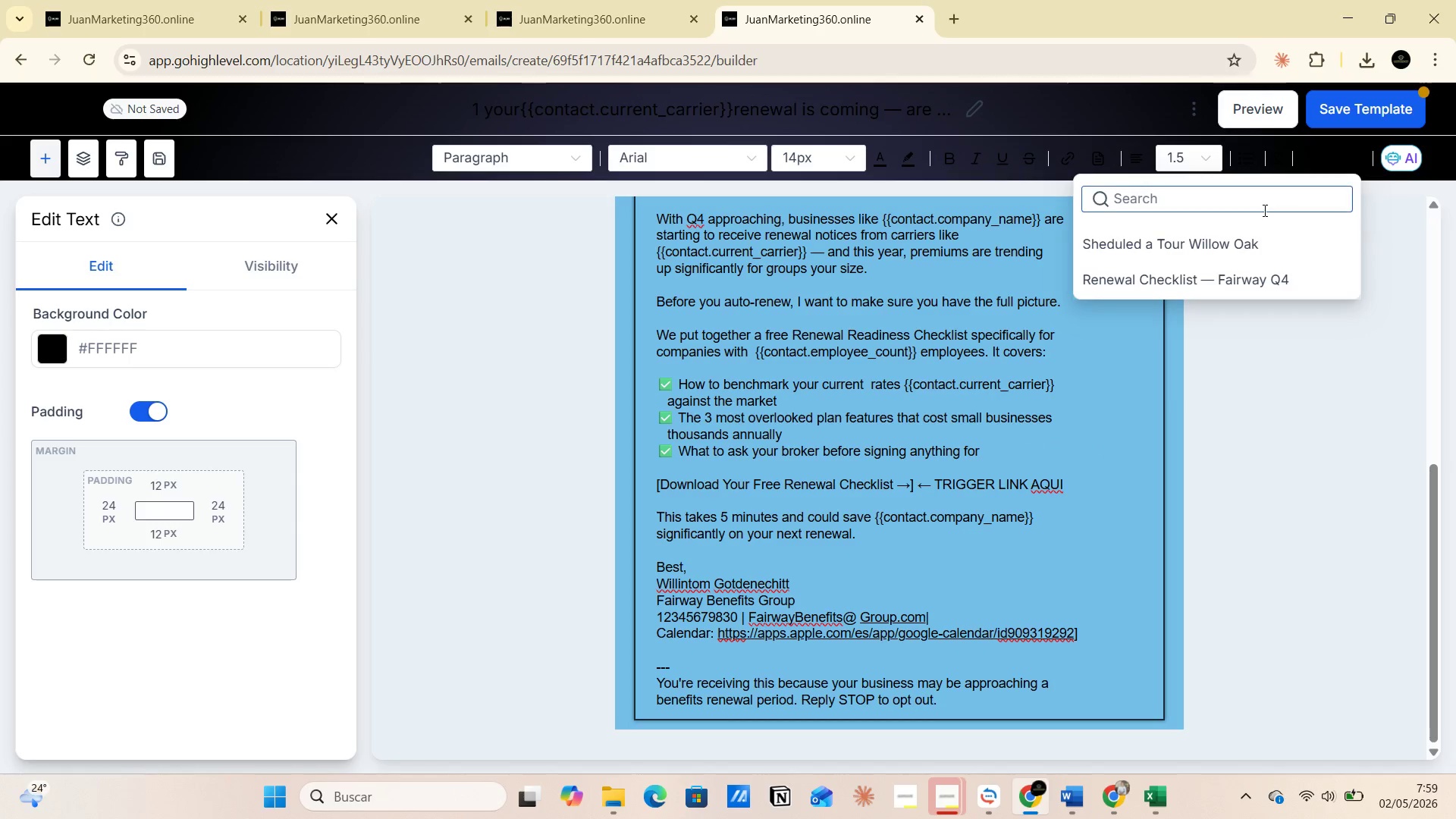 
left_click([1220, 199])
 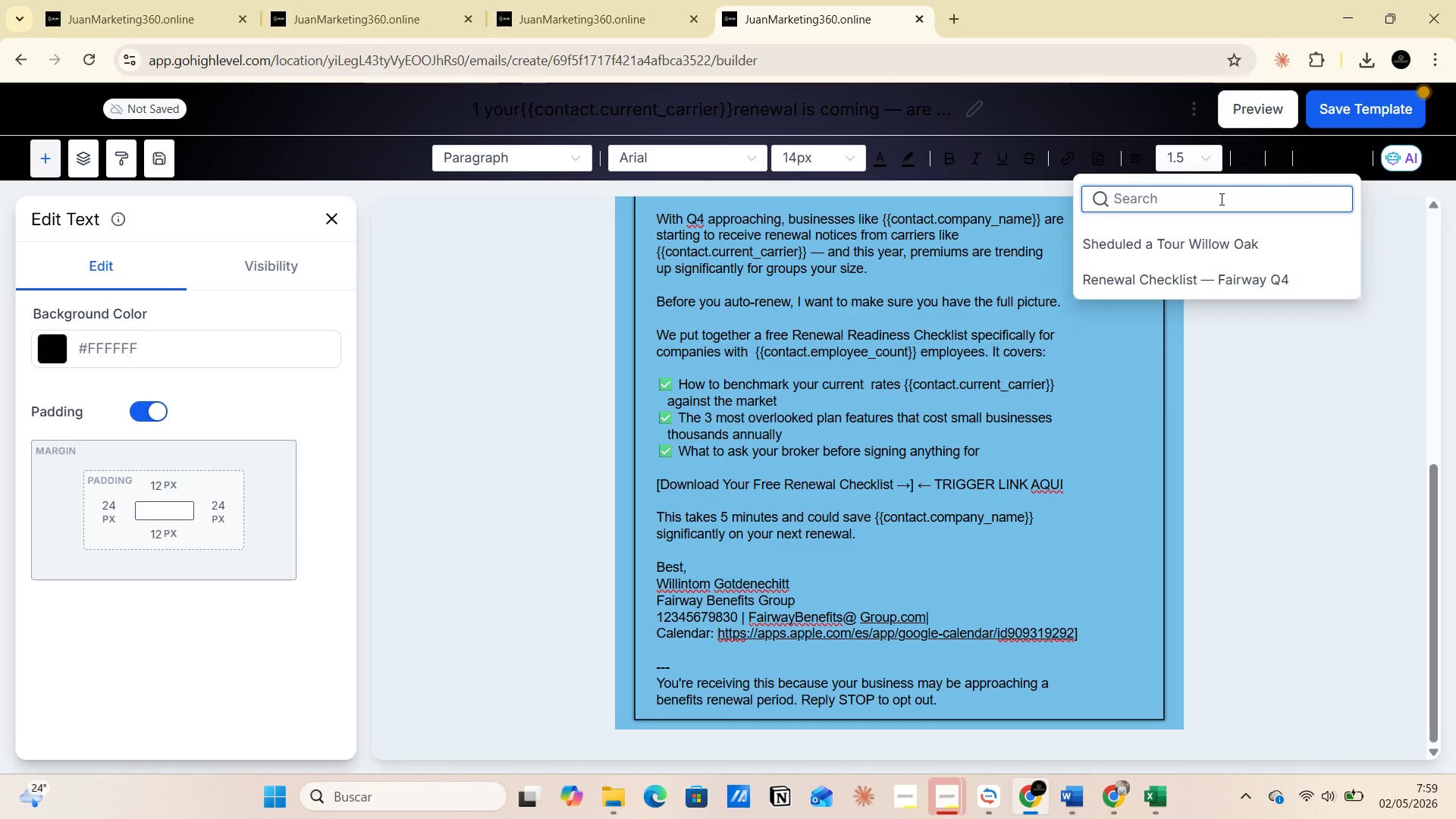 
key(Backspace)
 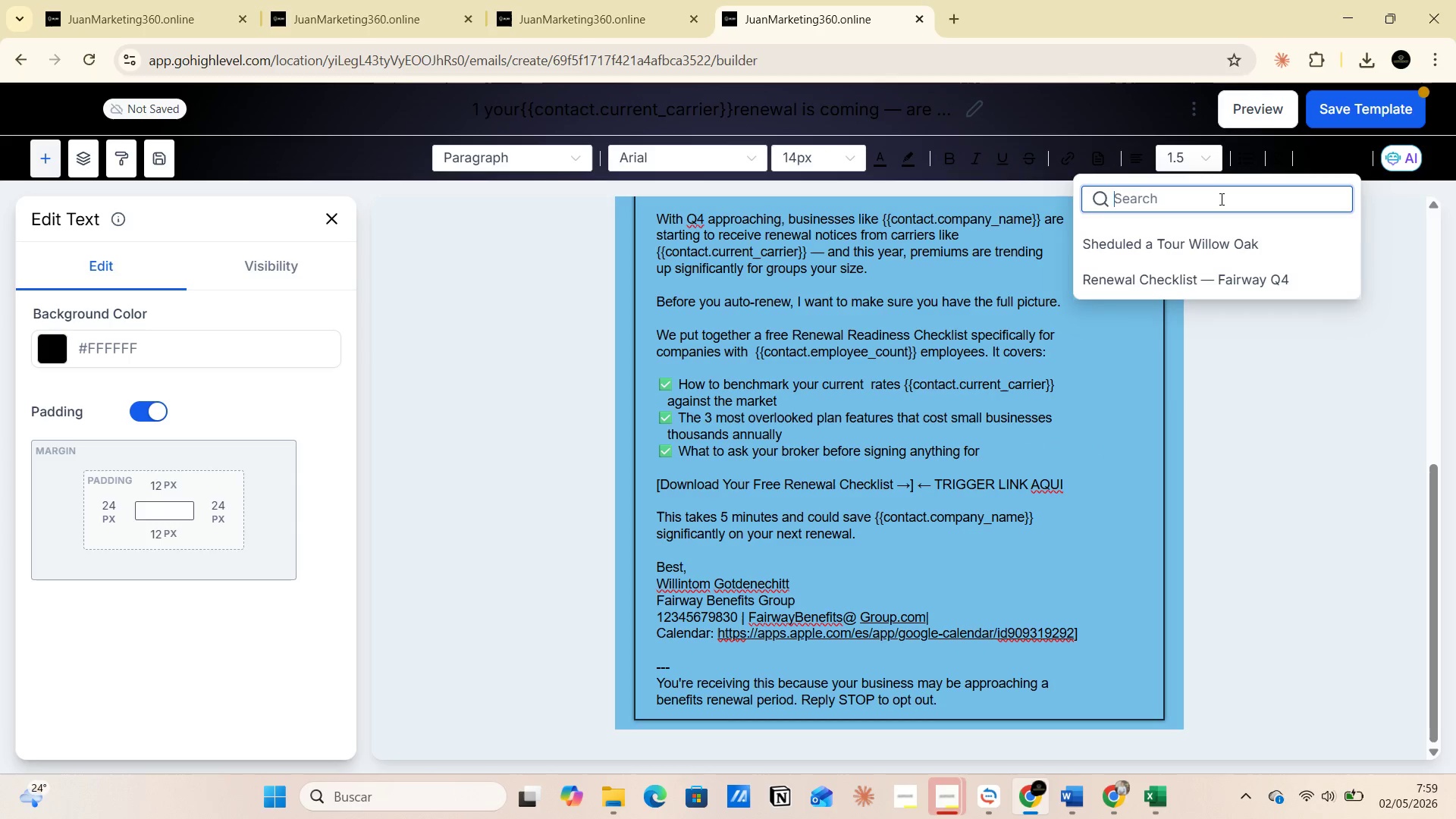 
key(Backspace)
 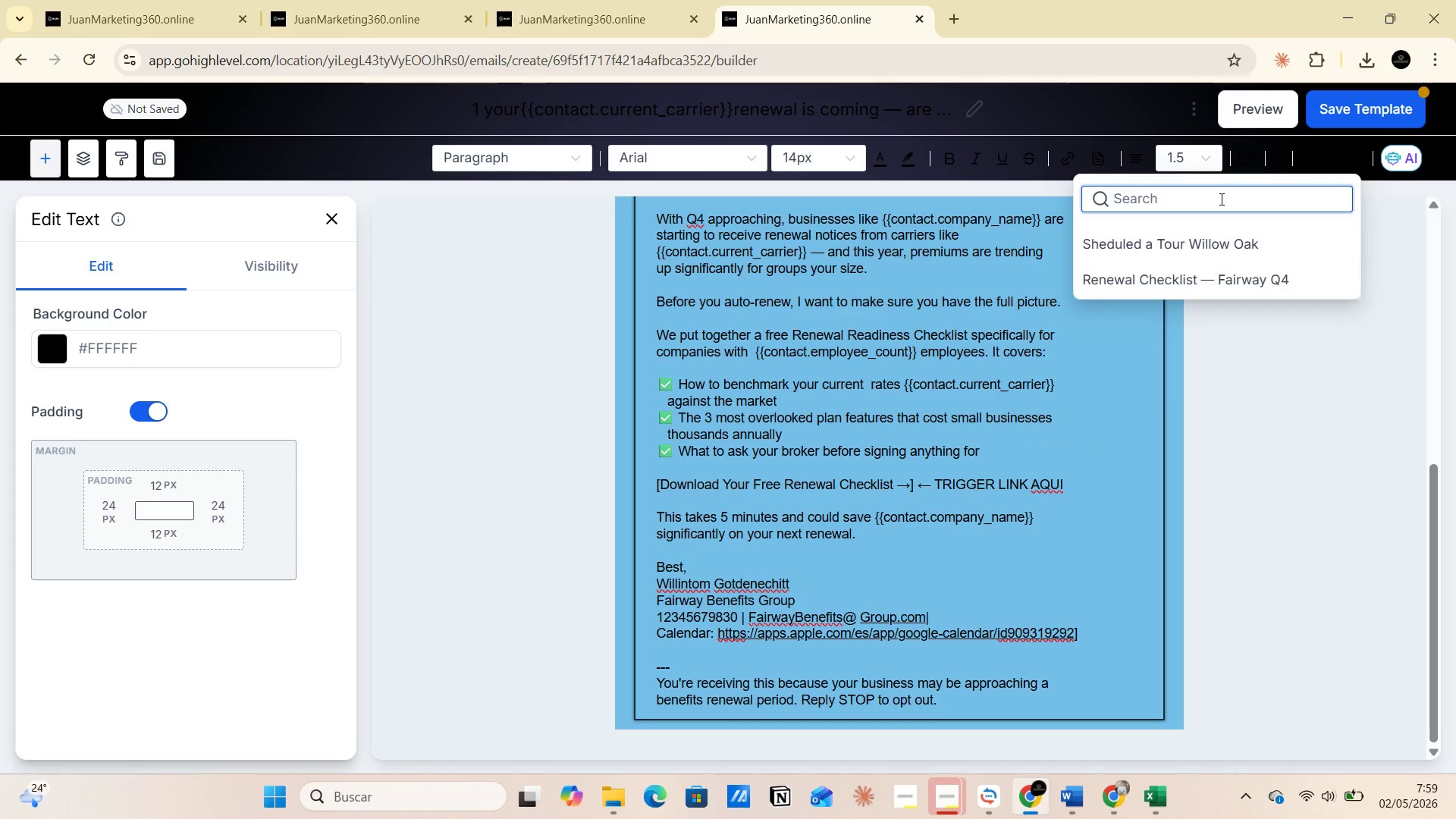 
key(Backspace)
 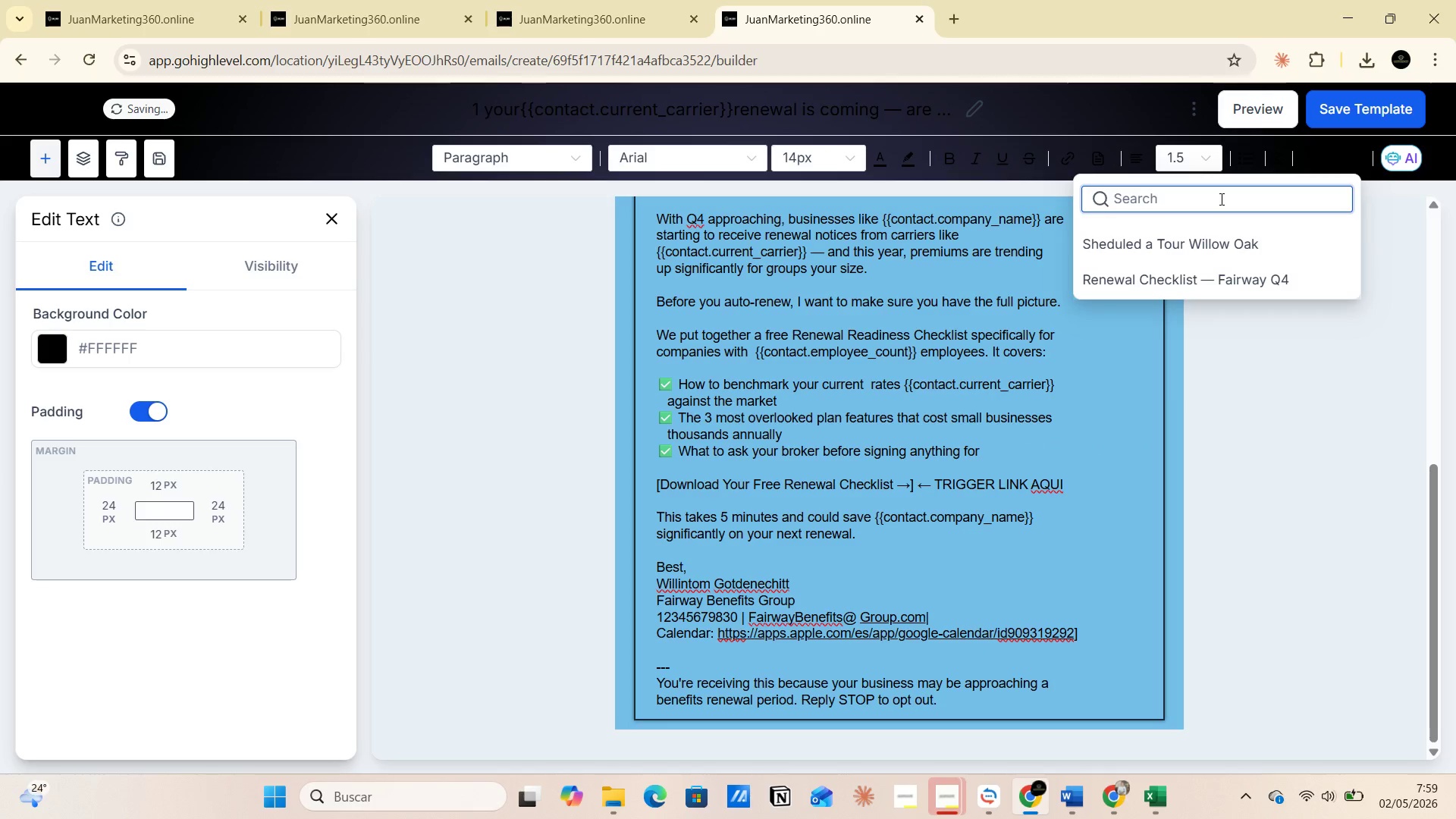 
key(Backspace)
 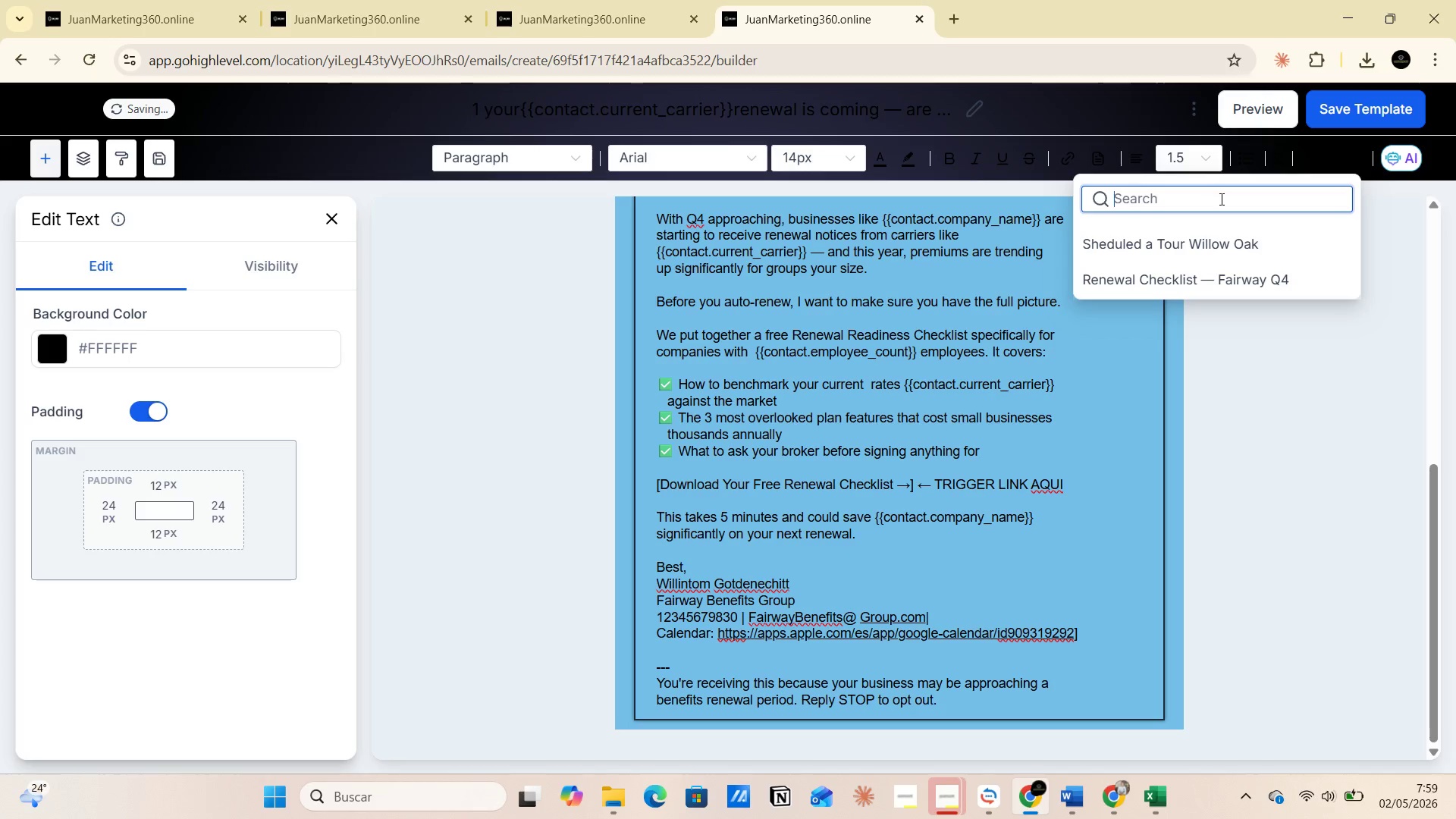 
key(Backspace)
 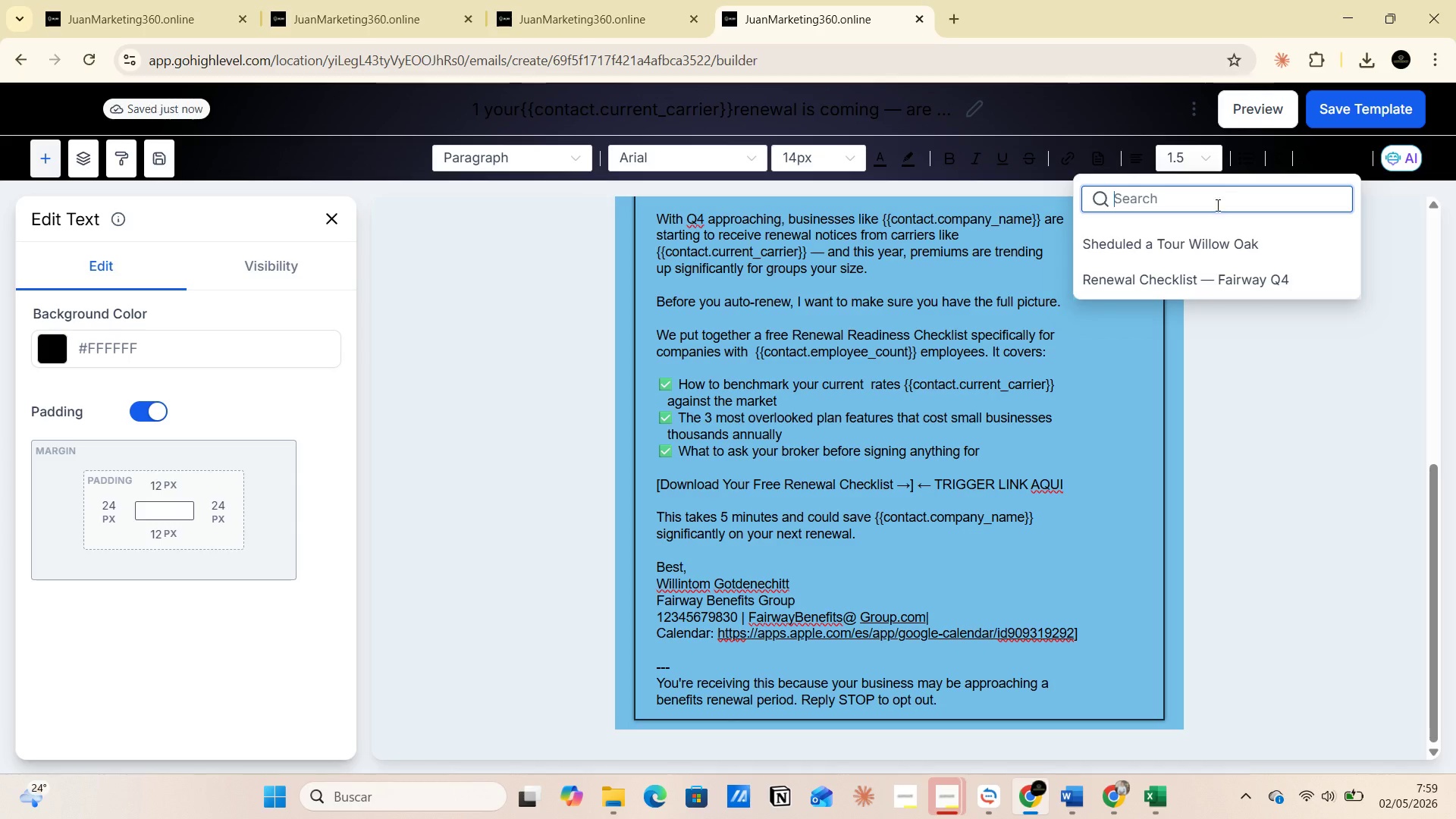 
key(Backspace)
 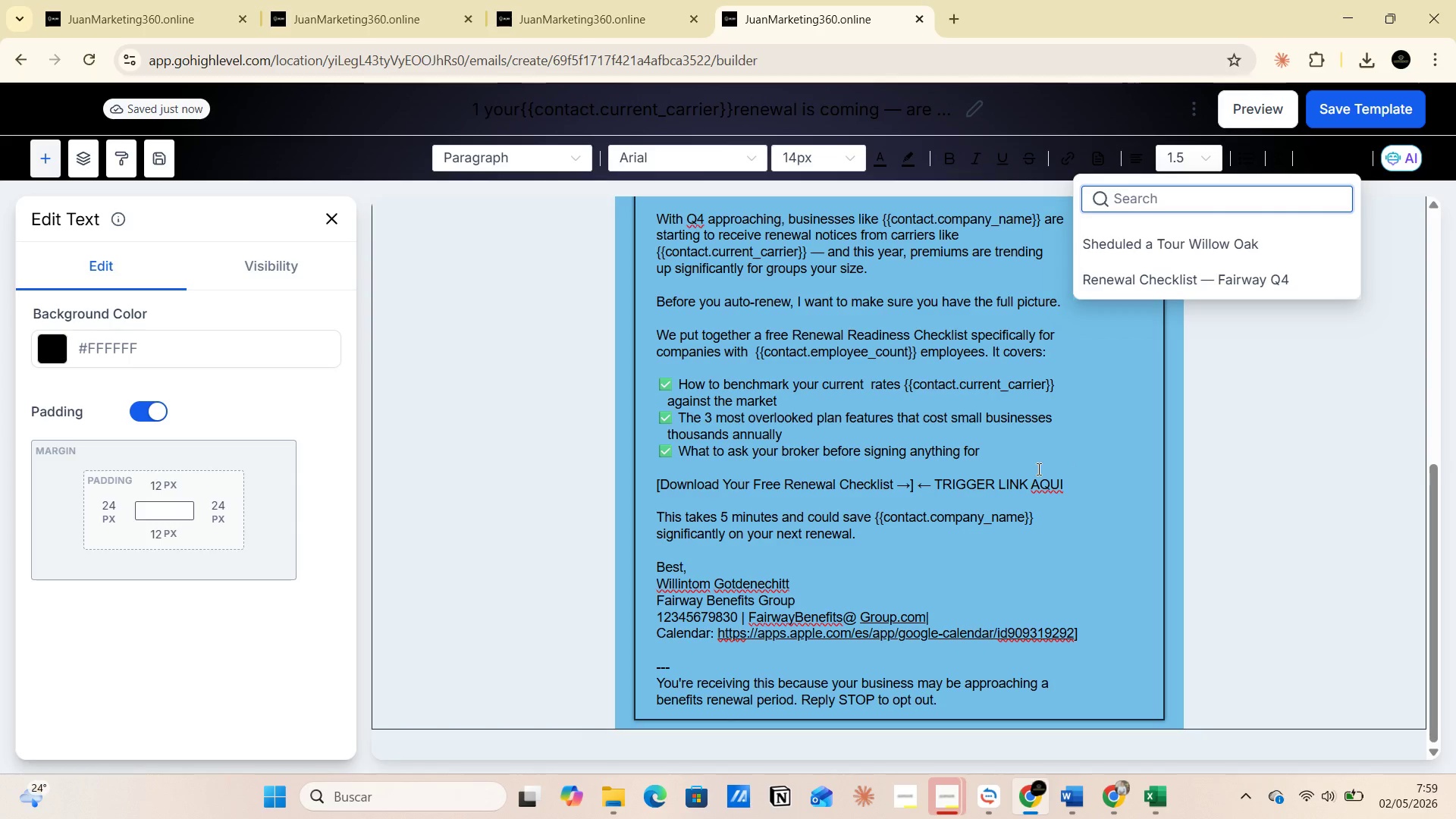 
left_click([1015, 450])
 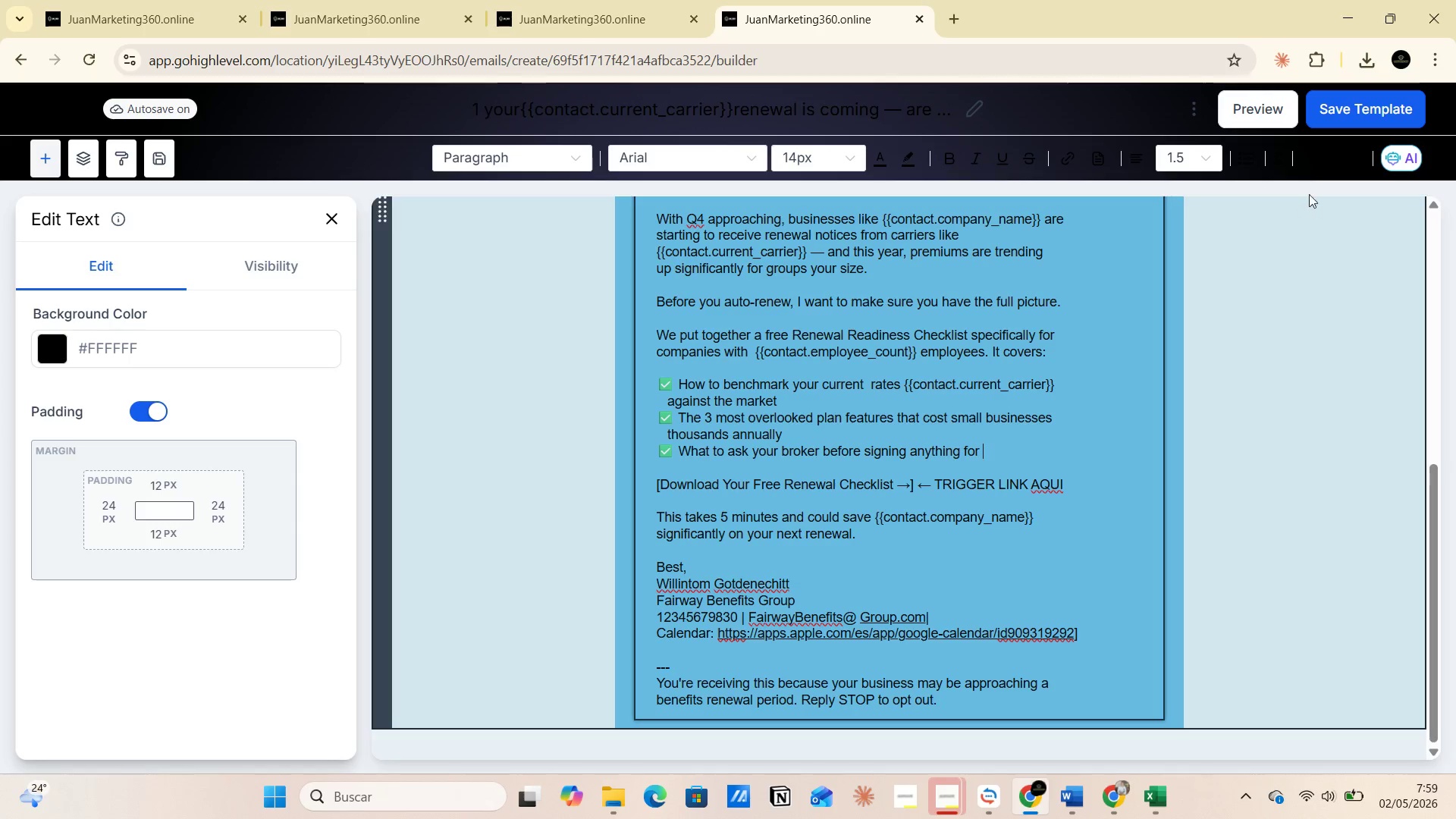 
left_click([1326, 165])
 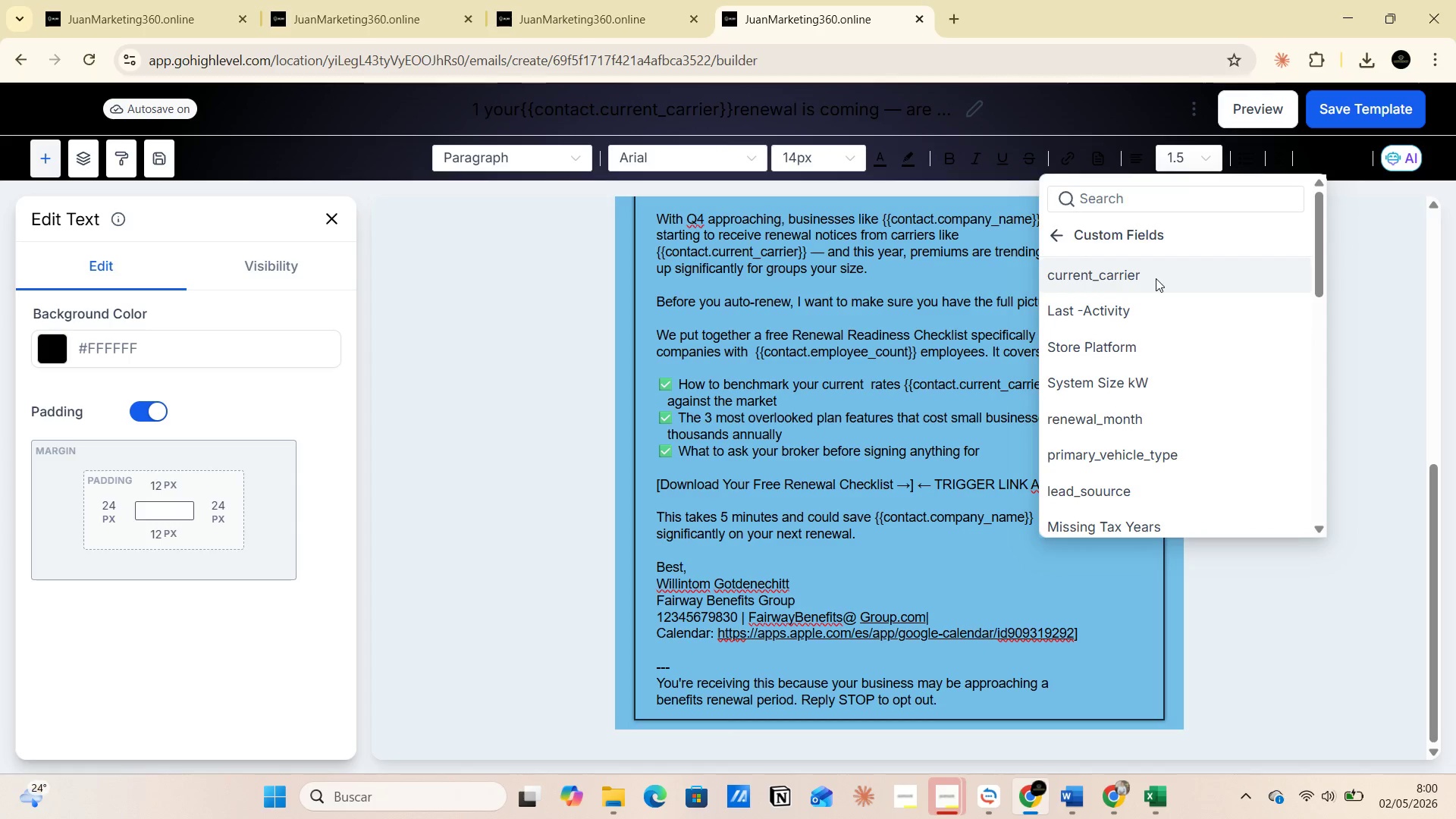 
scroll: coordinate [1166, 322], scroll_direction: down, amount: 6.0
 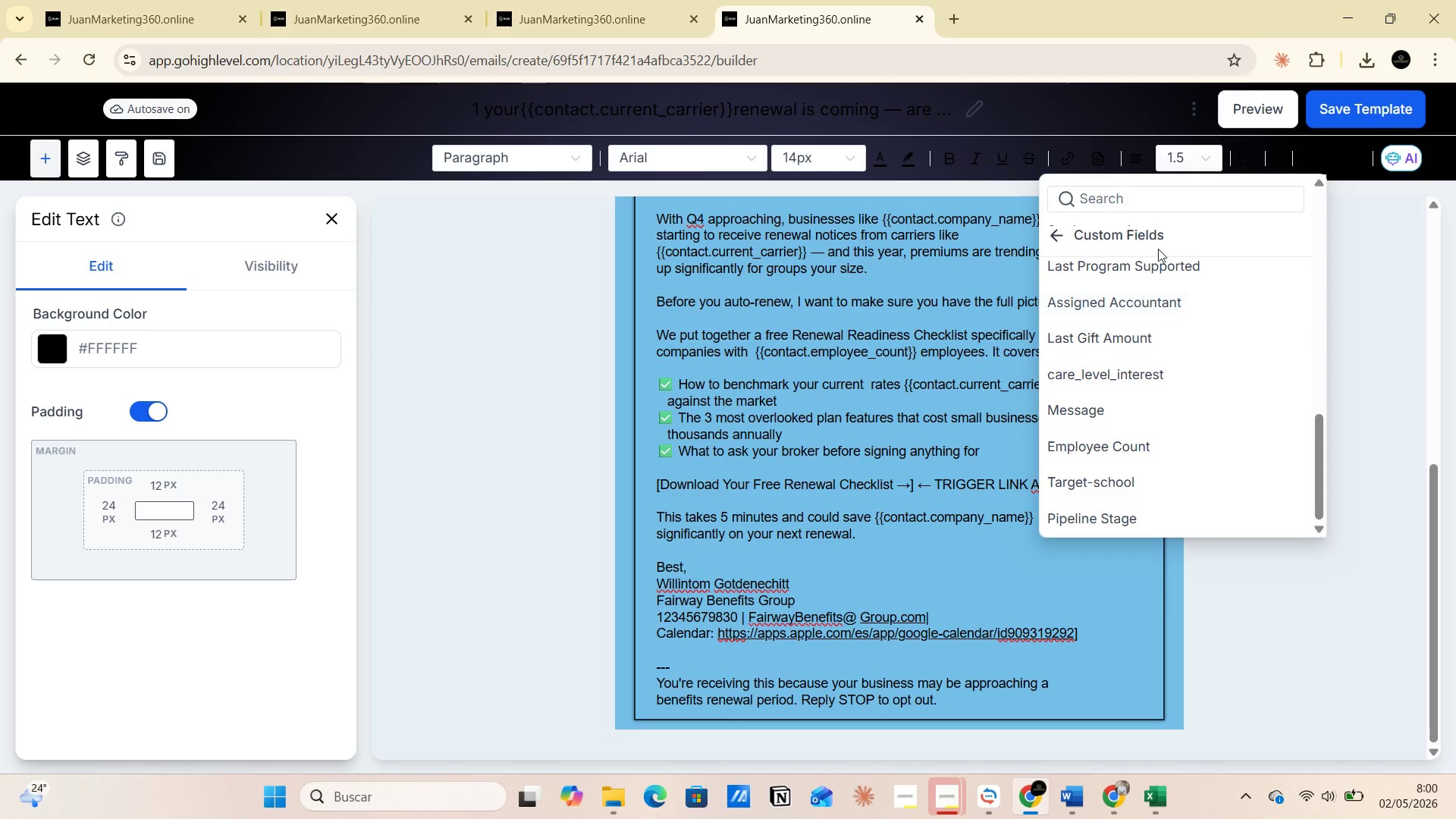 
left_click([1122, 204])
 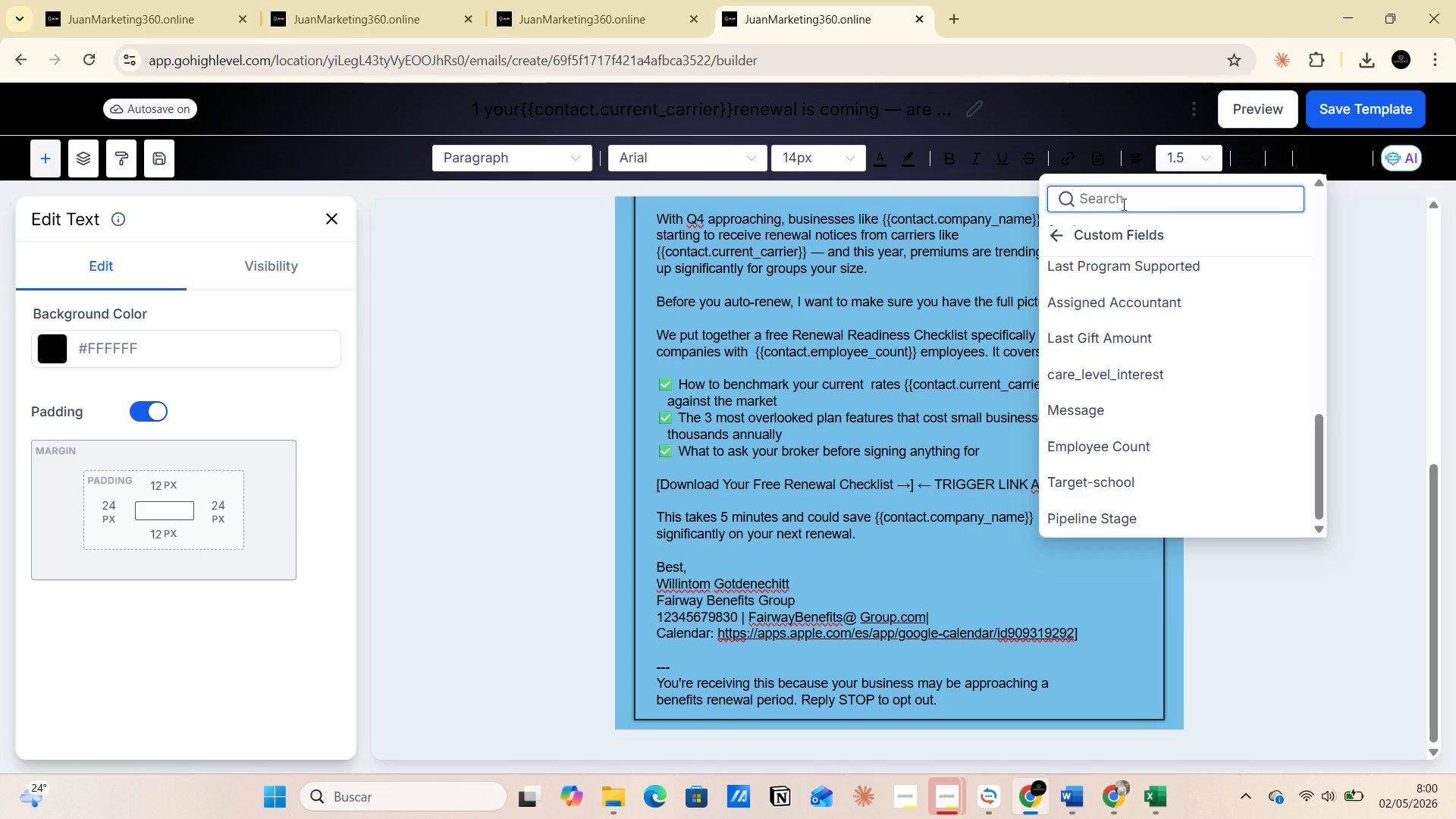 
type(re)
 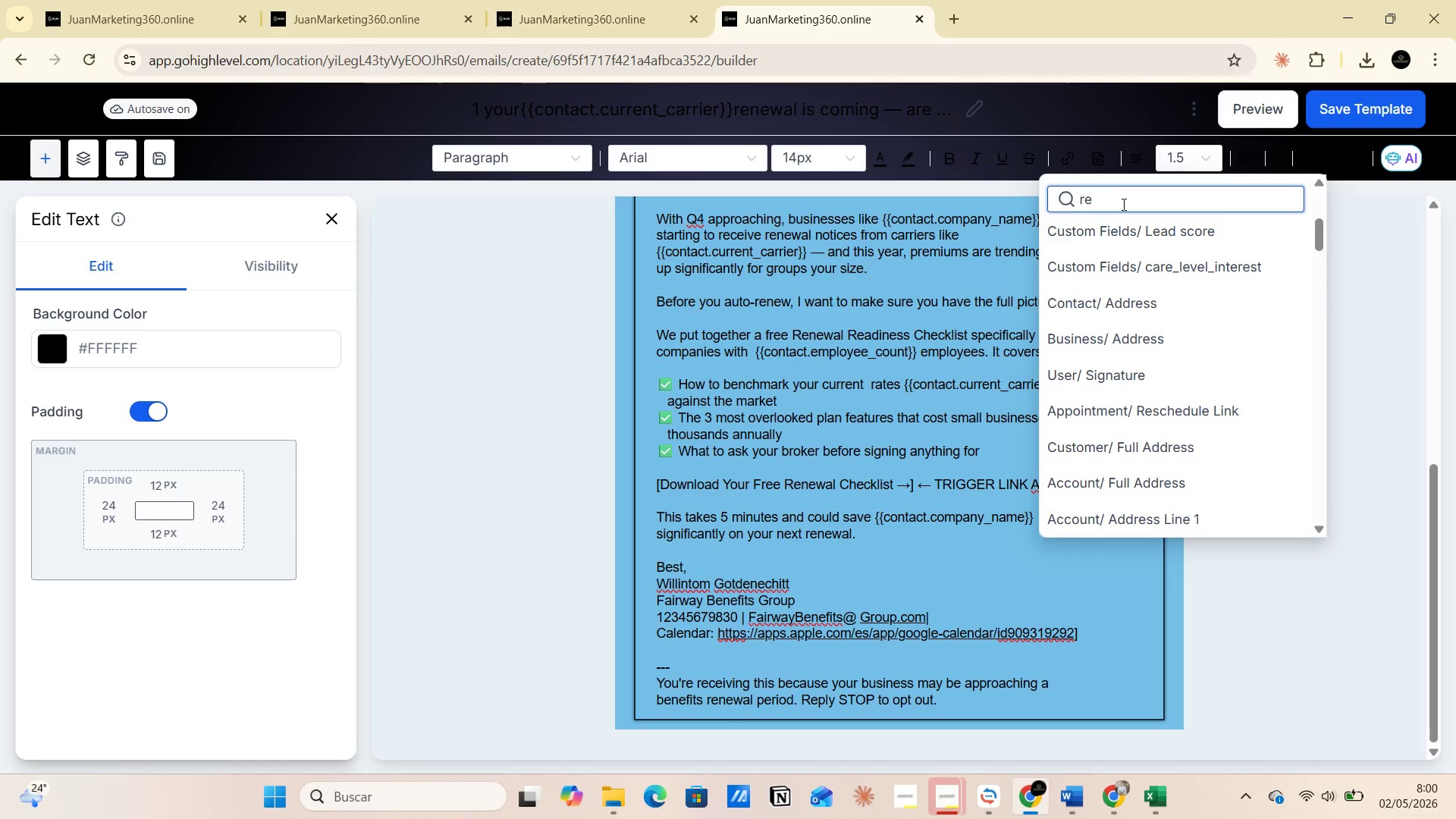 
type(ne)
 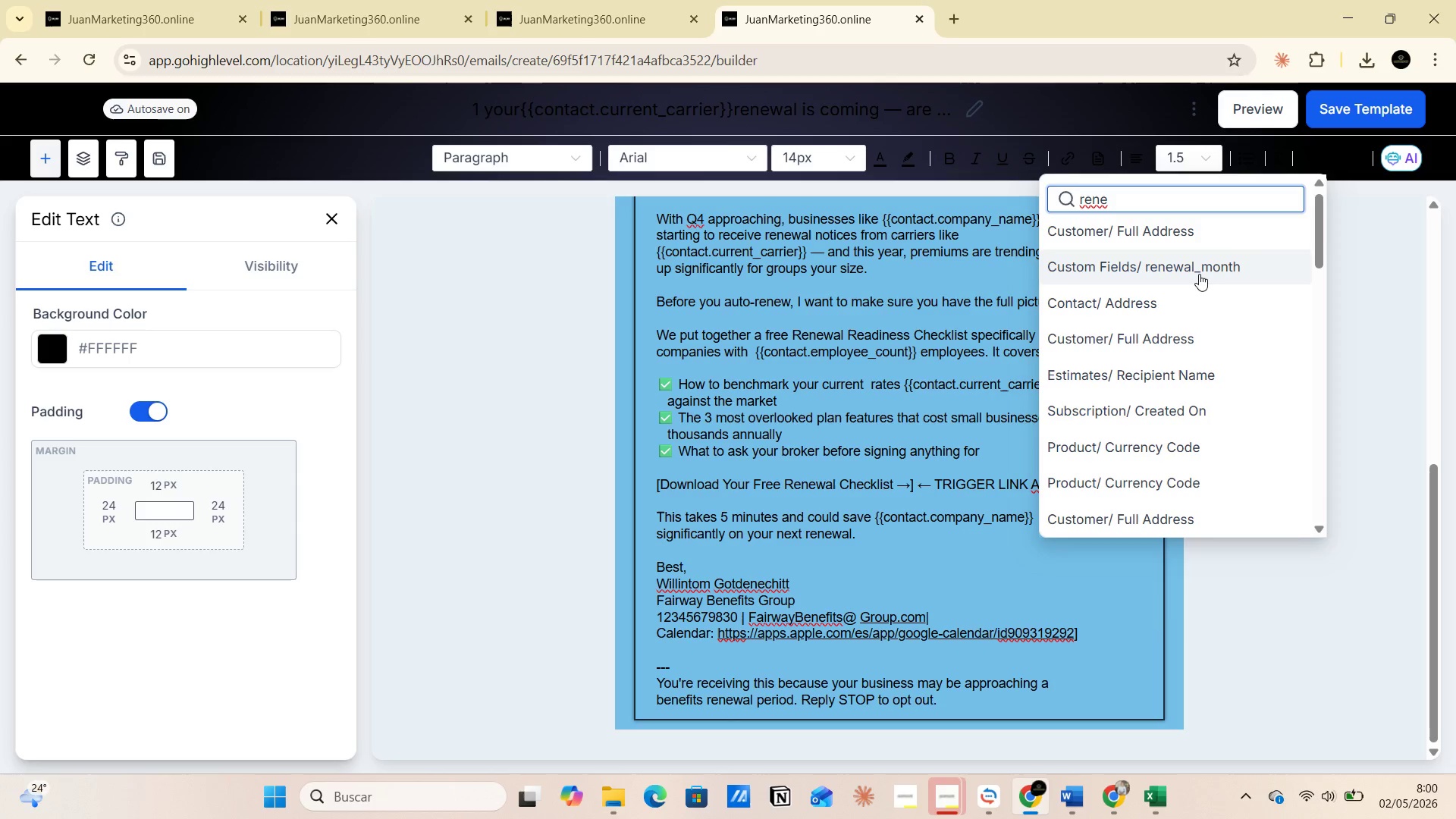 
wait(6.3)
 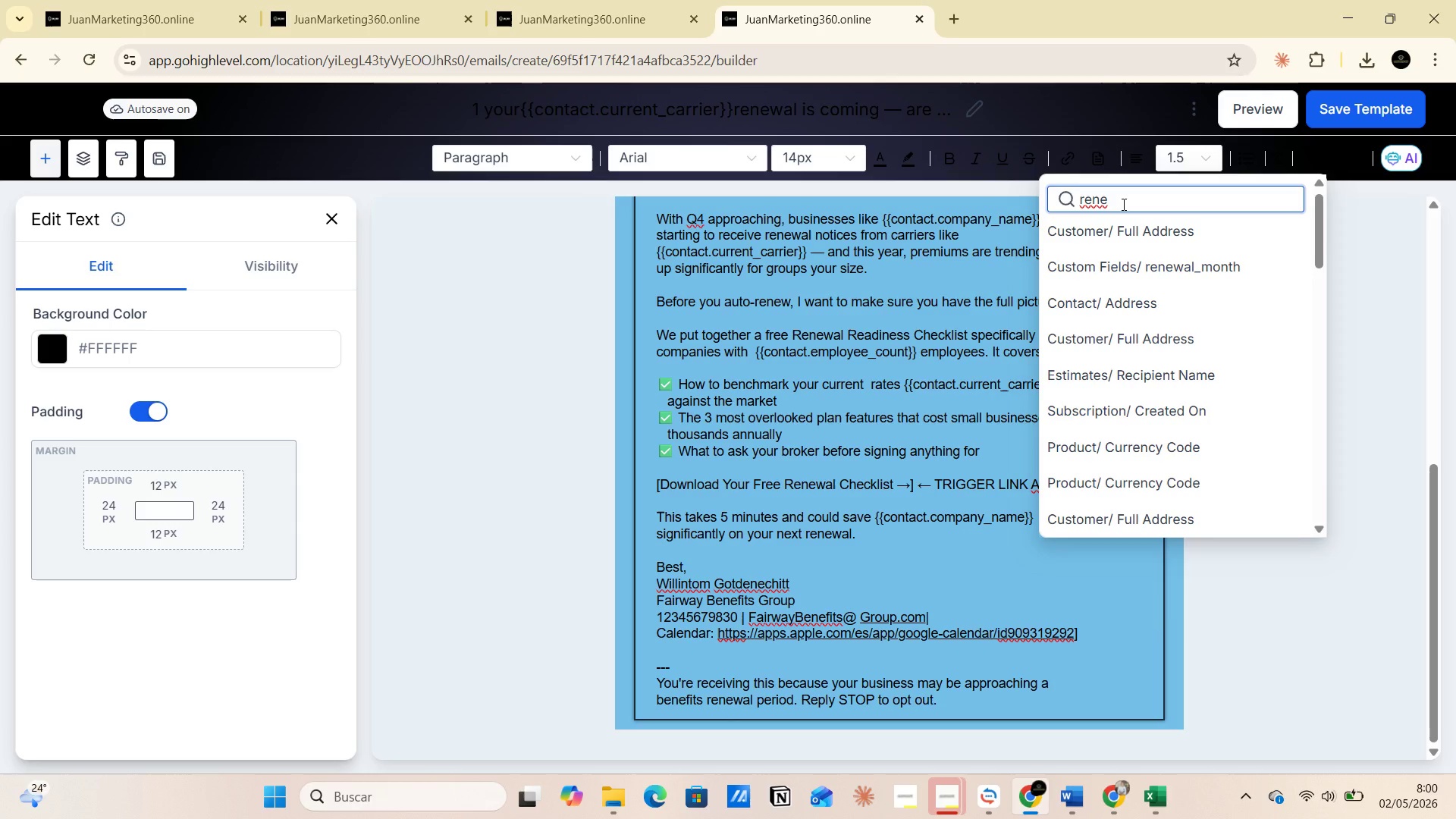 
left_click([1199, 274])
 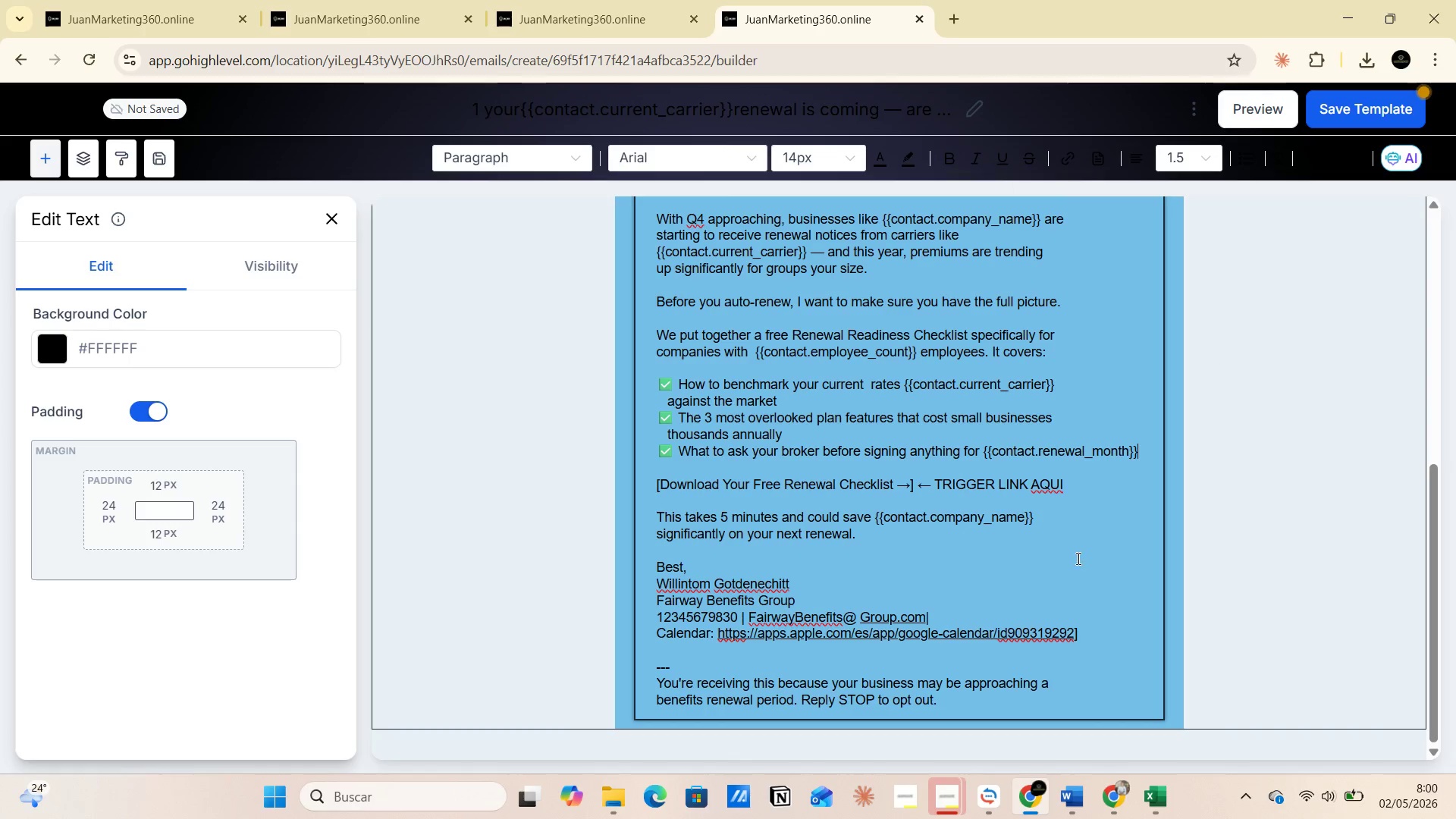 
left_click([1069, 541])
 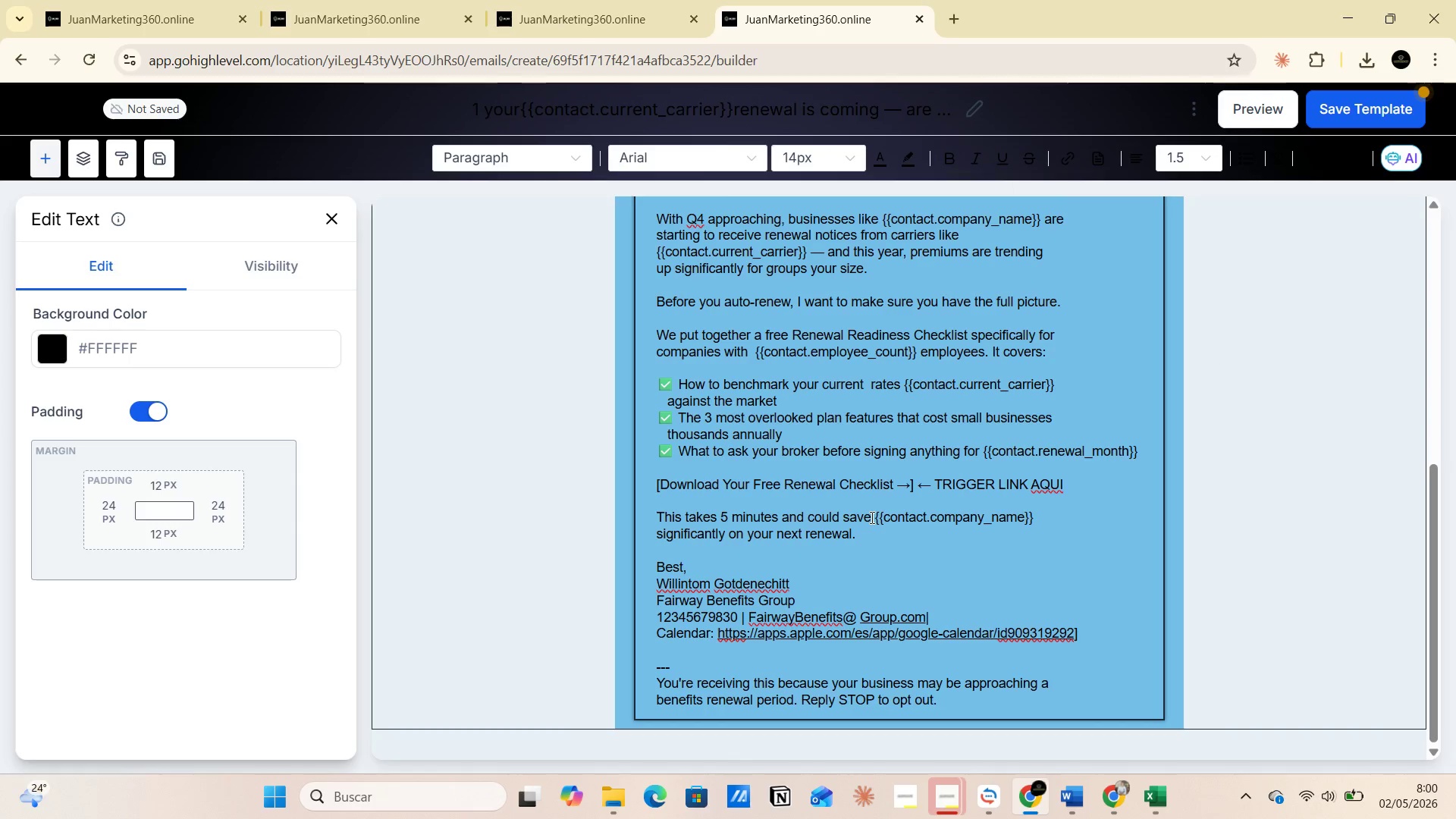 
left_click_drag(start_coordinate=[874, 517], to_coordinate=[1059, 517])
 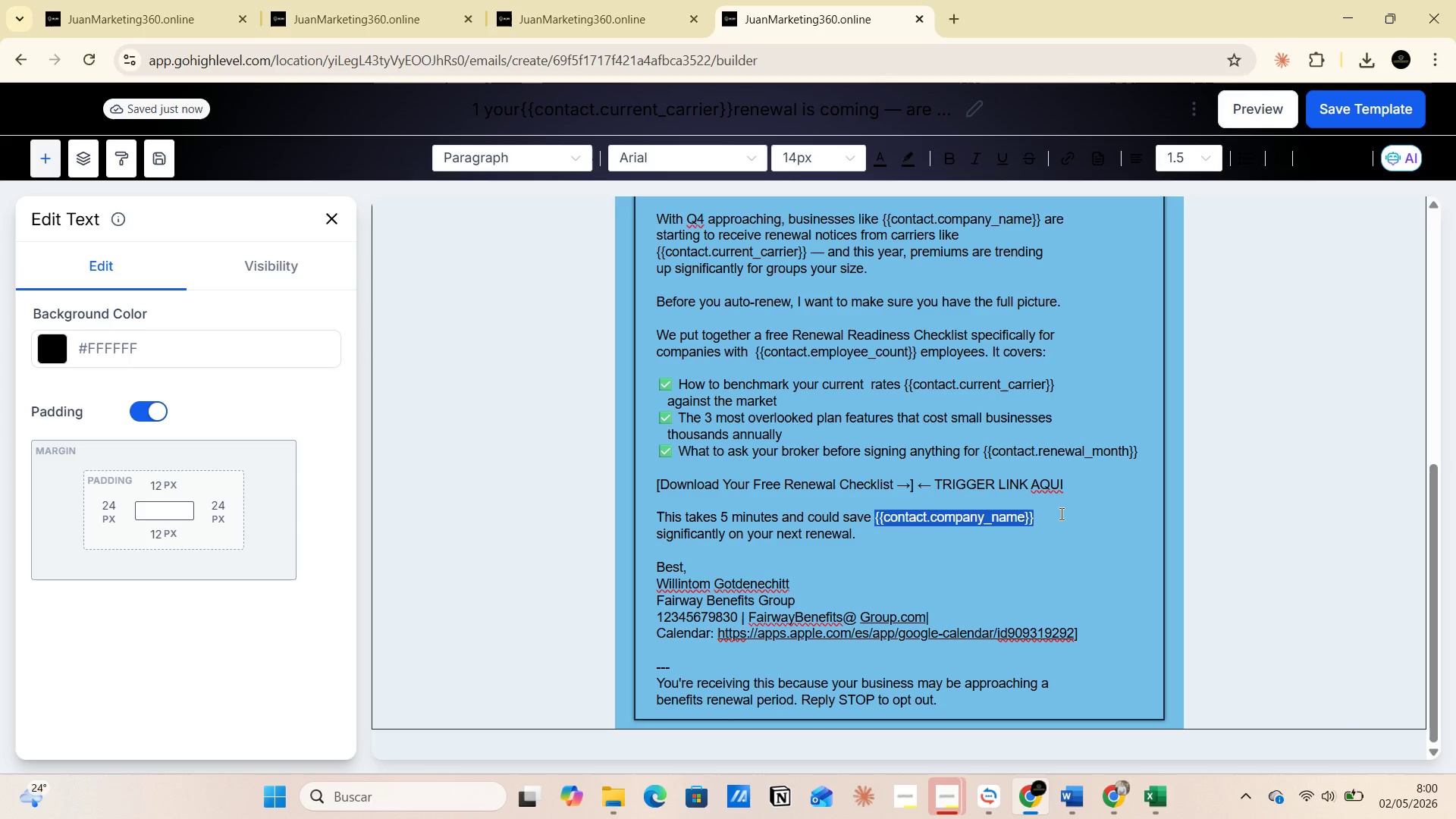 
key(Backspace)
 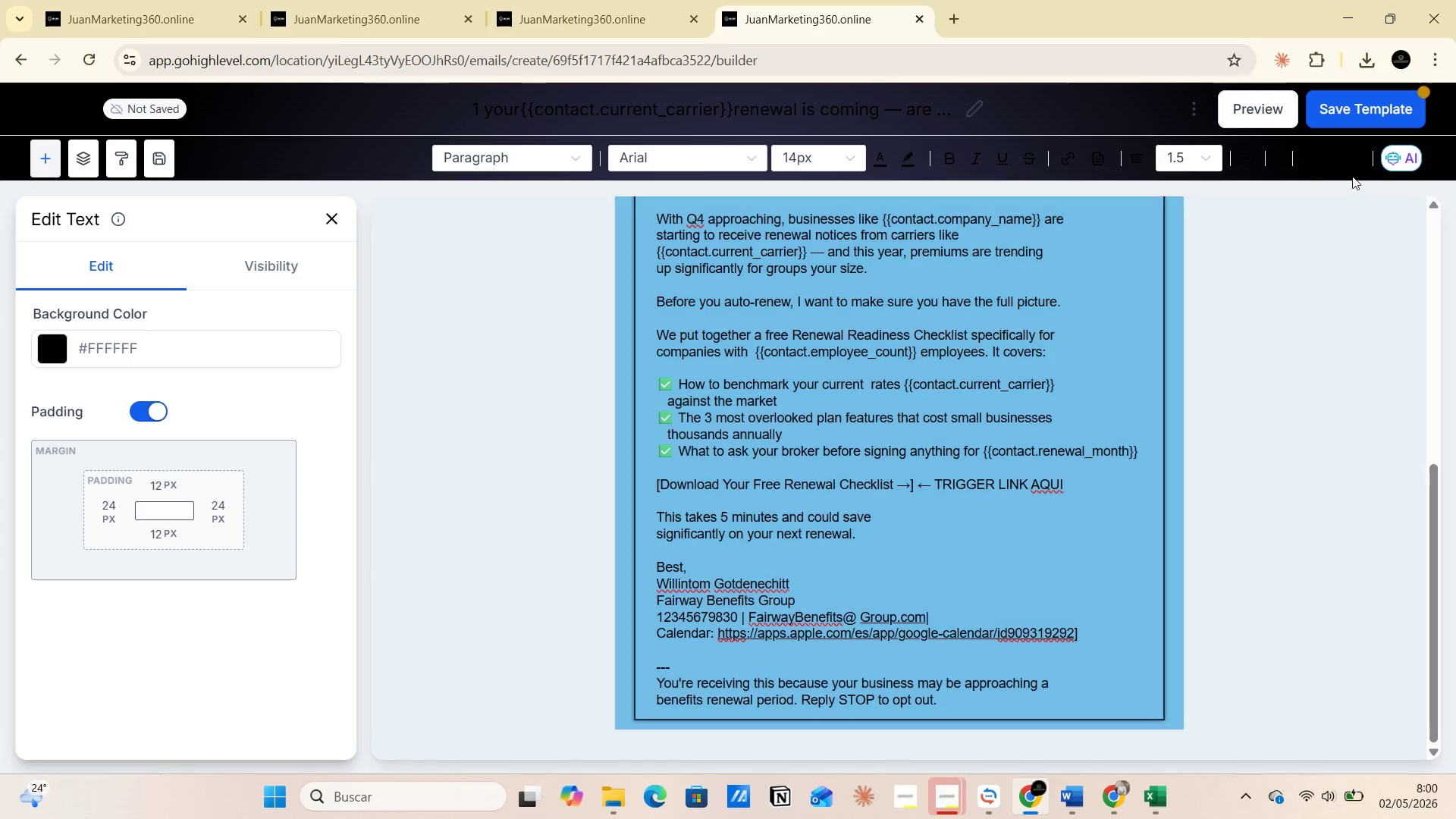 
left_click([1345, 157])
 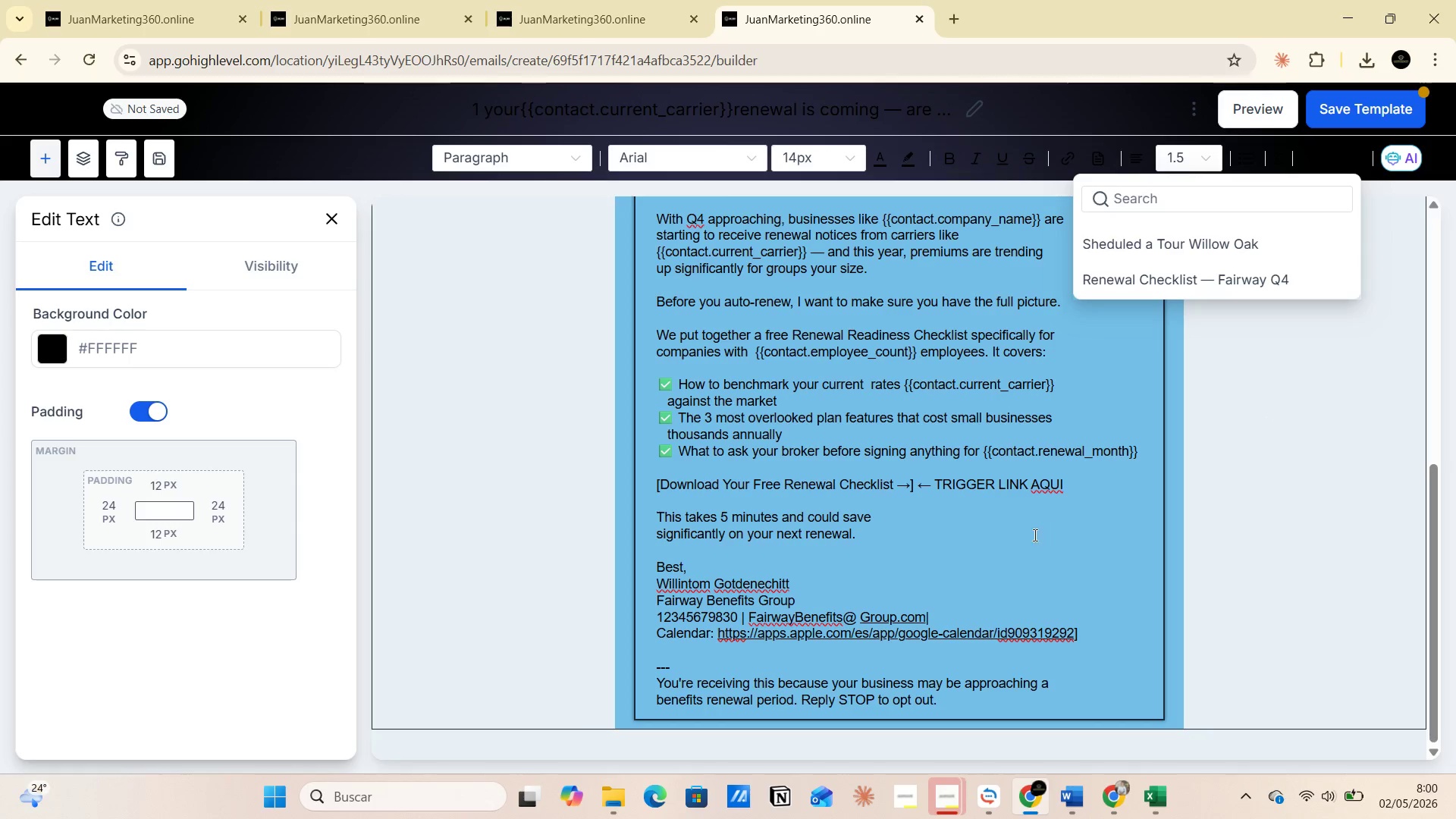 
left_click([956, 547])
 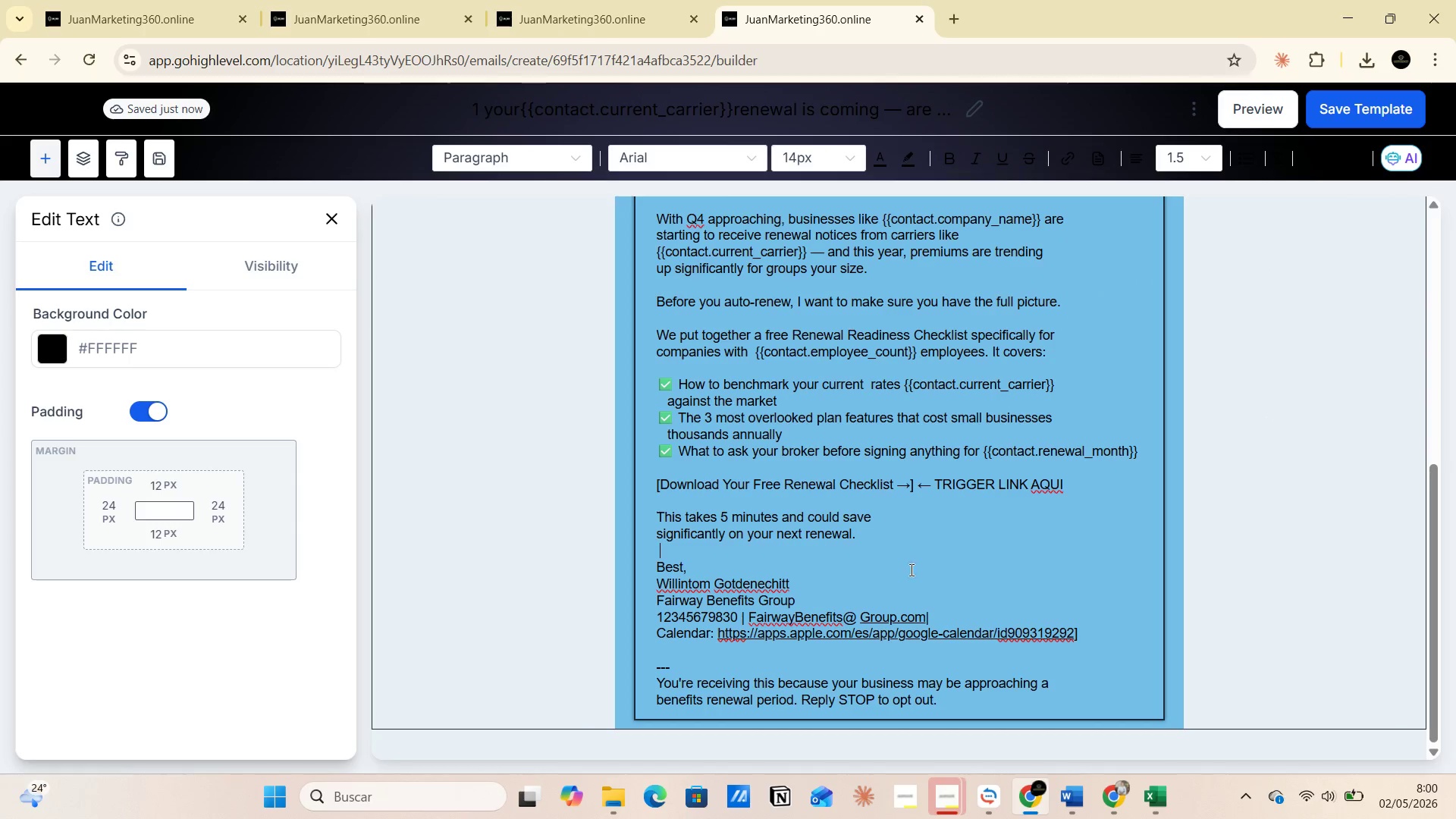 
left_click([874, 535])
 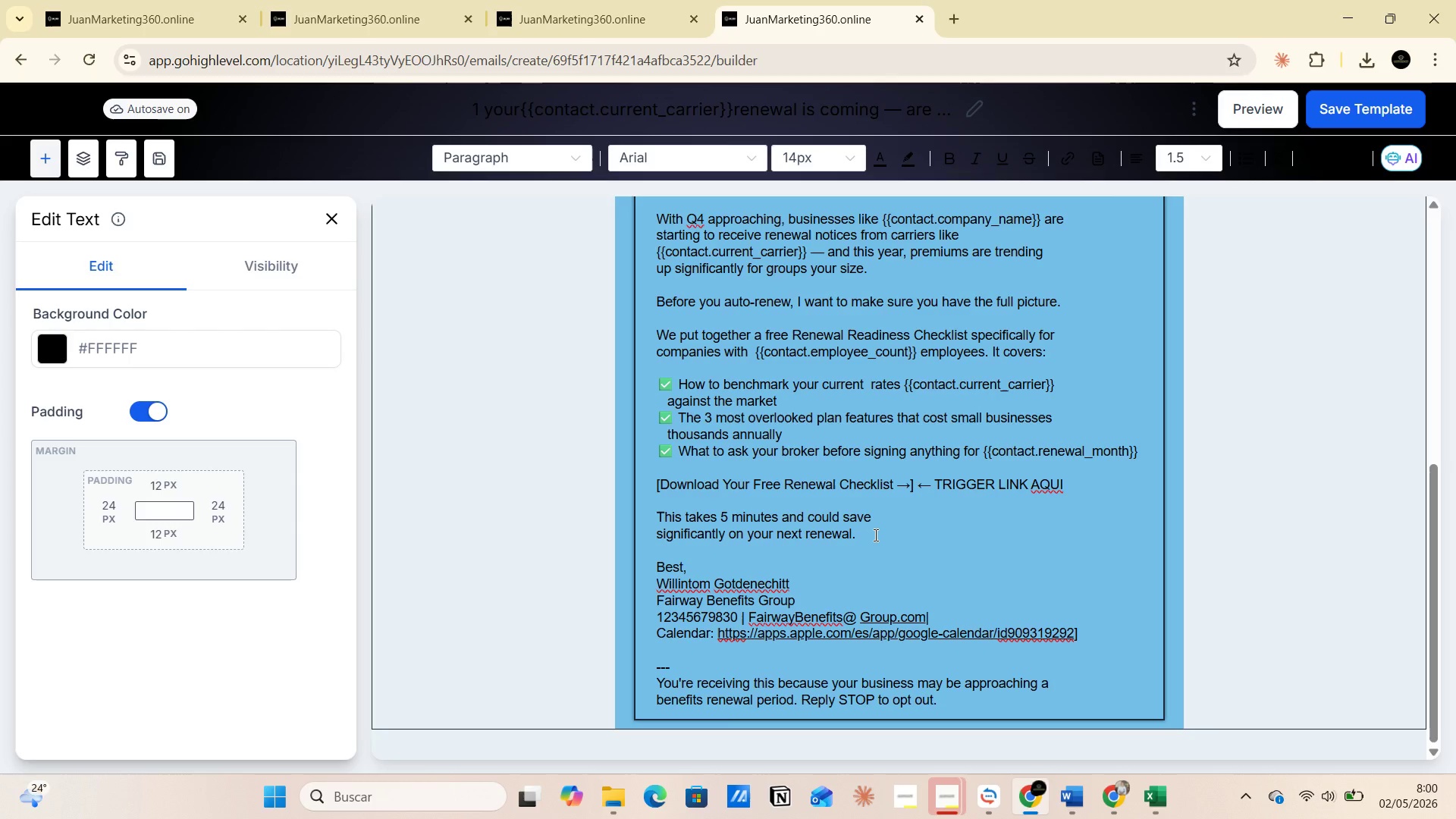 
key(Control+Z)
 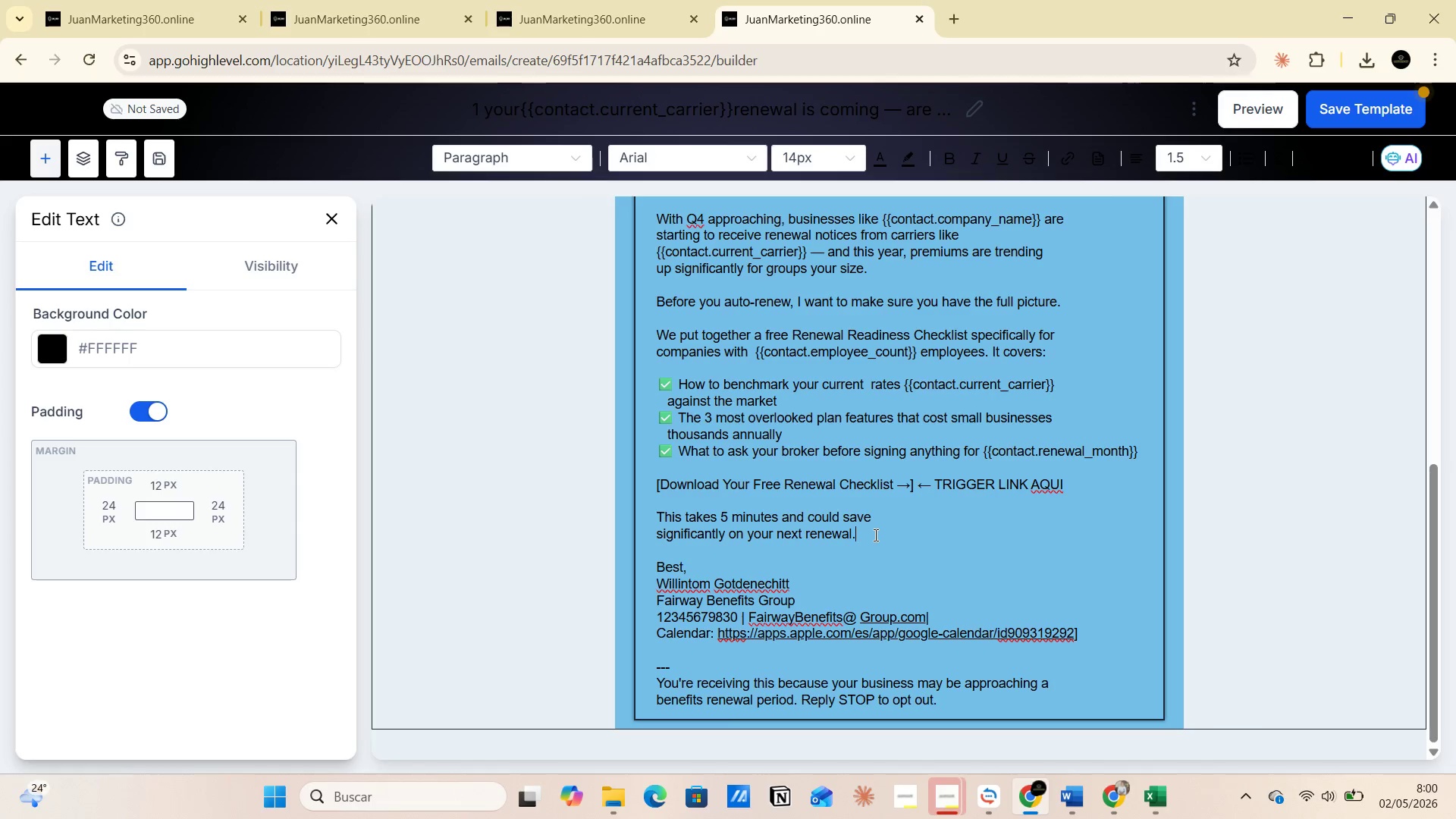 
key(Control+Z)
 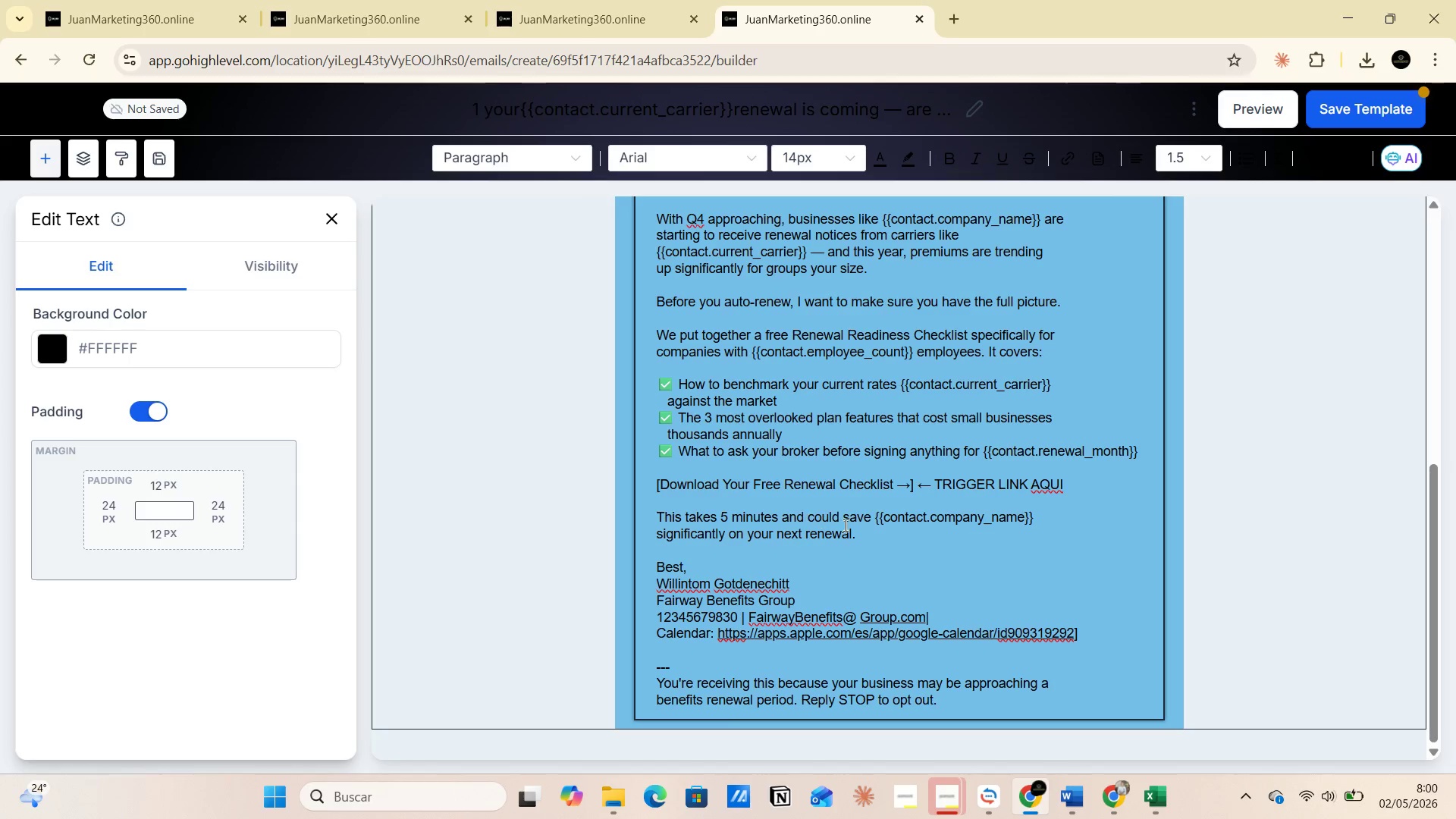 
left_click_drag(start_coordinate=[1035, 522], to_coordinate=[874, 519])
 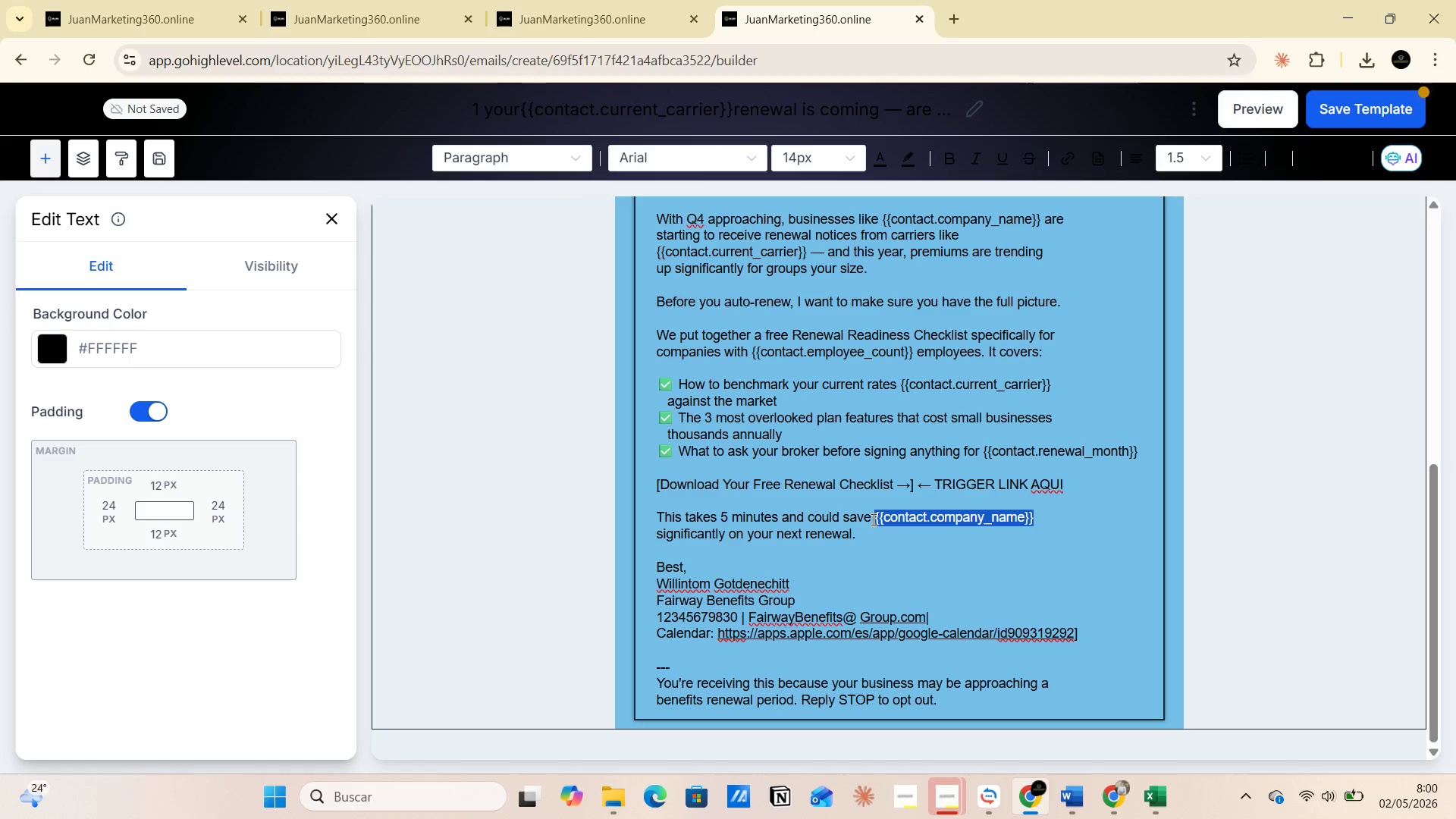 
key(Backspace)
 